 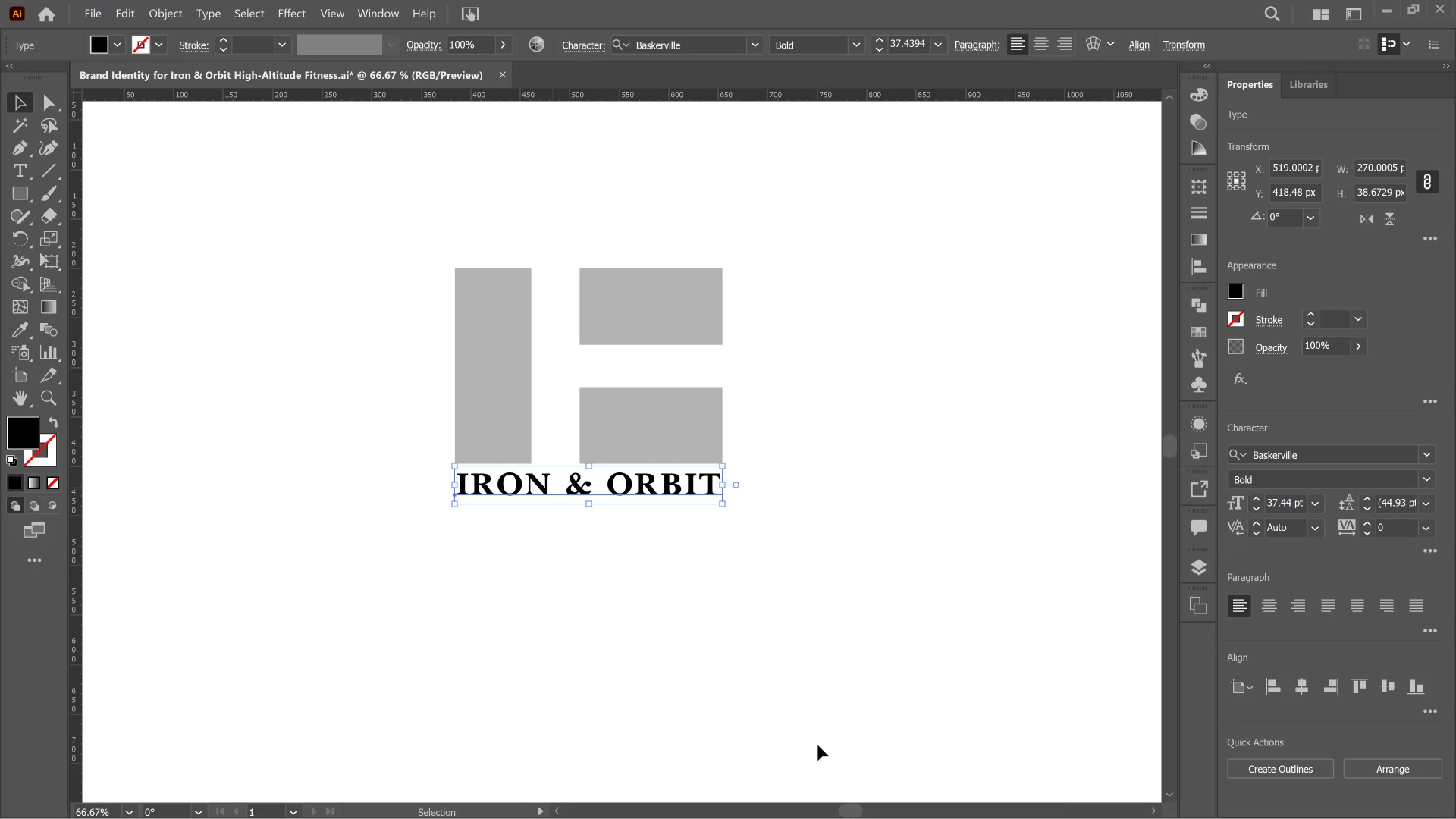 
scroll: coordinate [672, 590], scroll_direction: down, amount: 3.0
 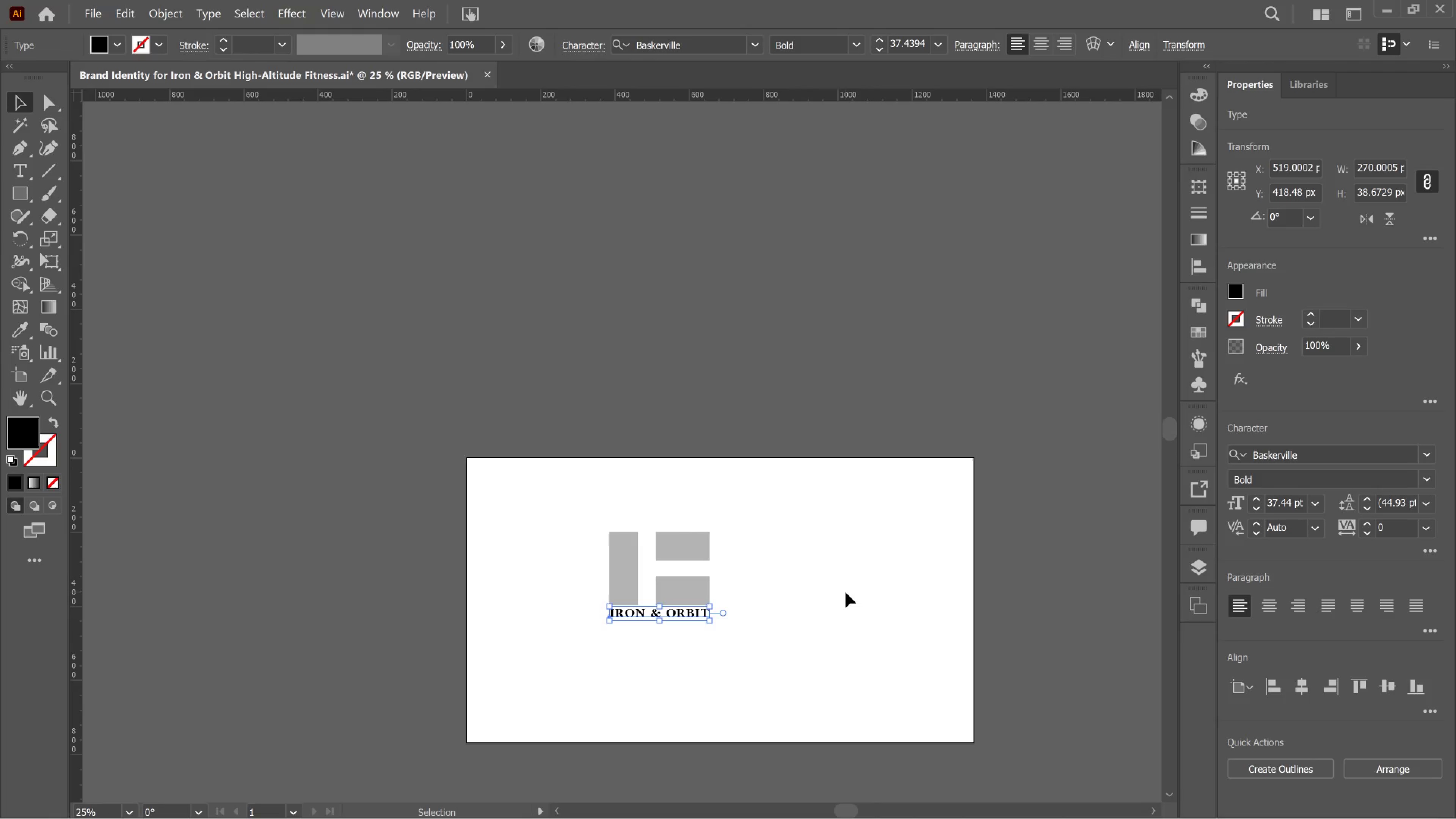 
left_click([846, 592])
 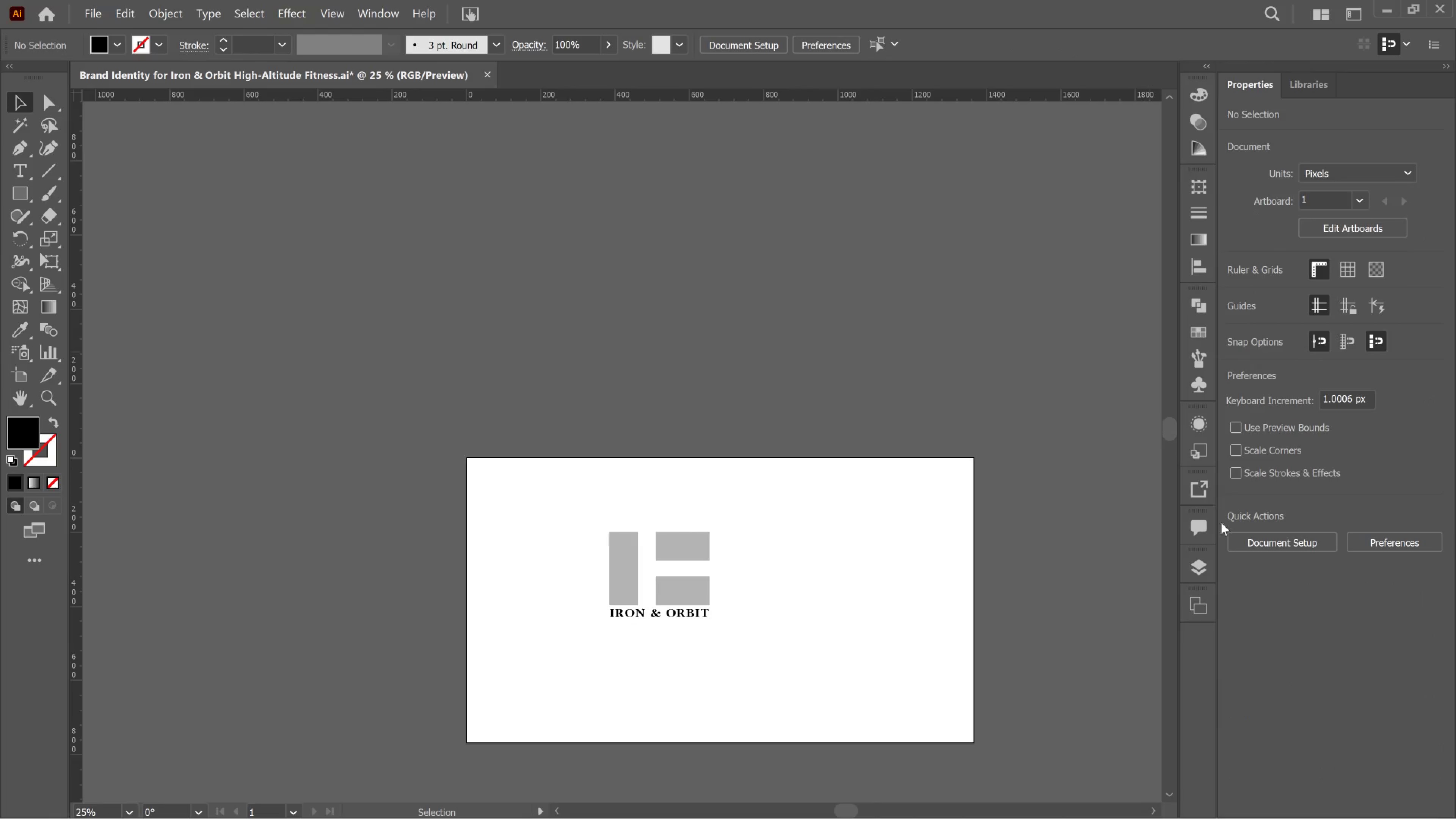 
left_click_drag(start_coordinate=[1203, 567], to_coordinate=[1205, 569])
 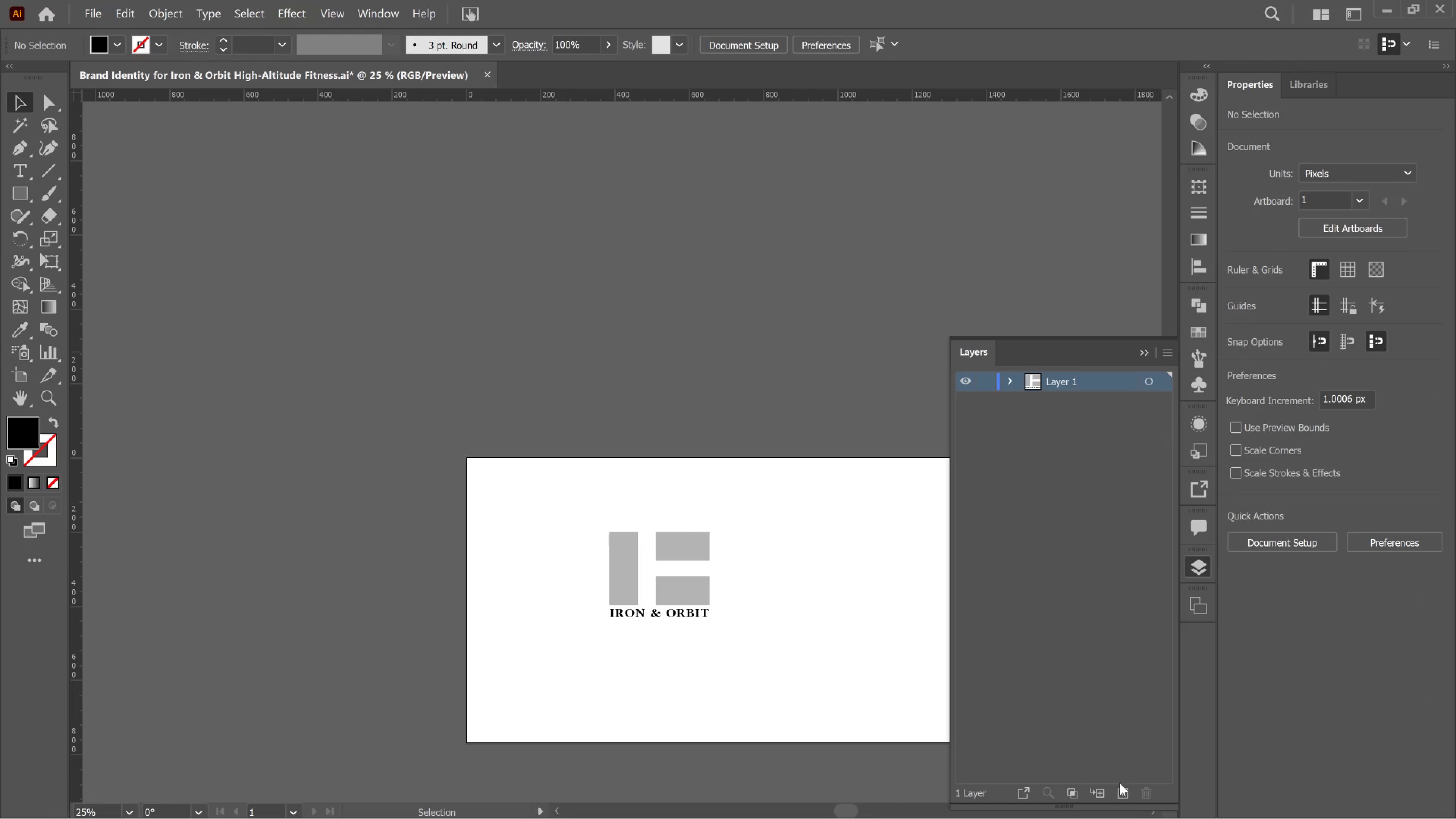 
mouse_move([1123, 773])
 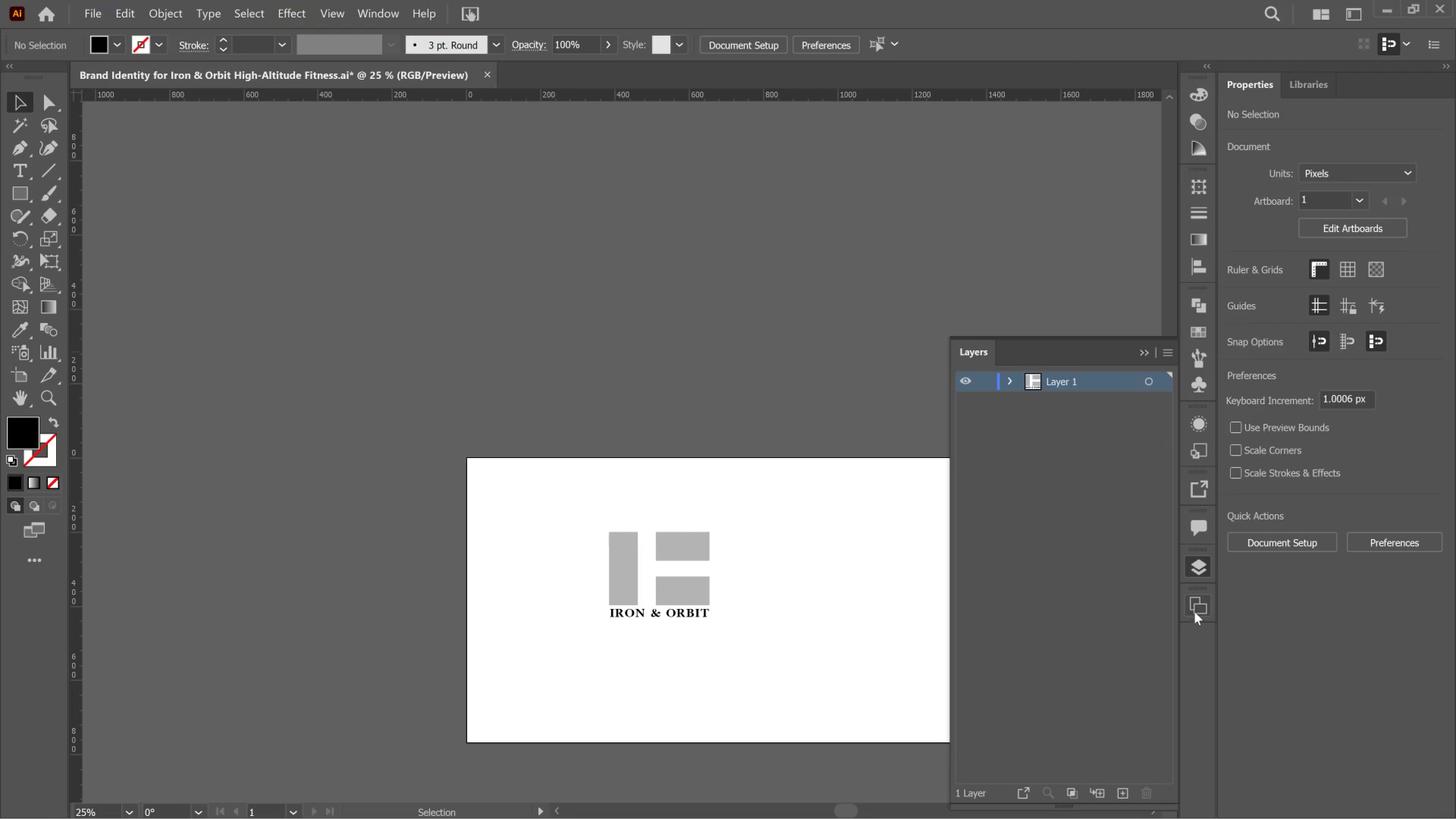 
left_click([1194, 612])
 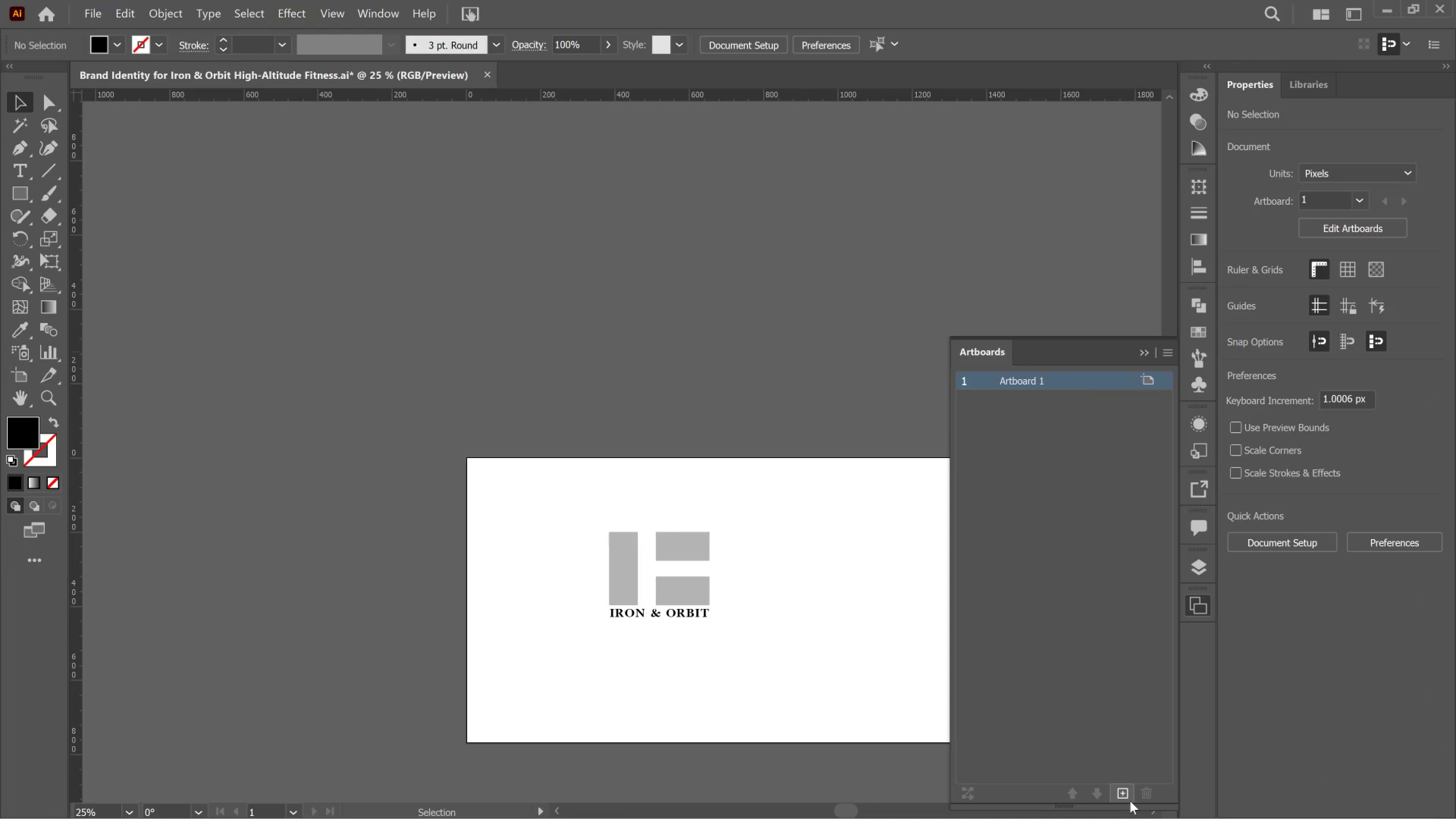 
left_click_drag(start_coordinate=[1128, 799], to_coordinate=[1132, 799])
 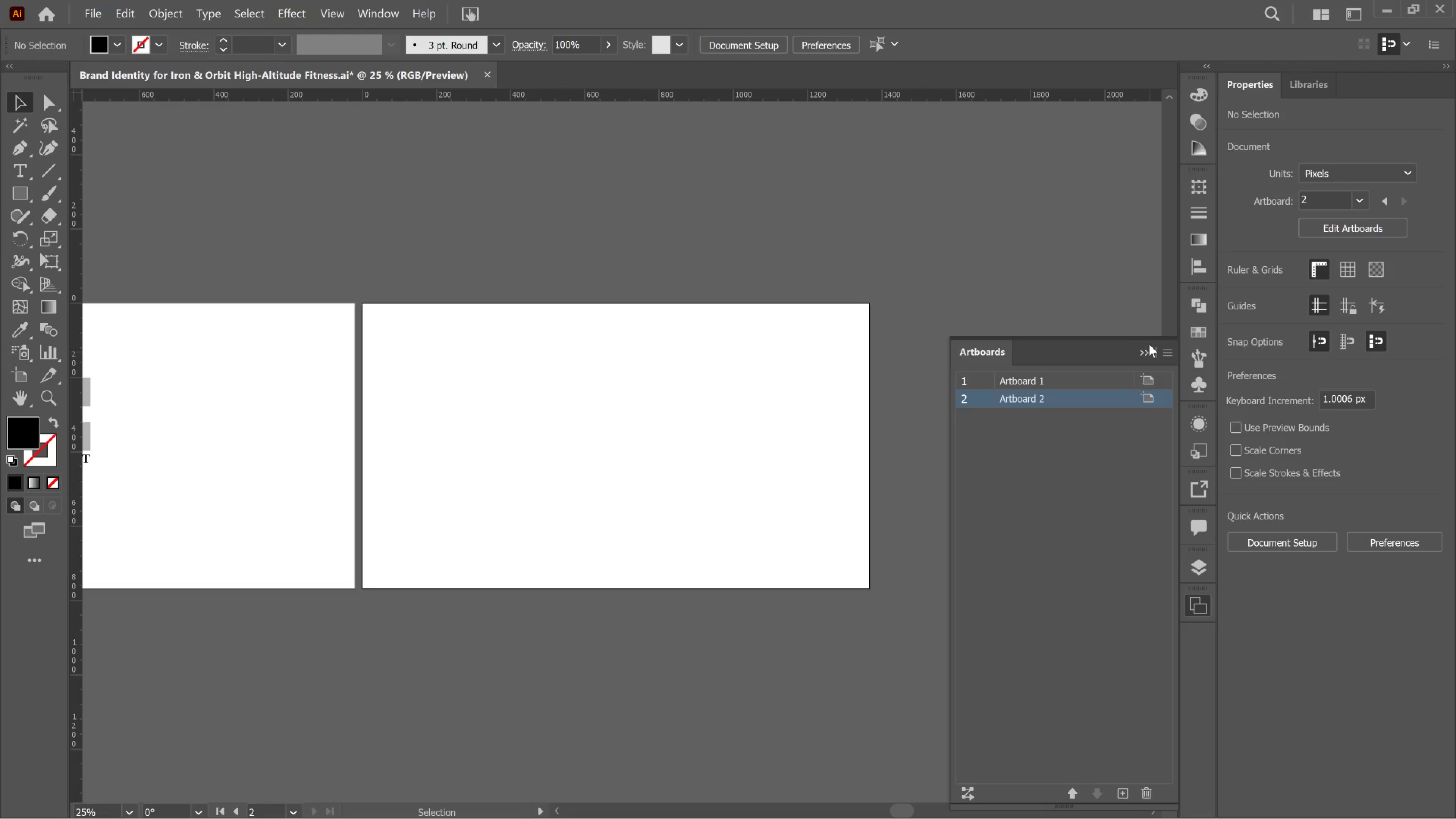 
left_click([1144, 355])
 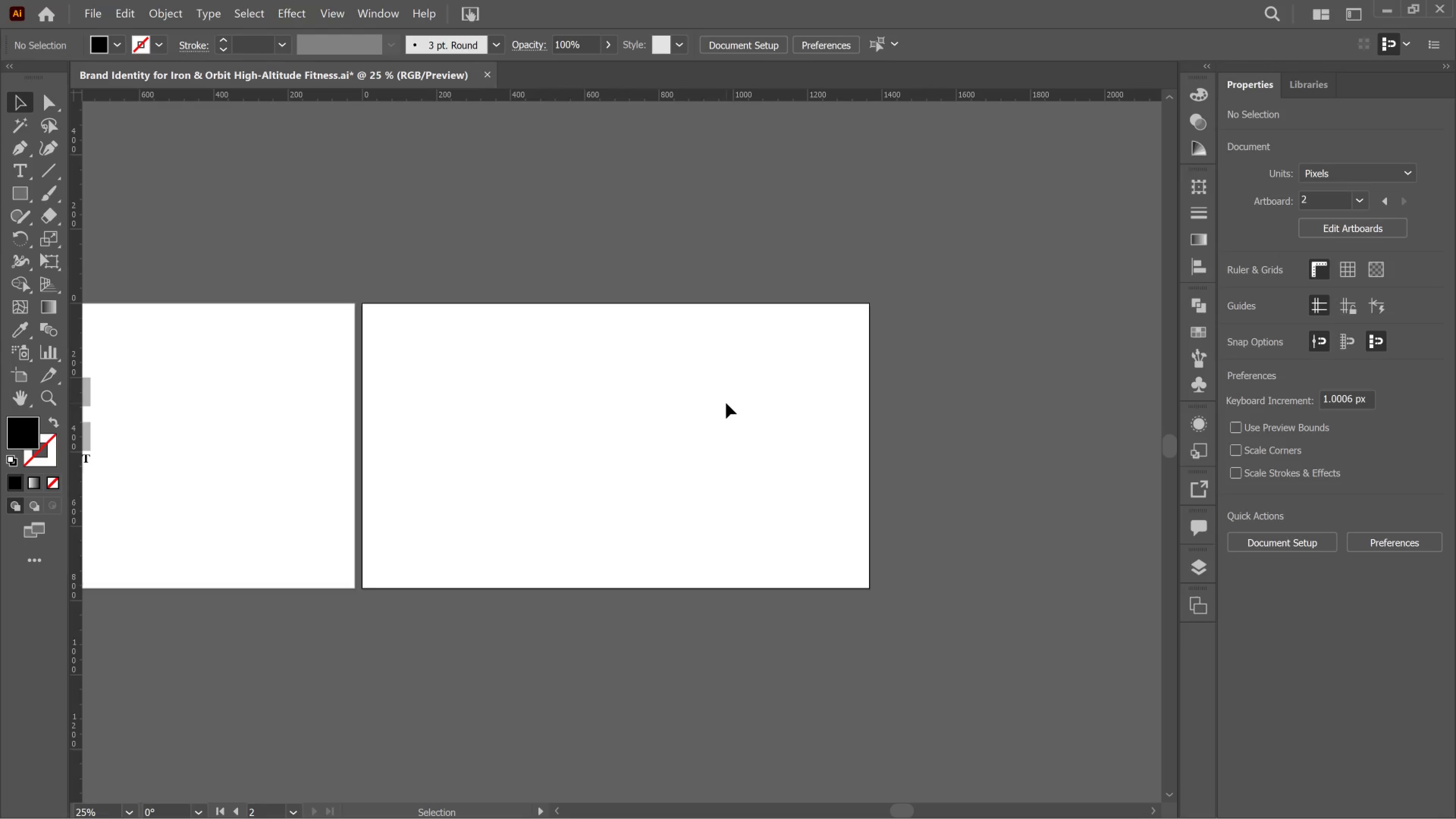 
hold_key(key=AltLeft, duration=0.45)
 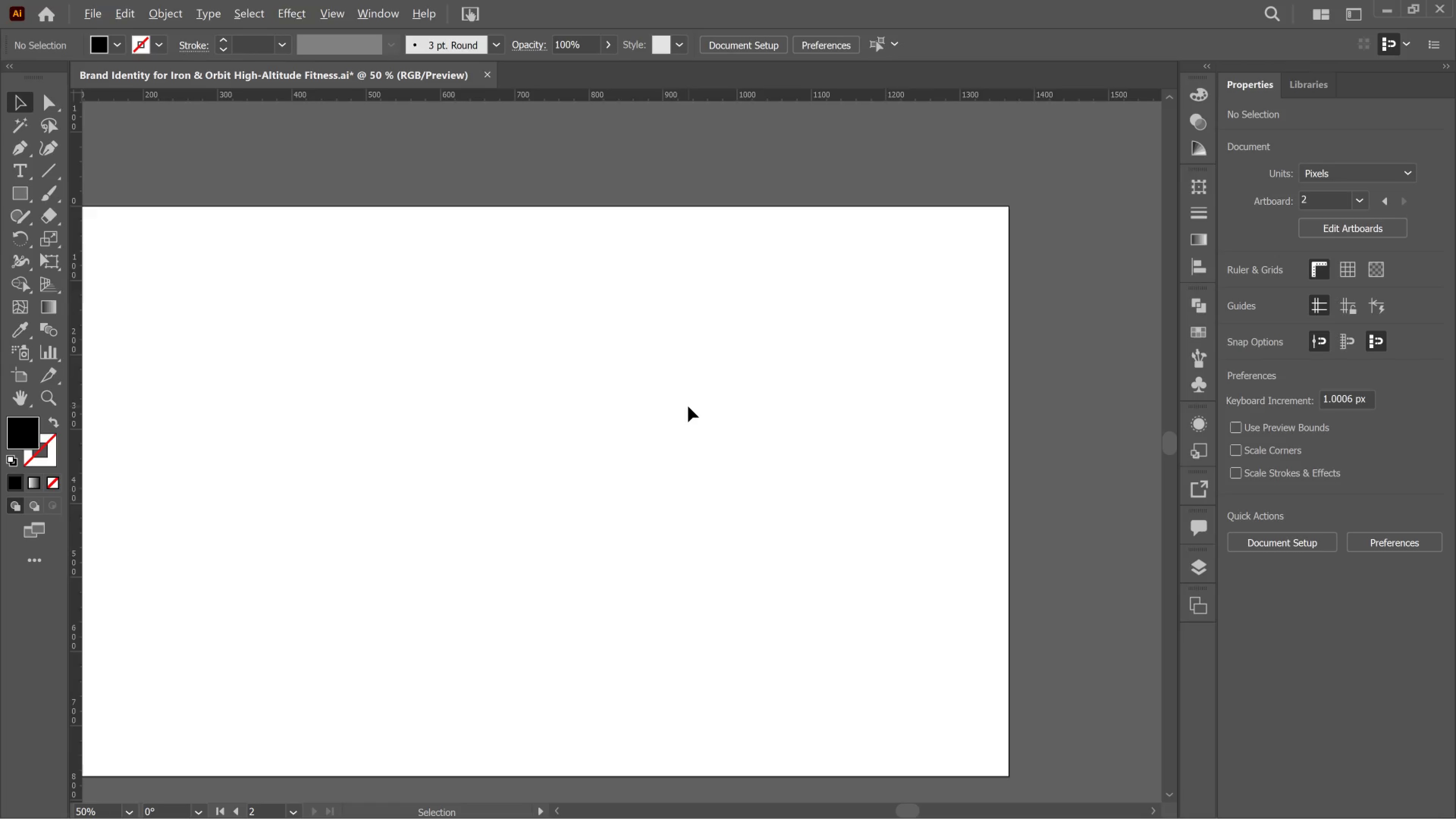 
hold_key(key=AltLeft, duration=0.79)
 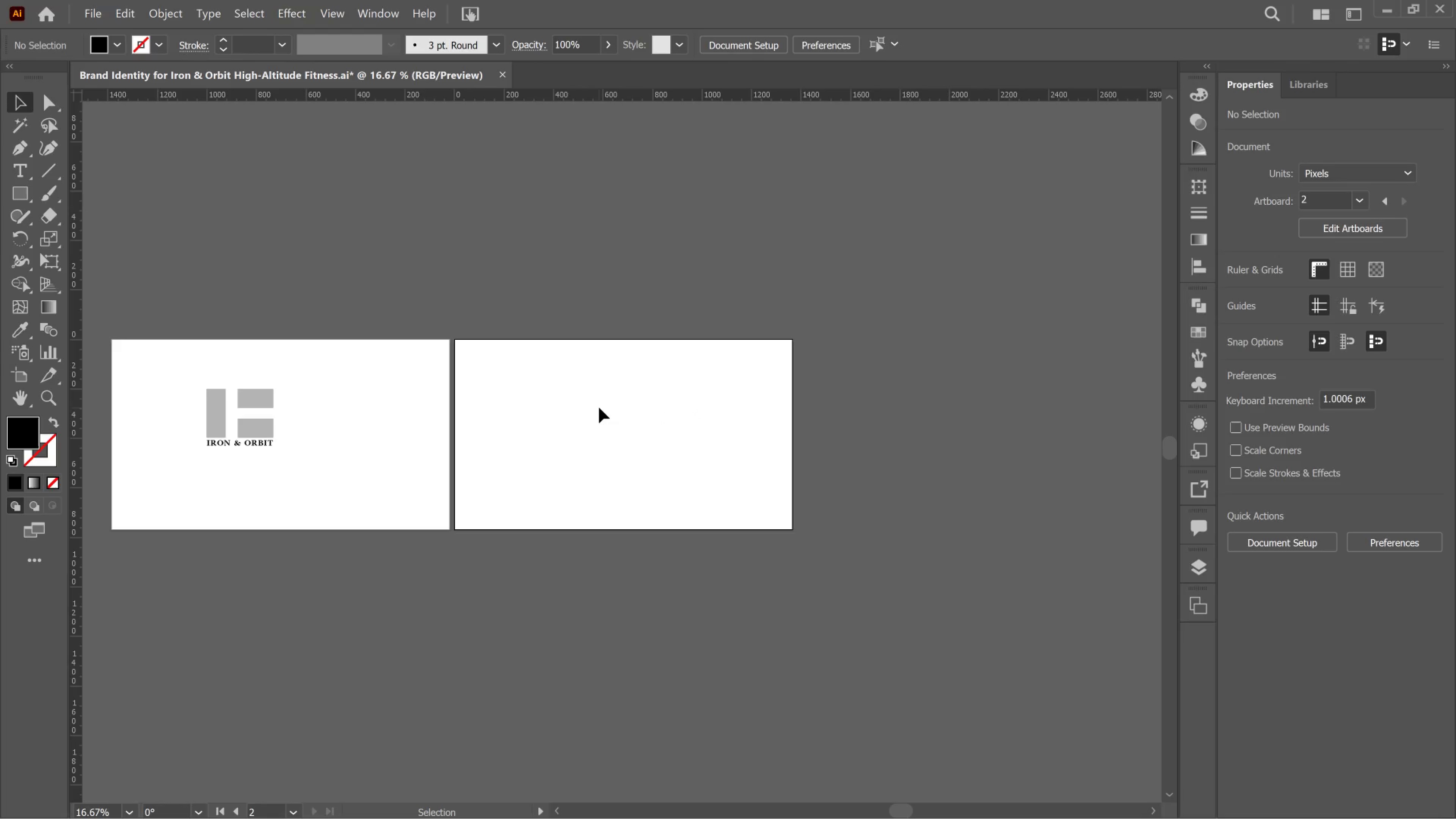 
hold_key(key=AltLeft, duration=0.44)
 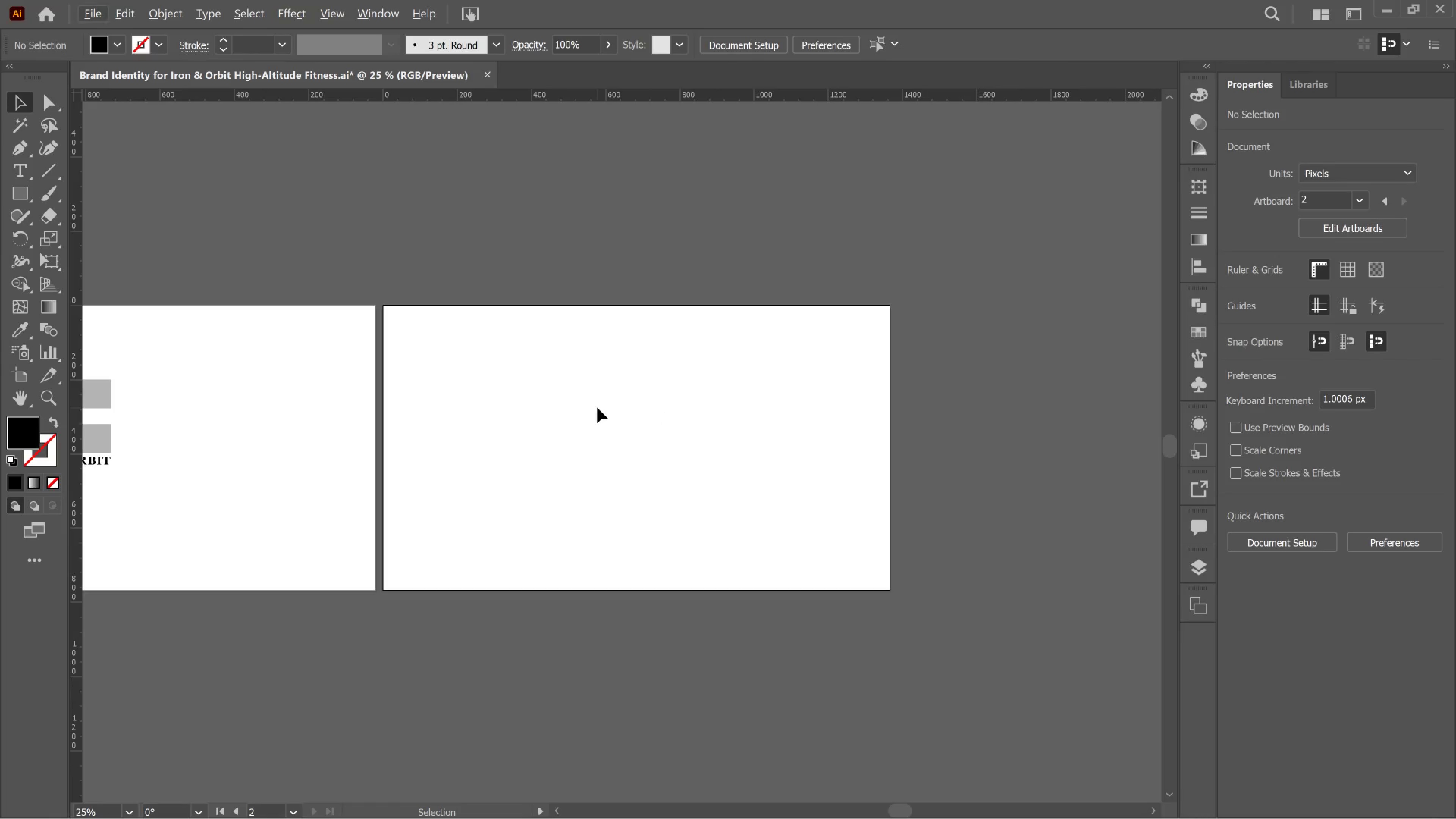 
scroll: coordinate [684, 406], scroll_direction: down, amount: 1.0
 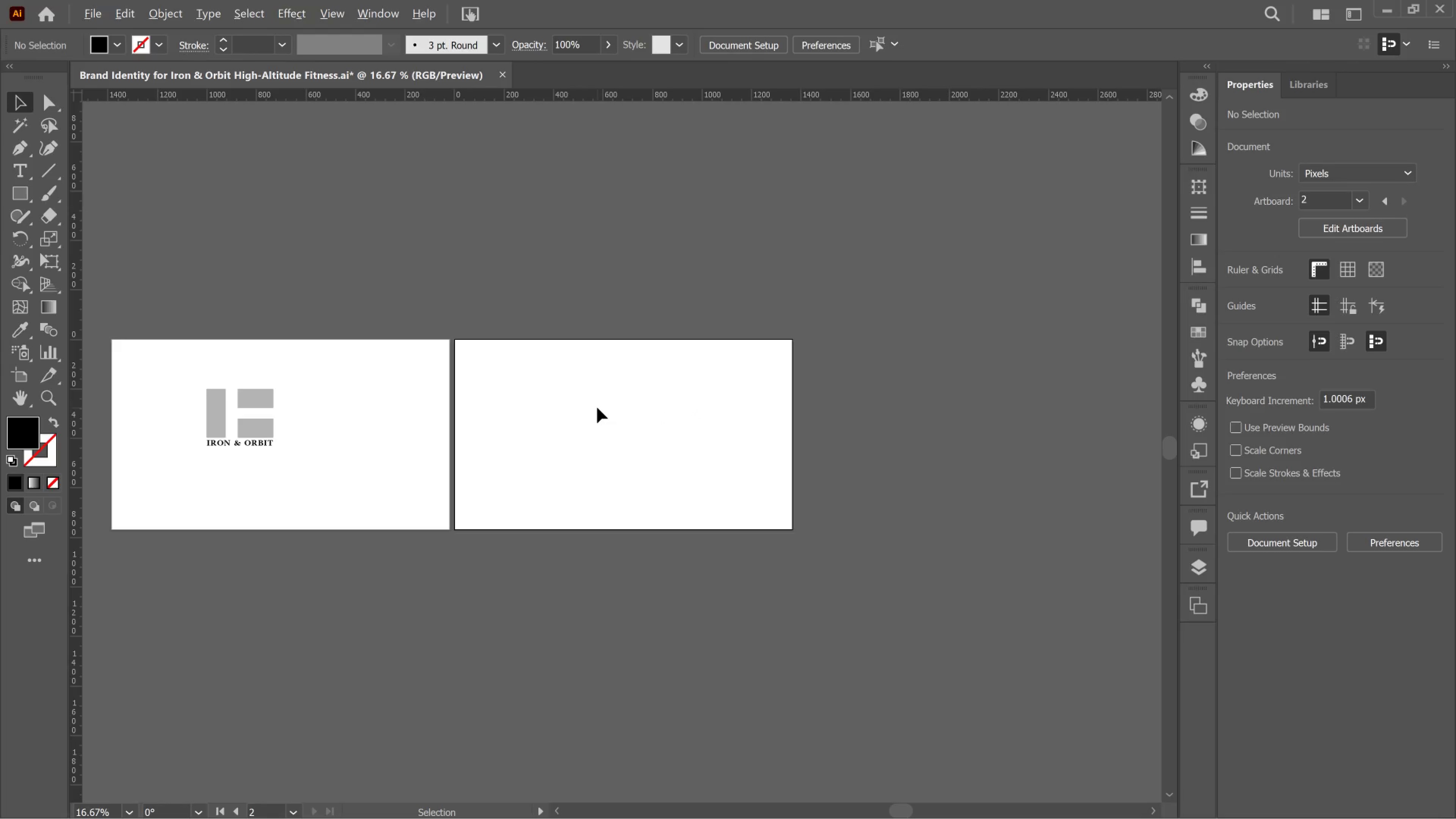 
key(Alt+AltLeft)
 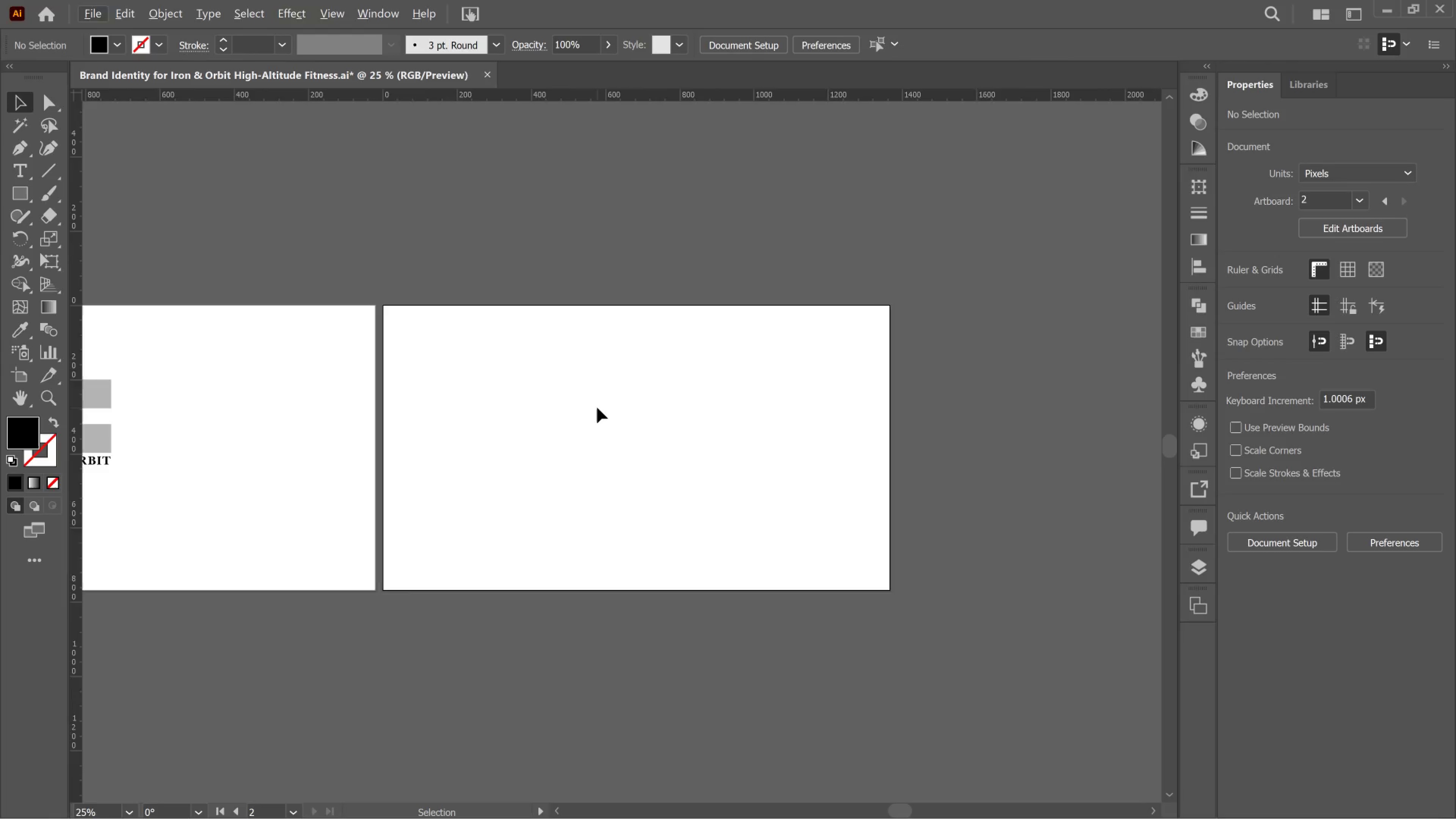 
scroll: coordinate [597, 408], scroll_direction: up, amount: 1.0
 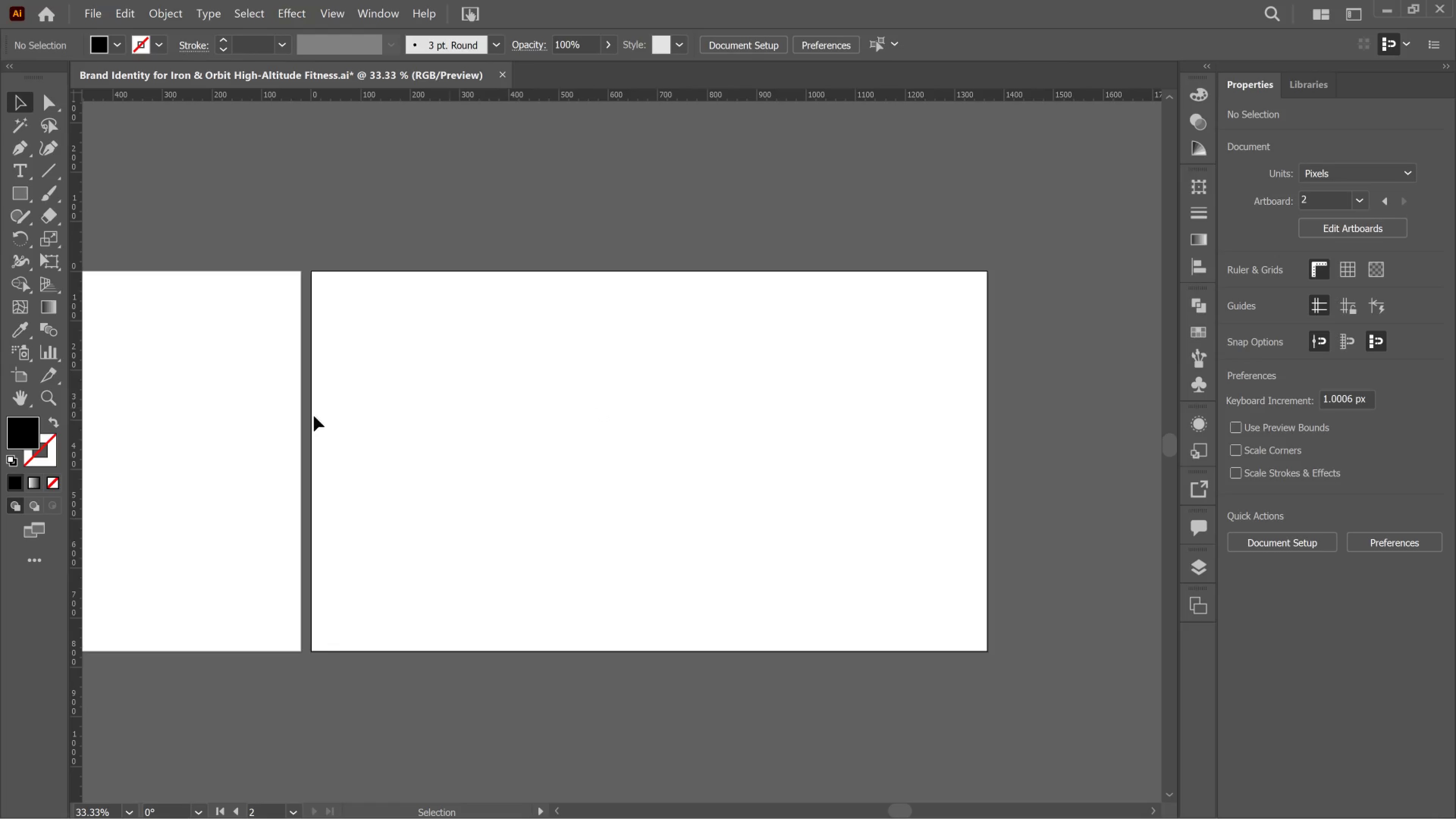 
key(Alt+AltLeft)
 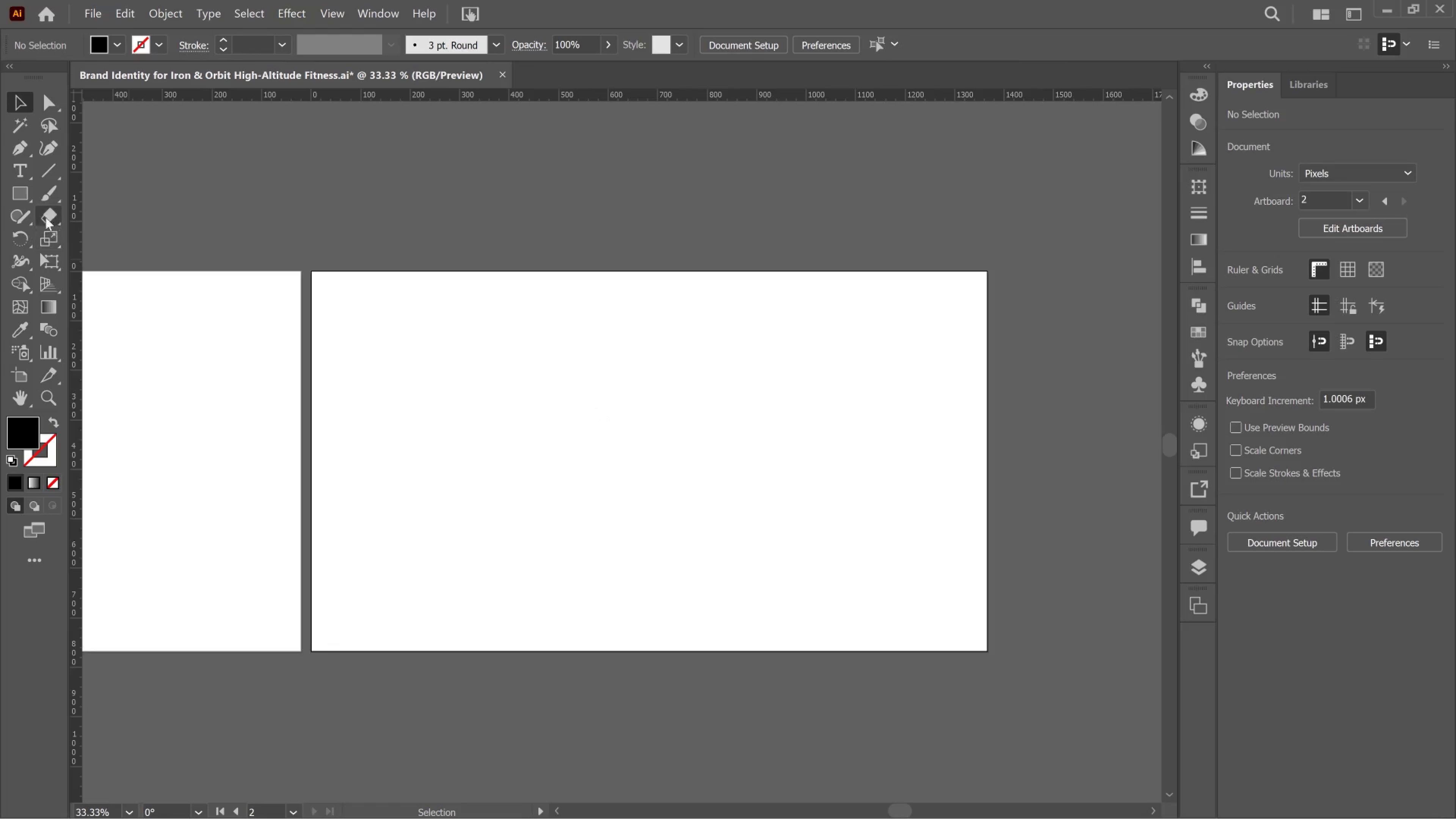 
left_click([17, 196])
 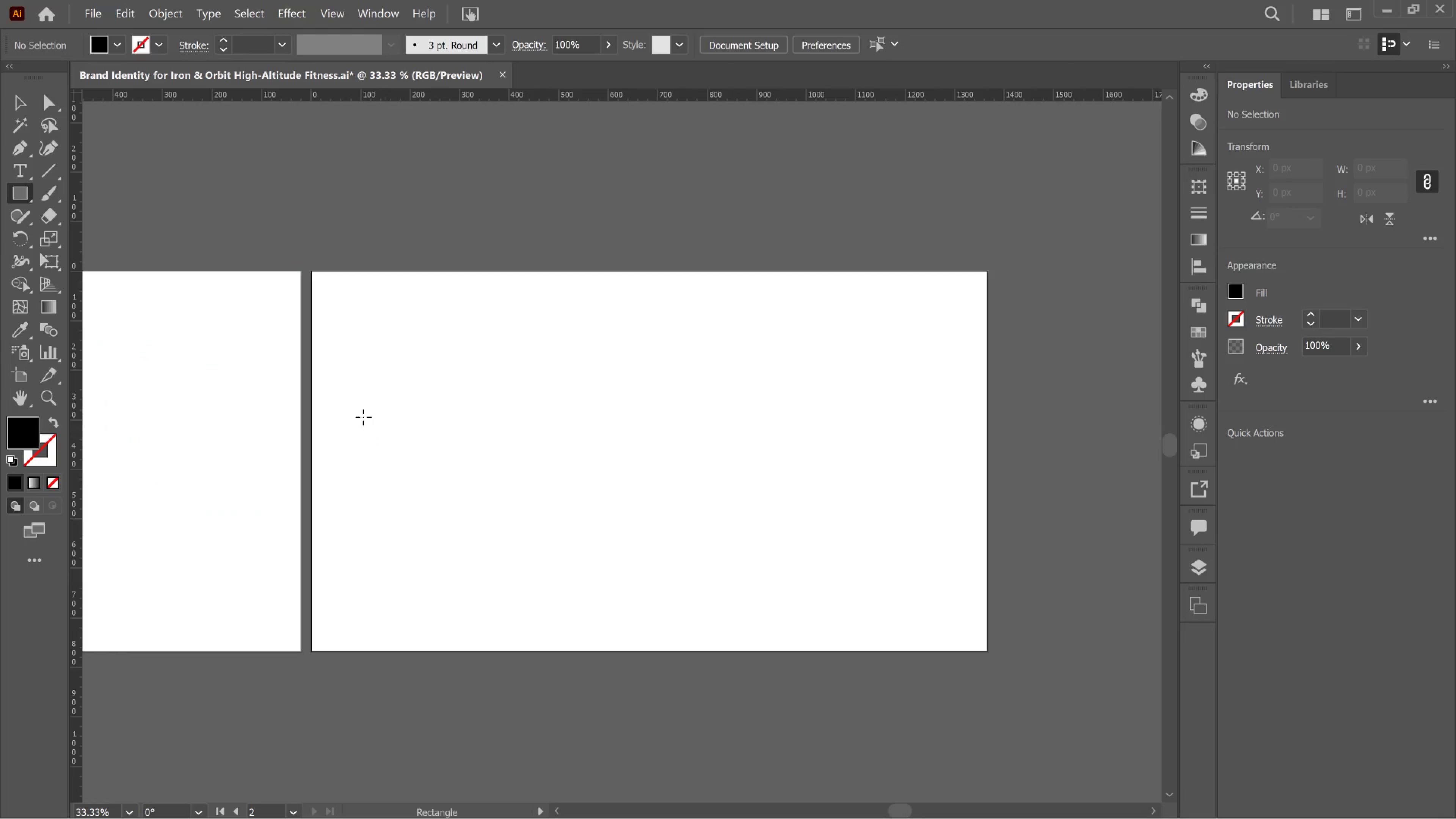 
wait(9.4)
 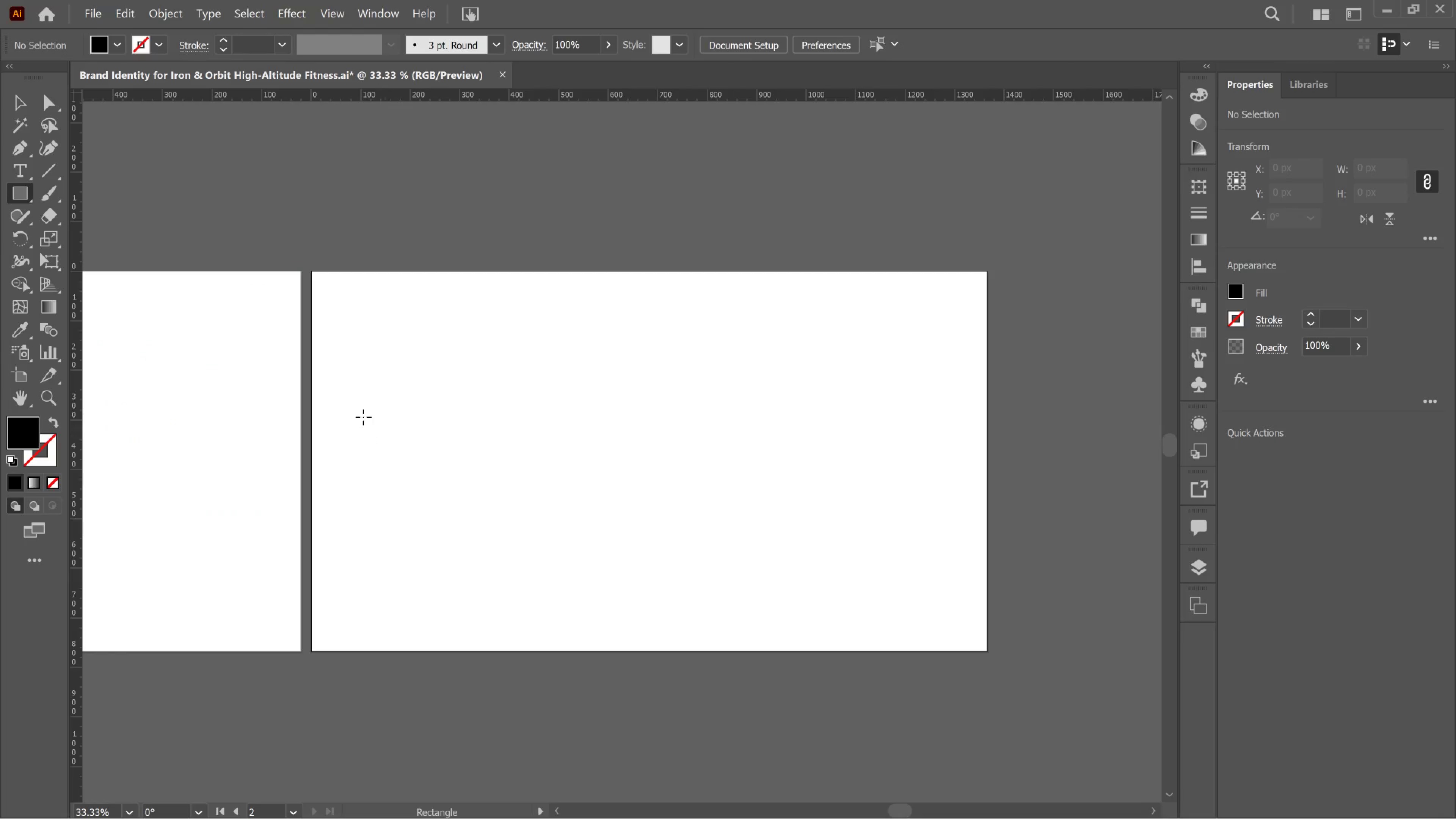 
left_click_drag(start_coordinate=[339, 366], to_coordinate=[486, 432])
 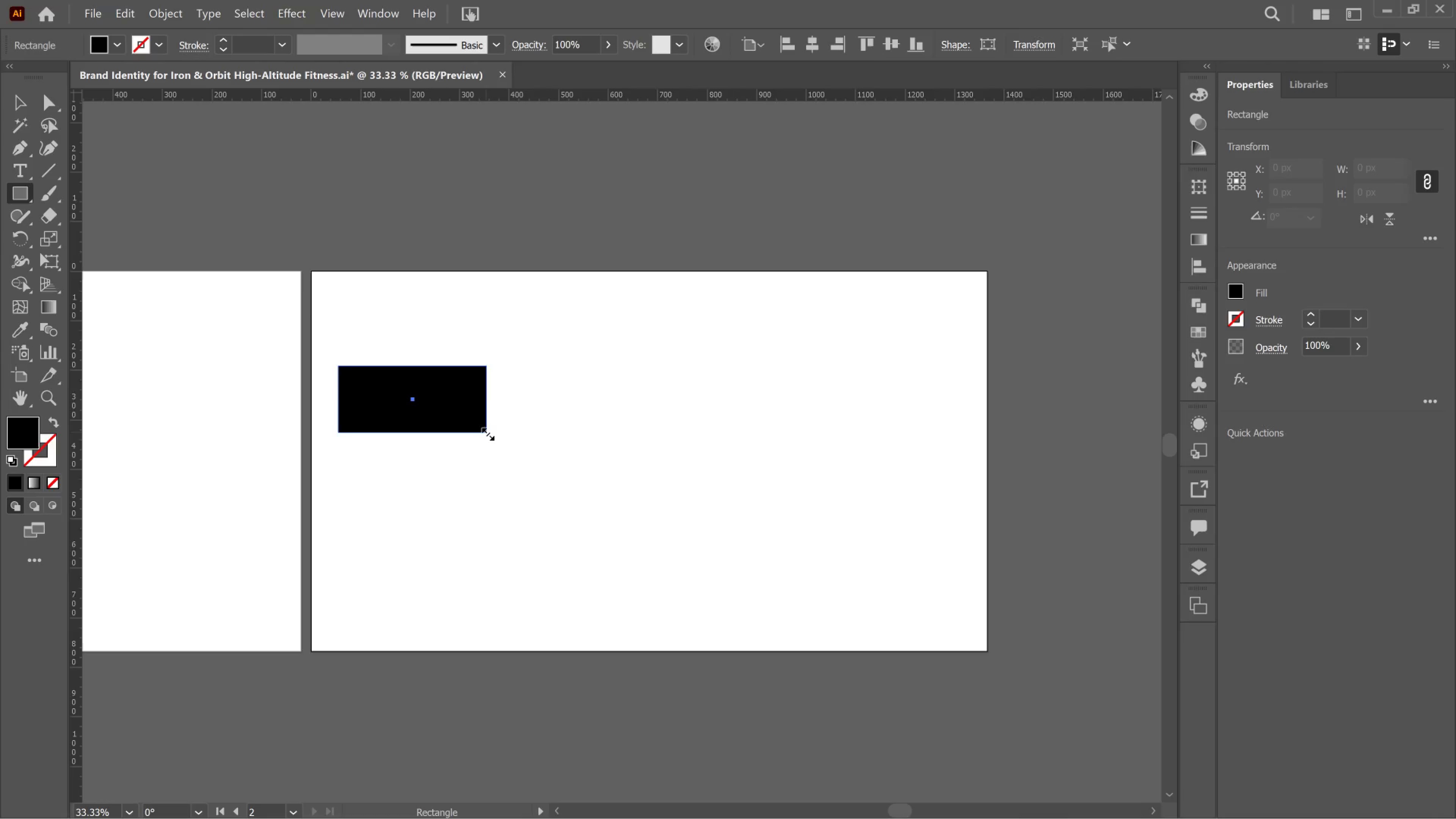 
left_click([486, 432])
 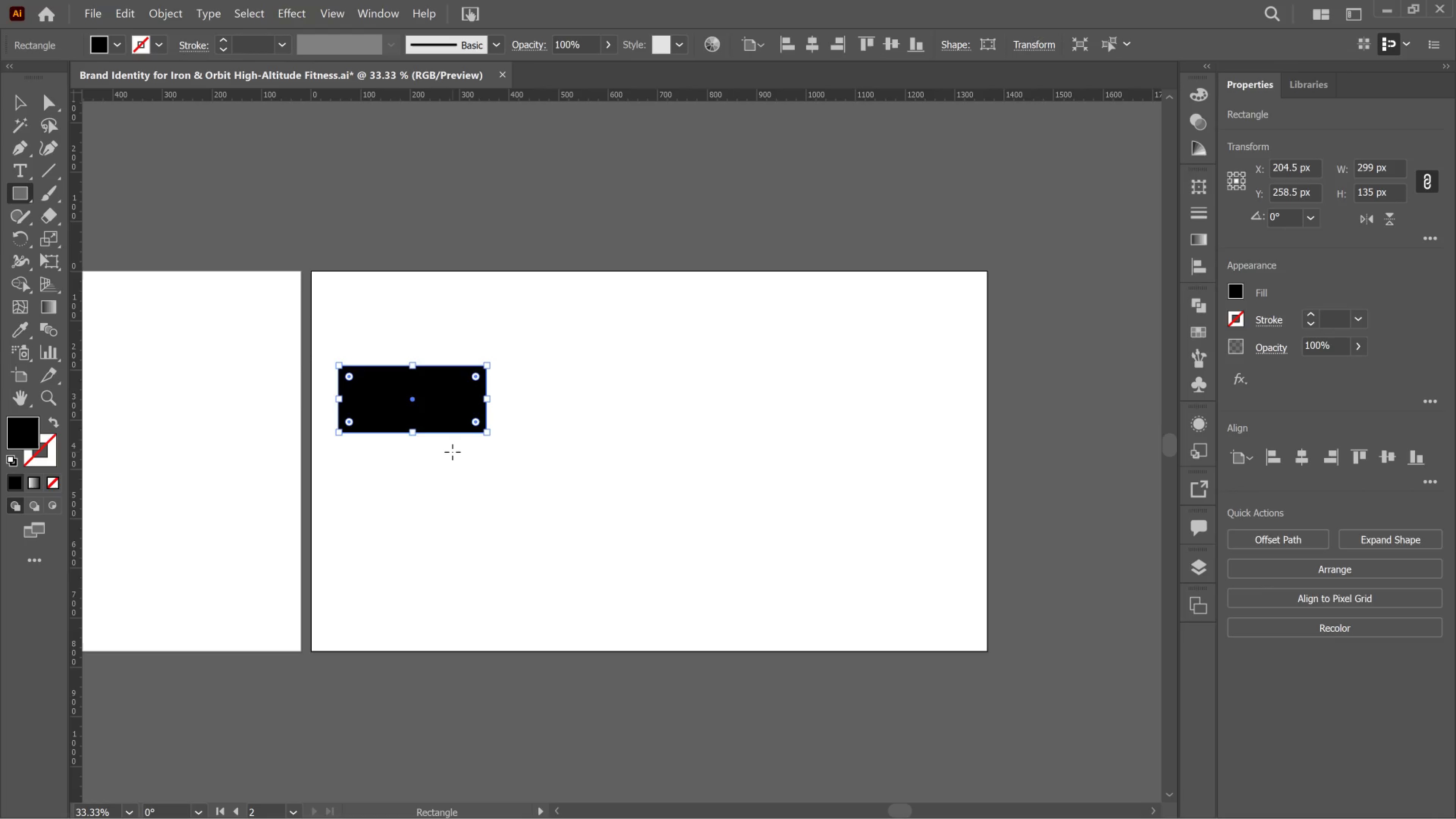 
wait(34.96)
 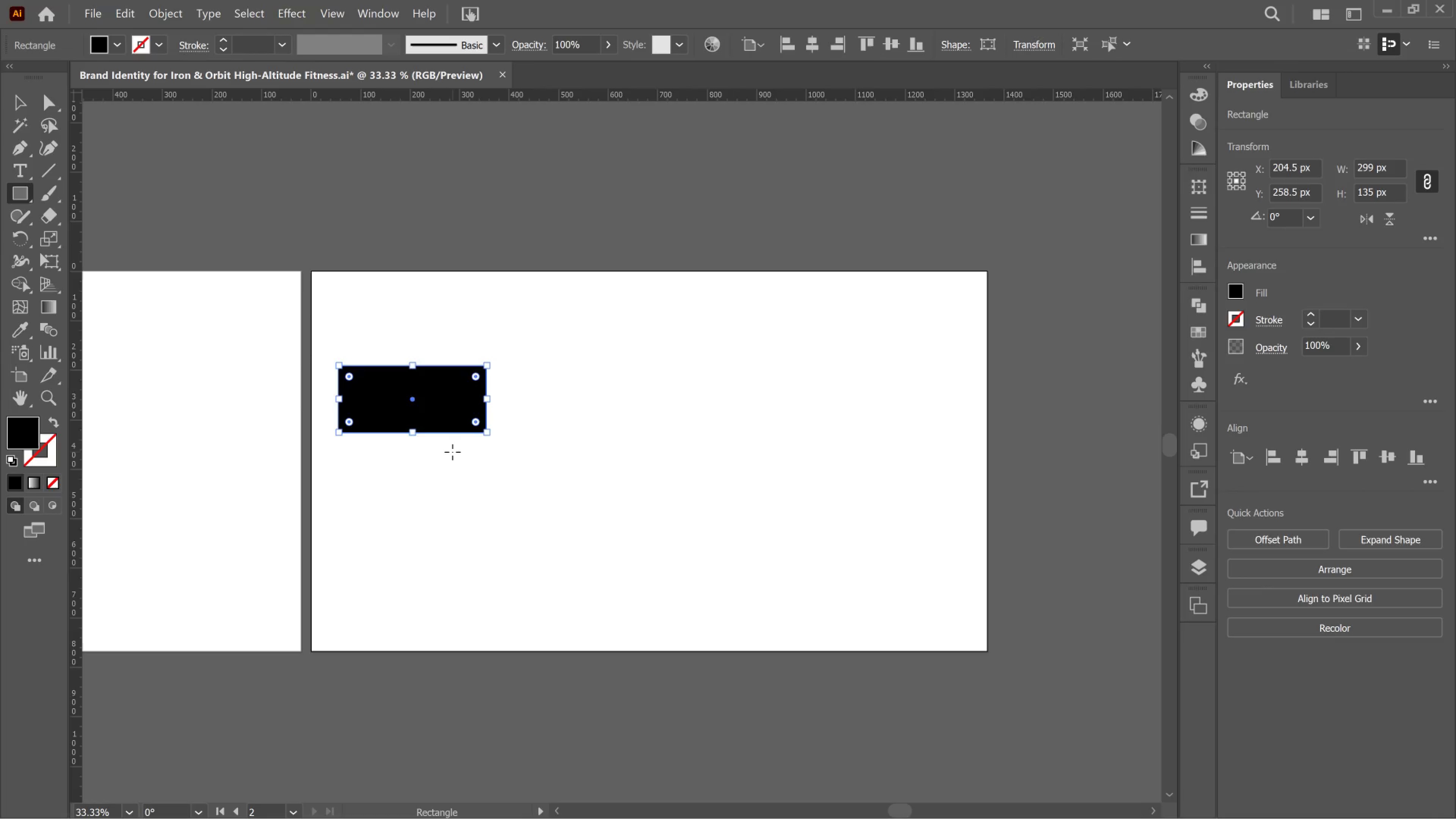 
double_click([32, 431])
 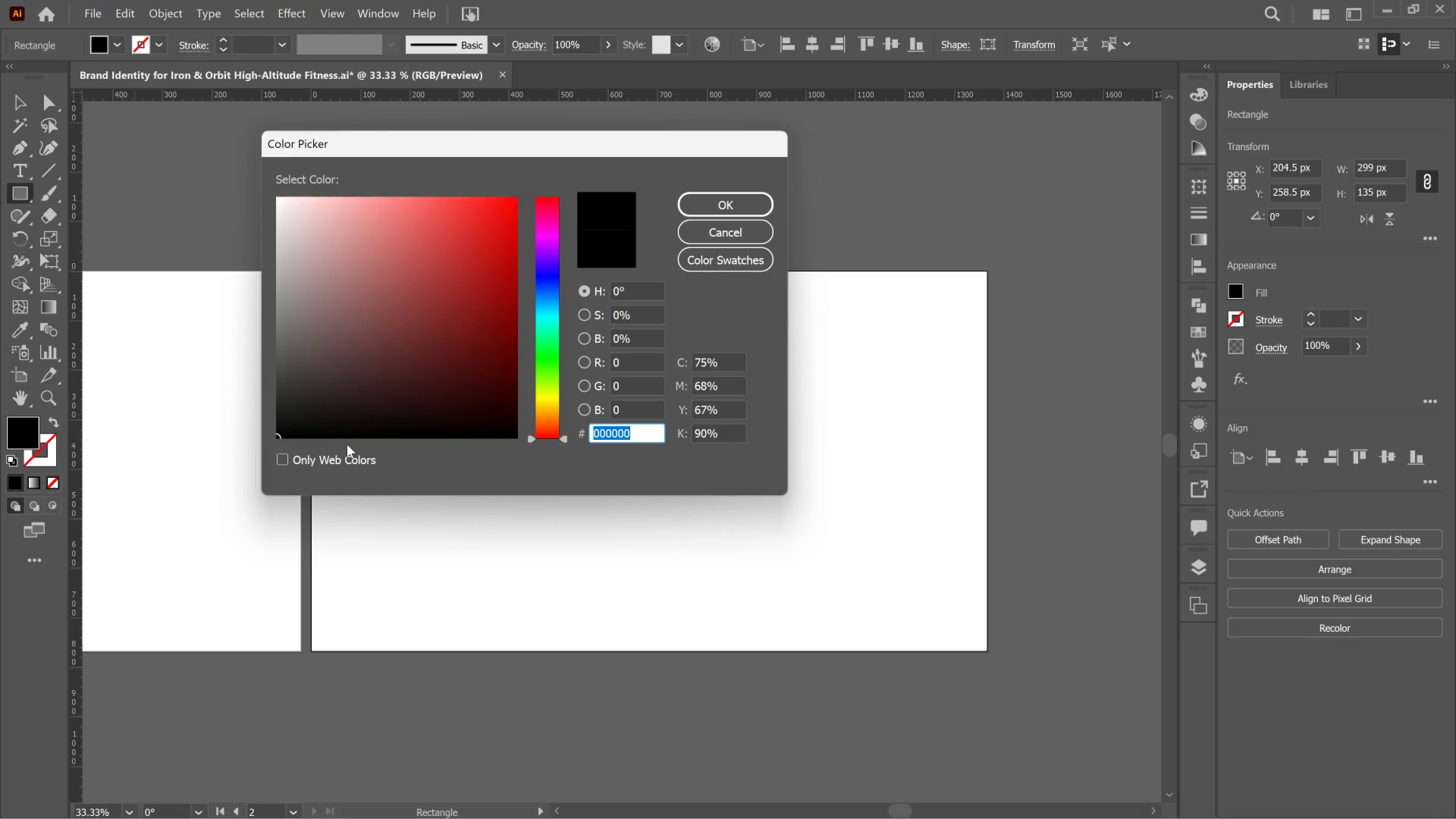 
key(D)
 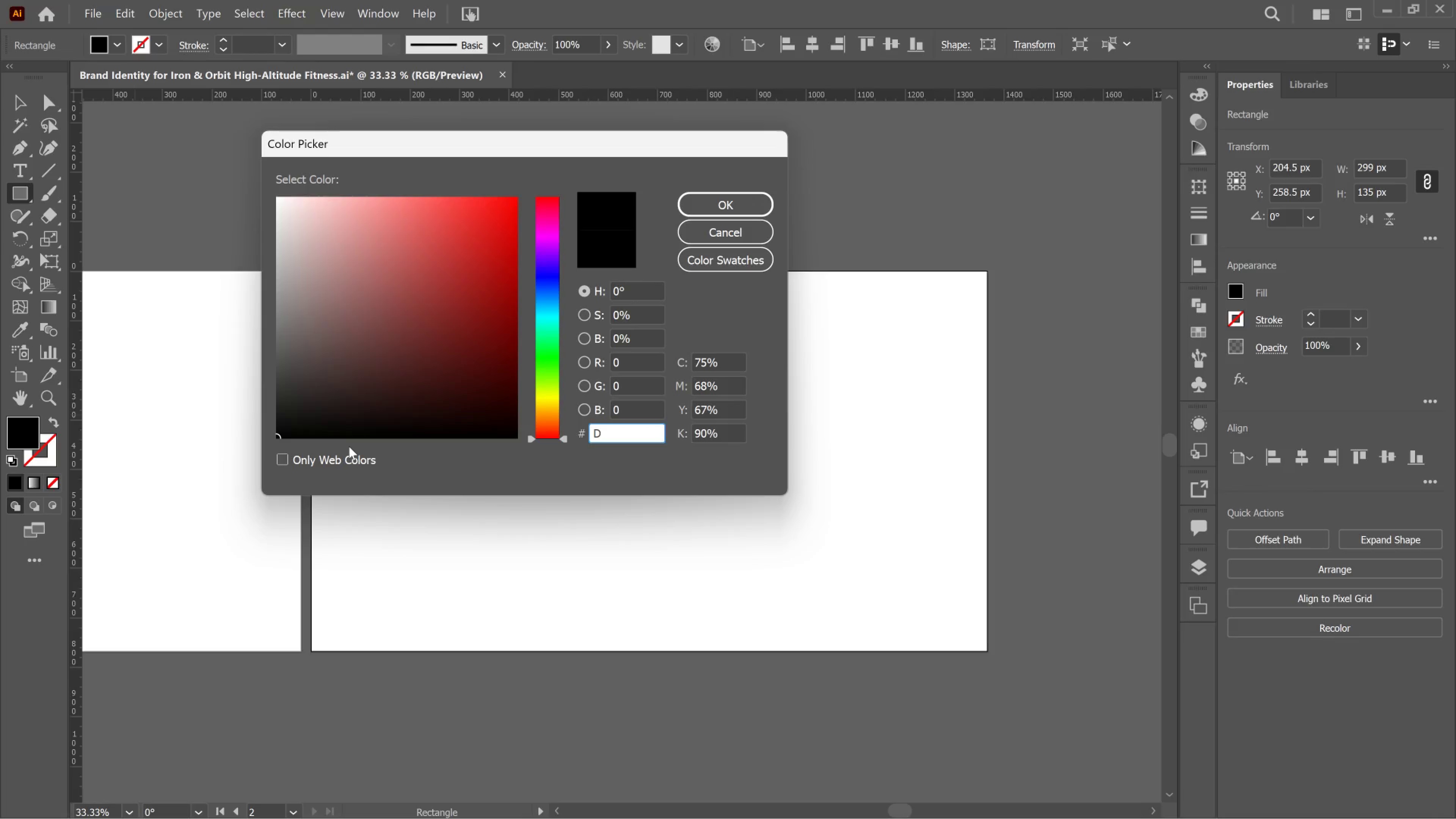 
key(A)
 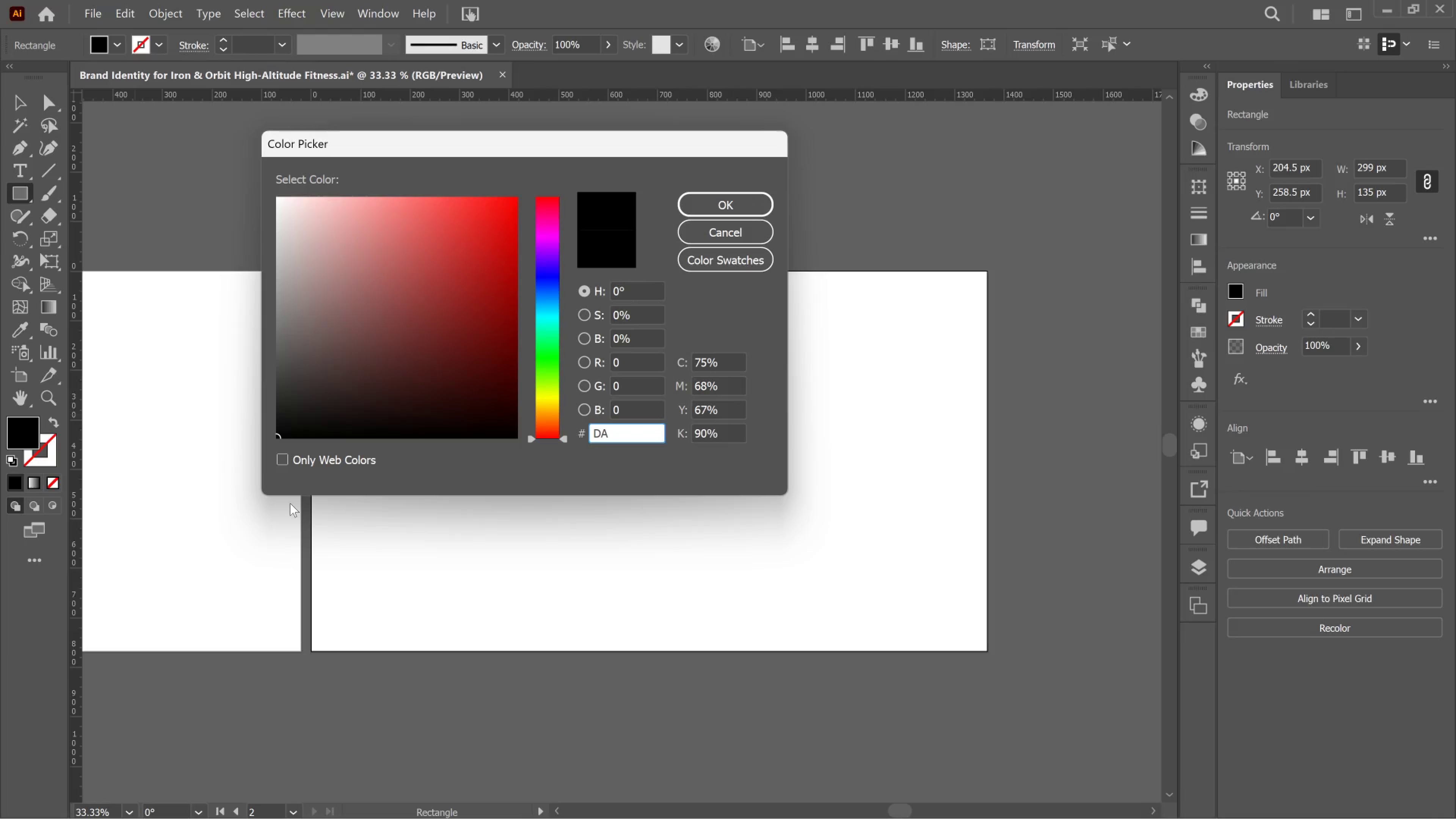 
wait(6.56)
 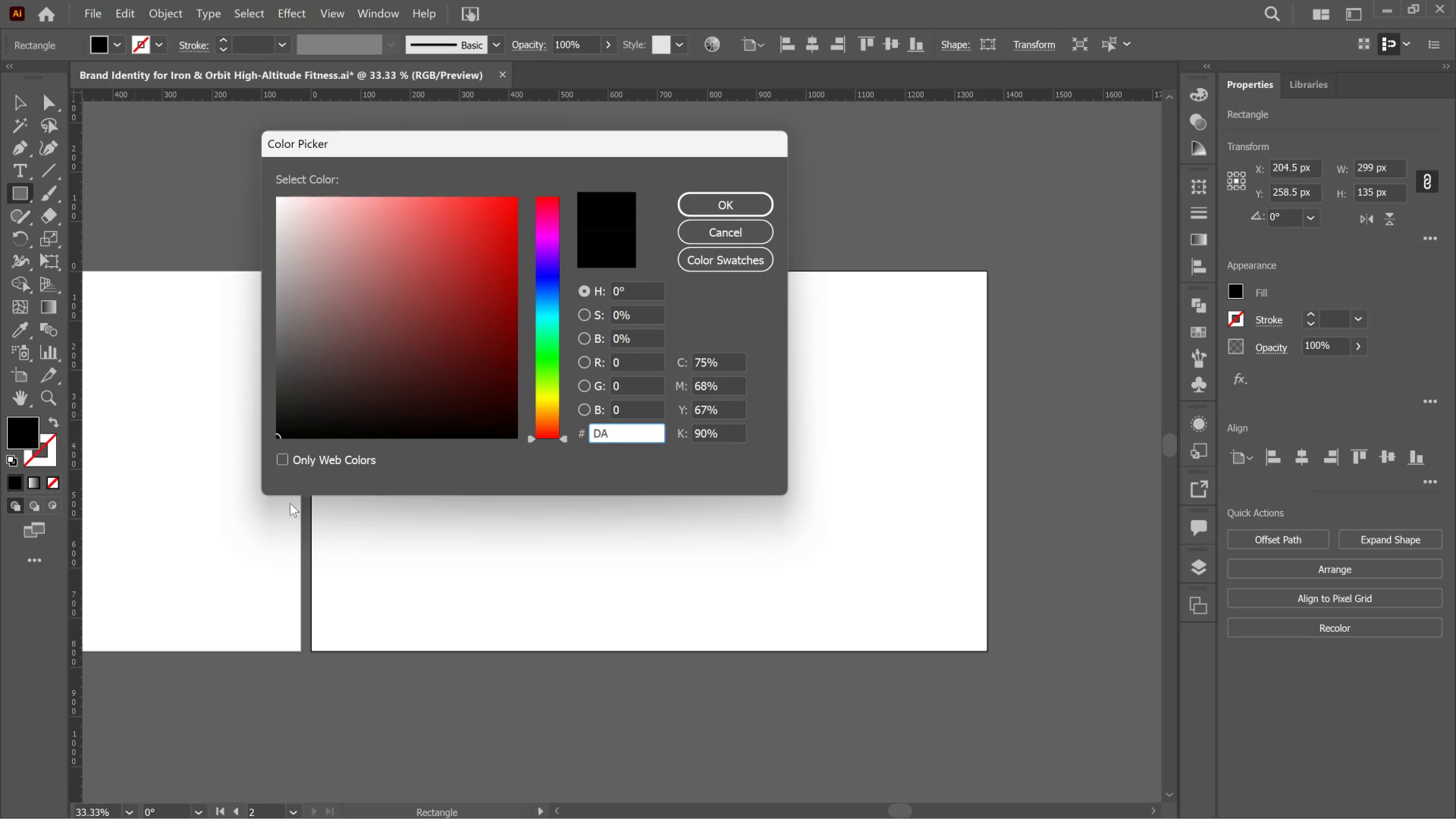 
key(A)
 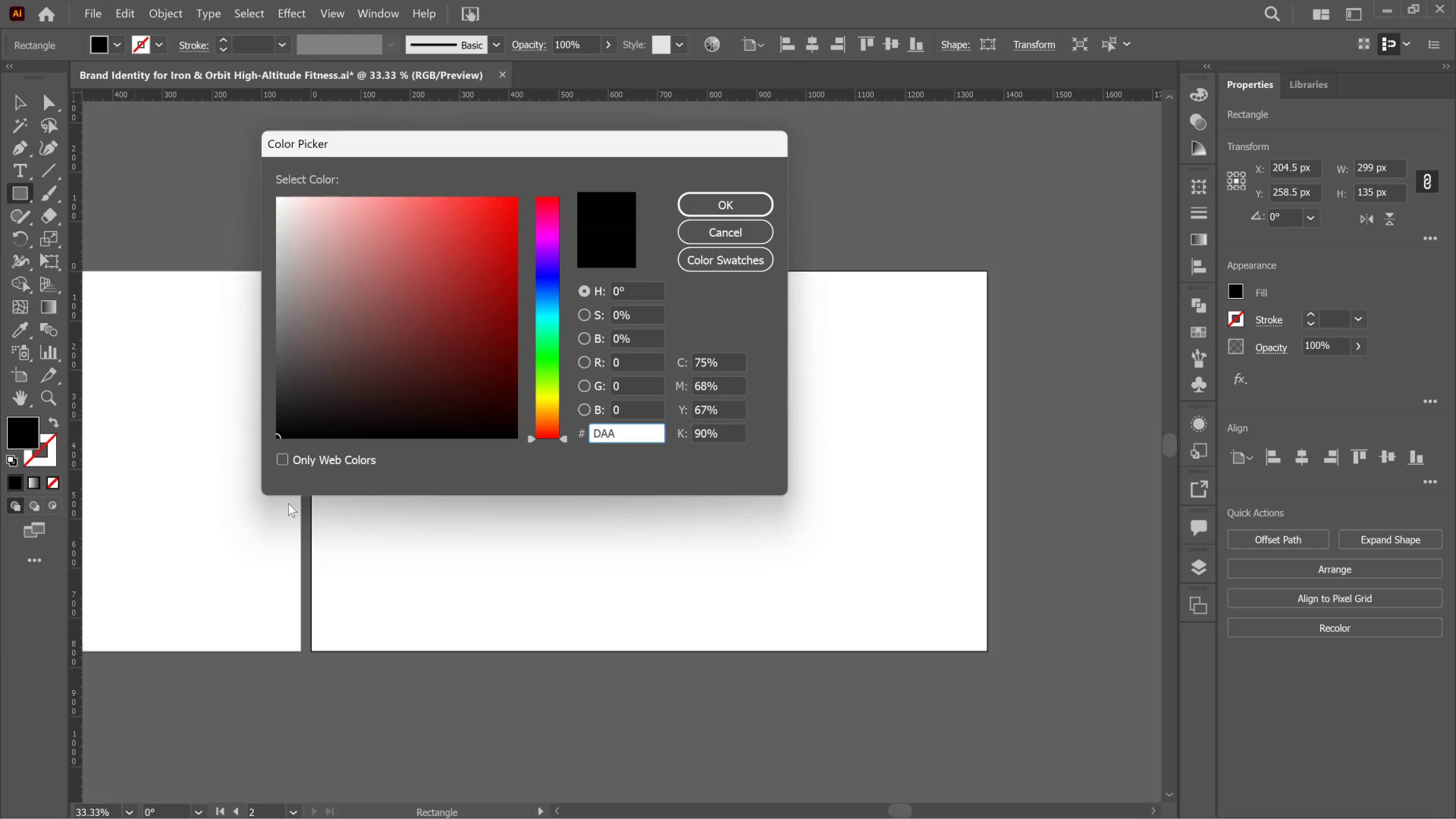 
key(Backspace)
 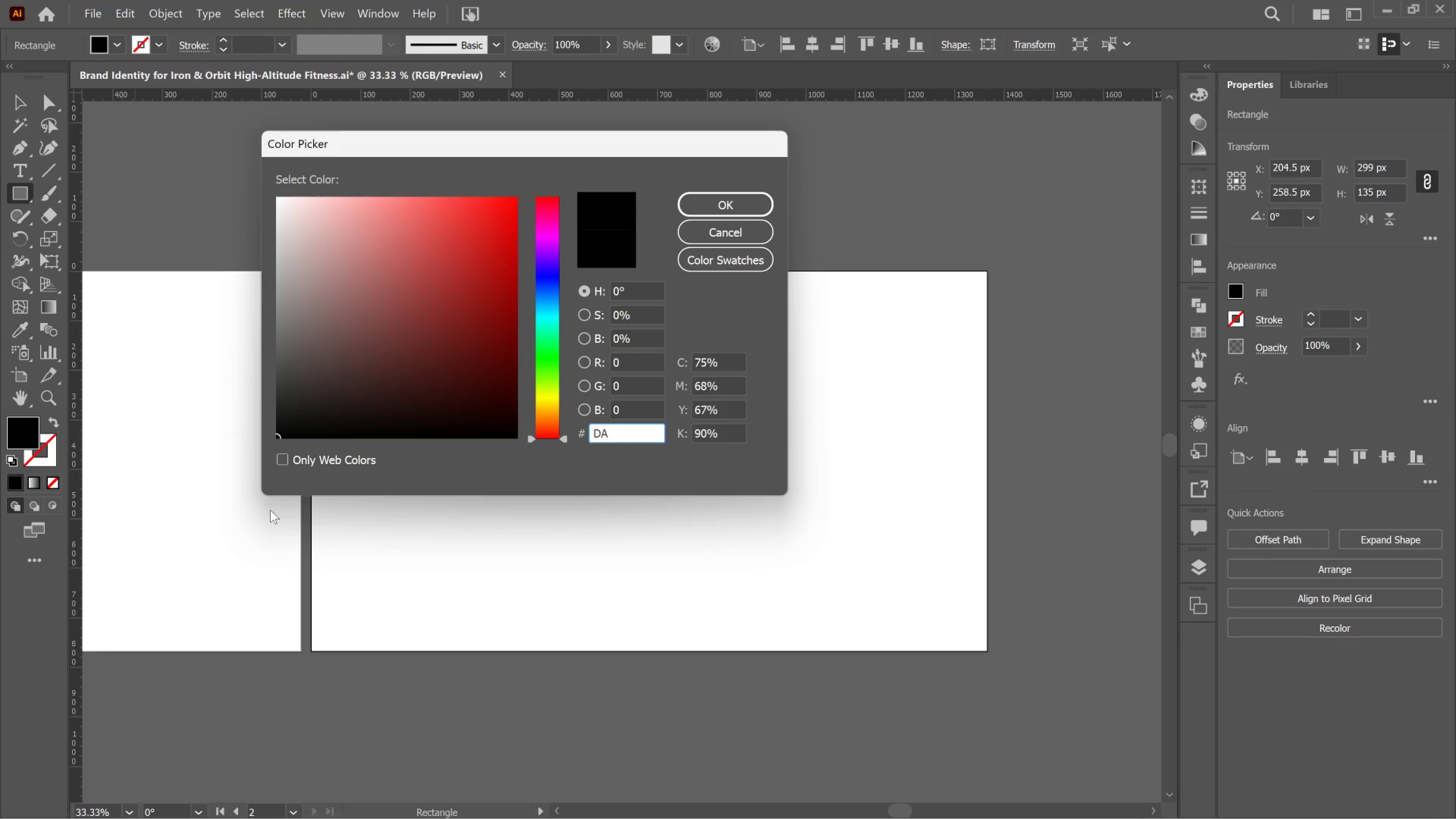 
key(8)
 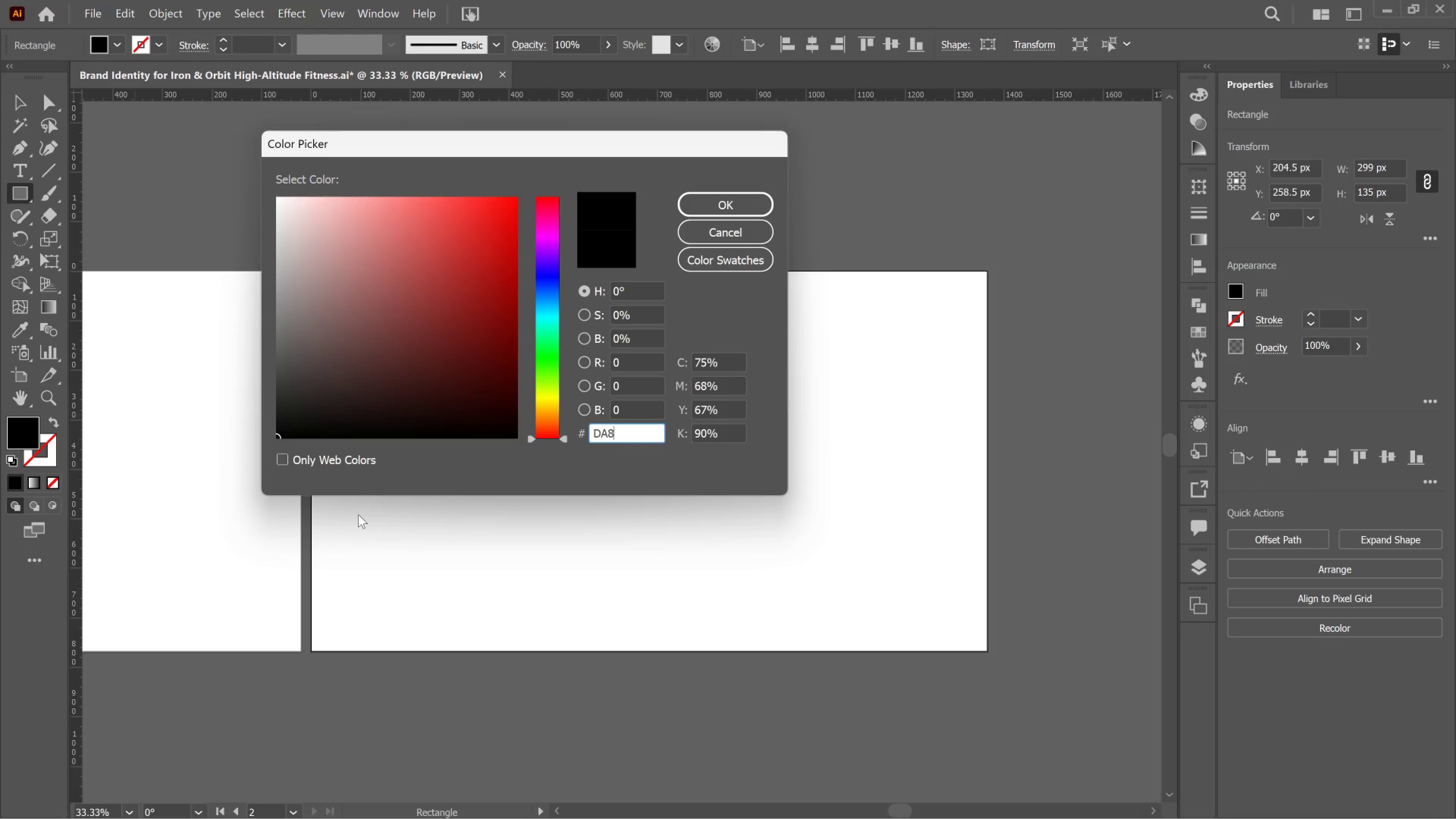 
type(01)
 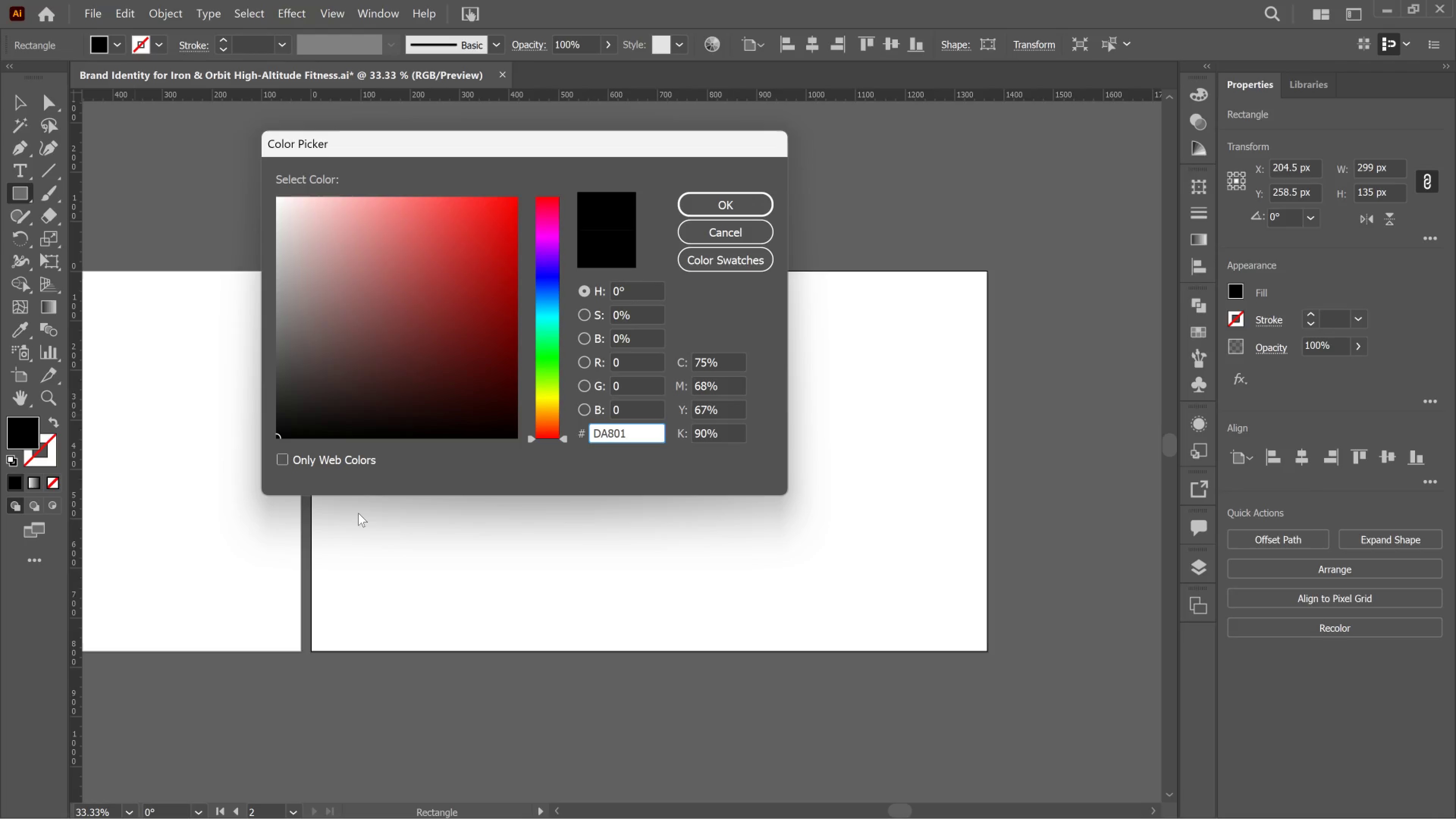 
key(Control+A)
 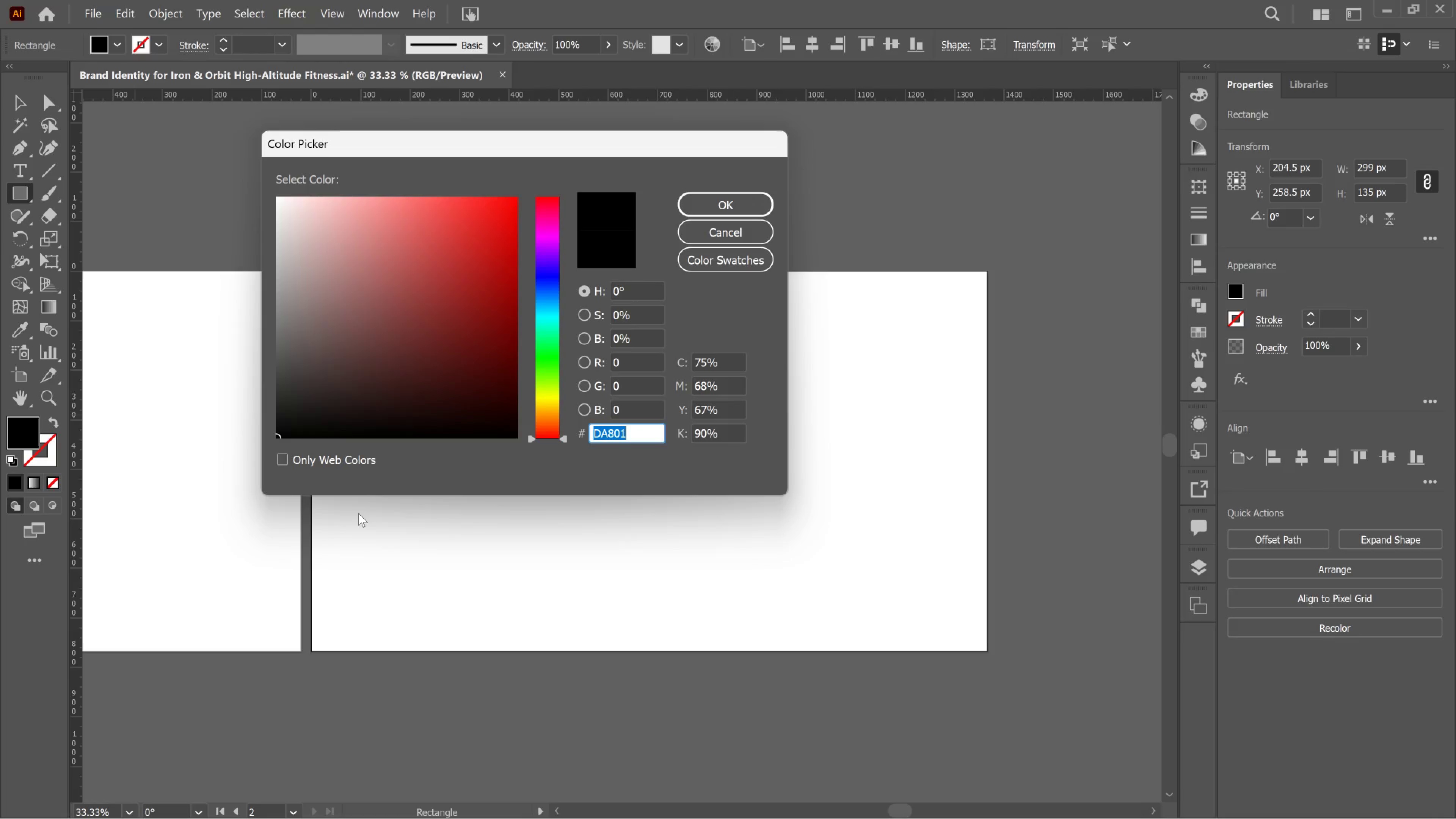 
wait(6.98)
 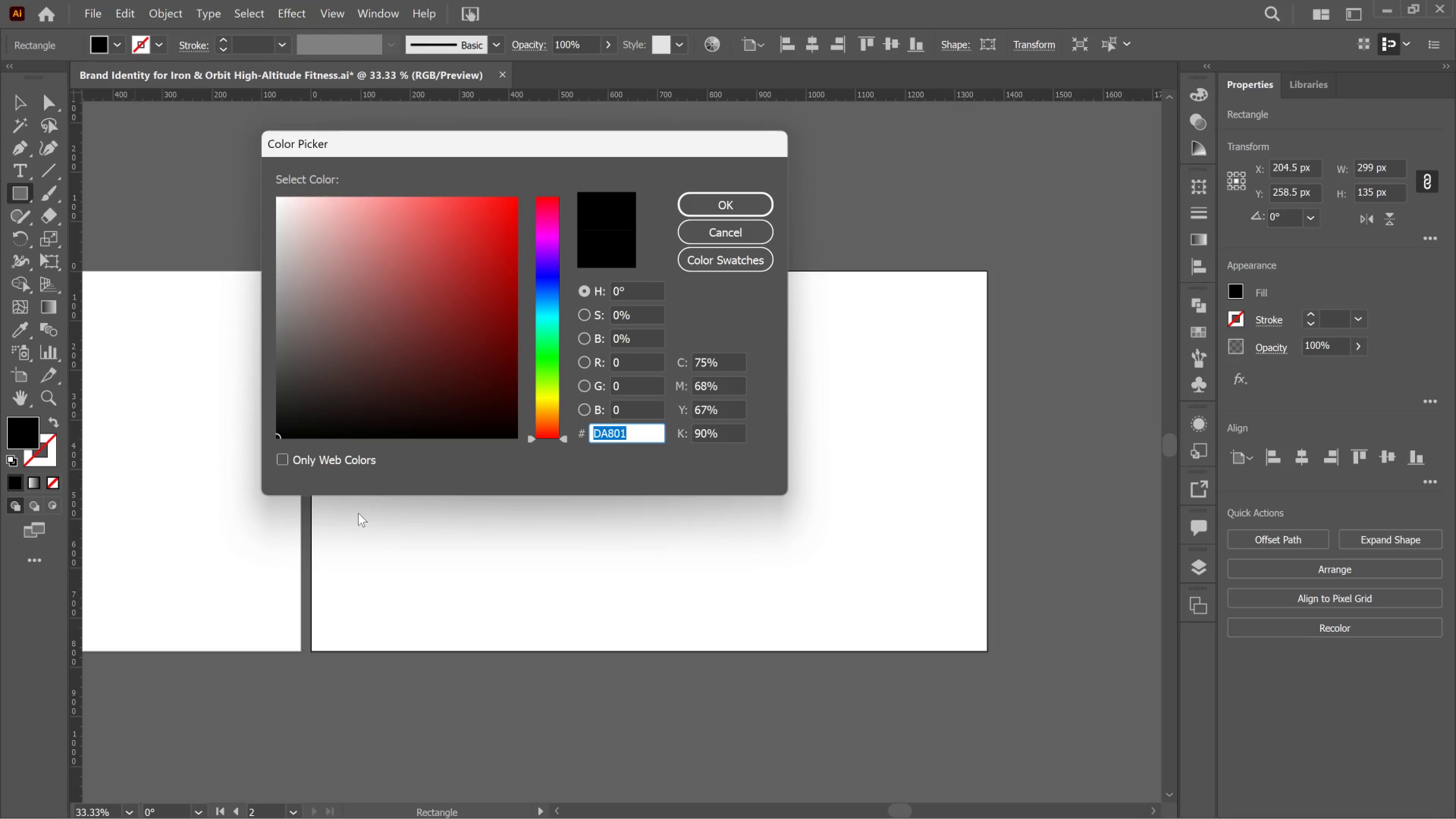 
key(ArrowRight)
 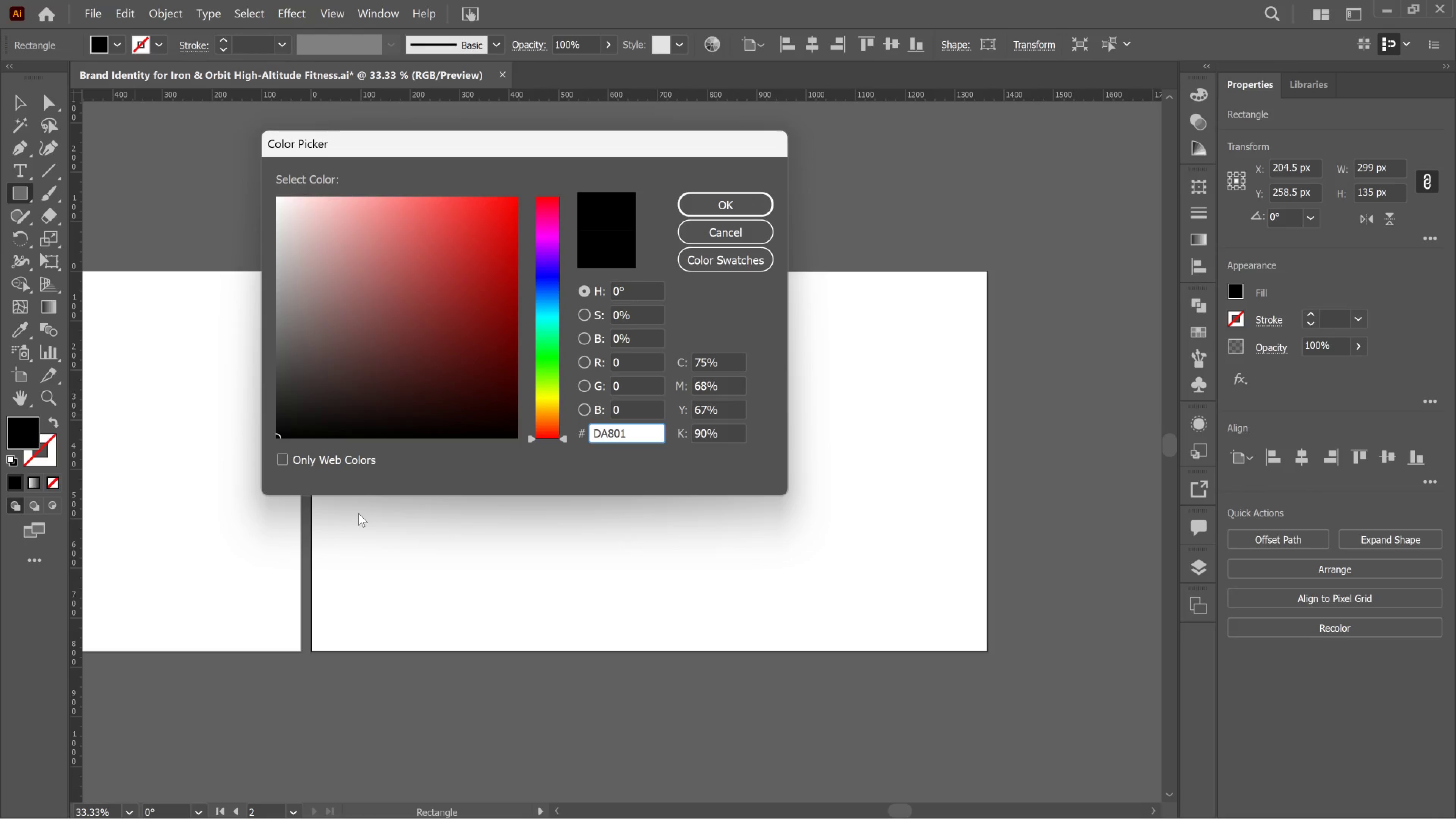 
key(4)
 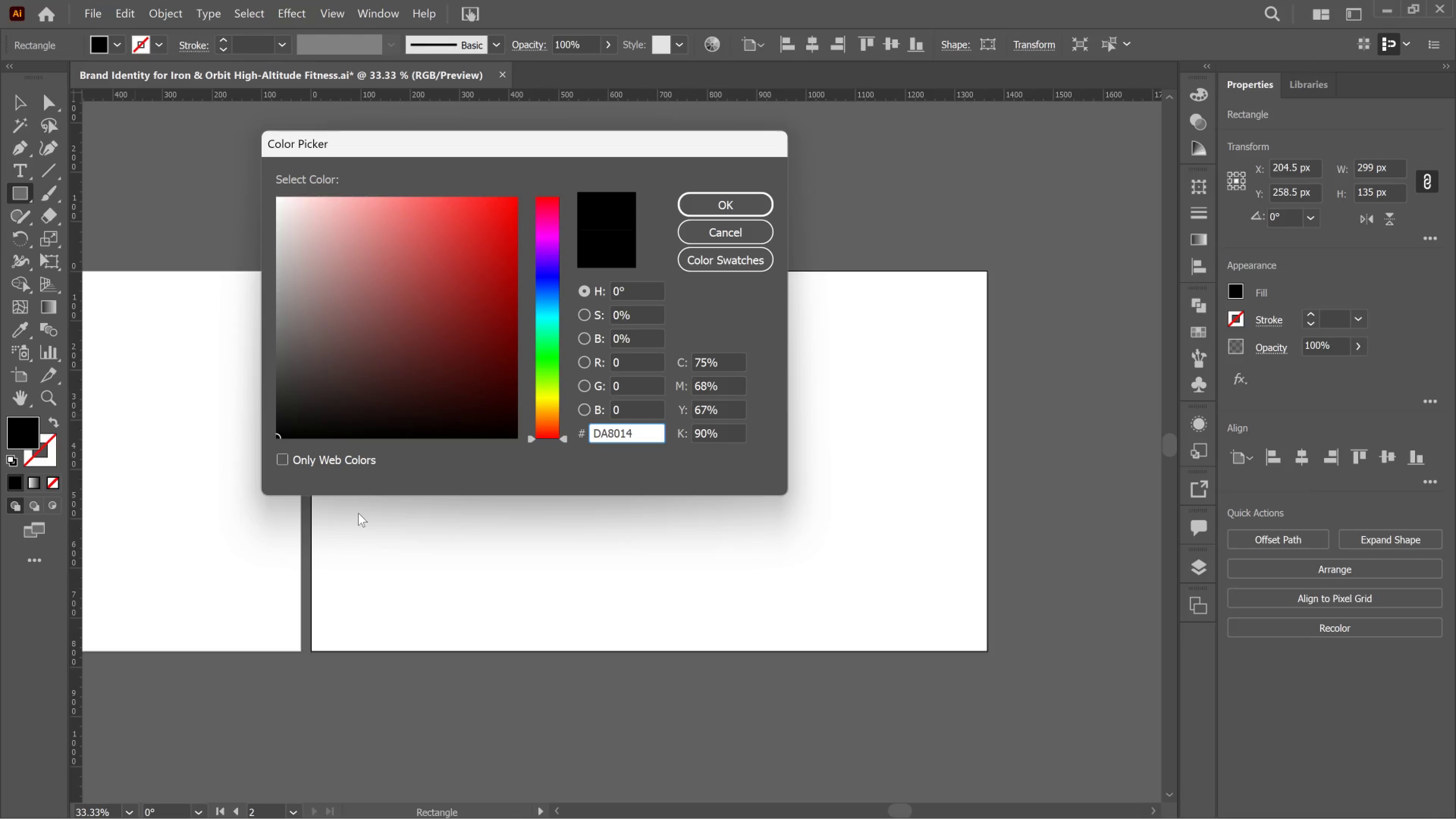 
key(Control+A)
 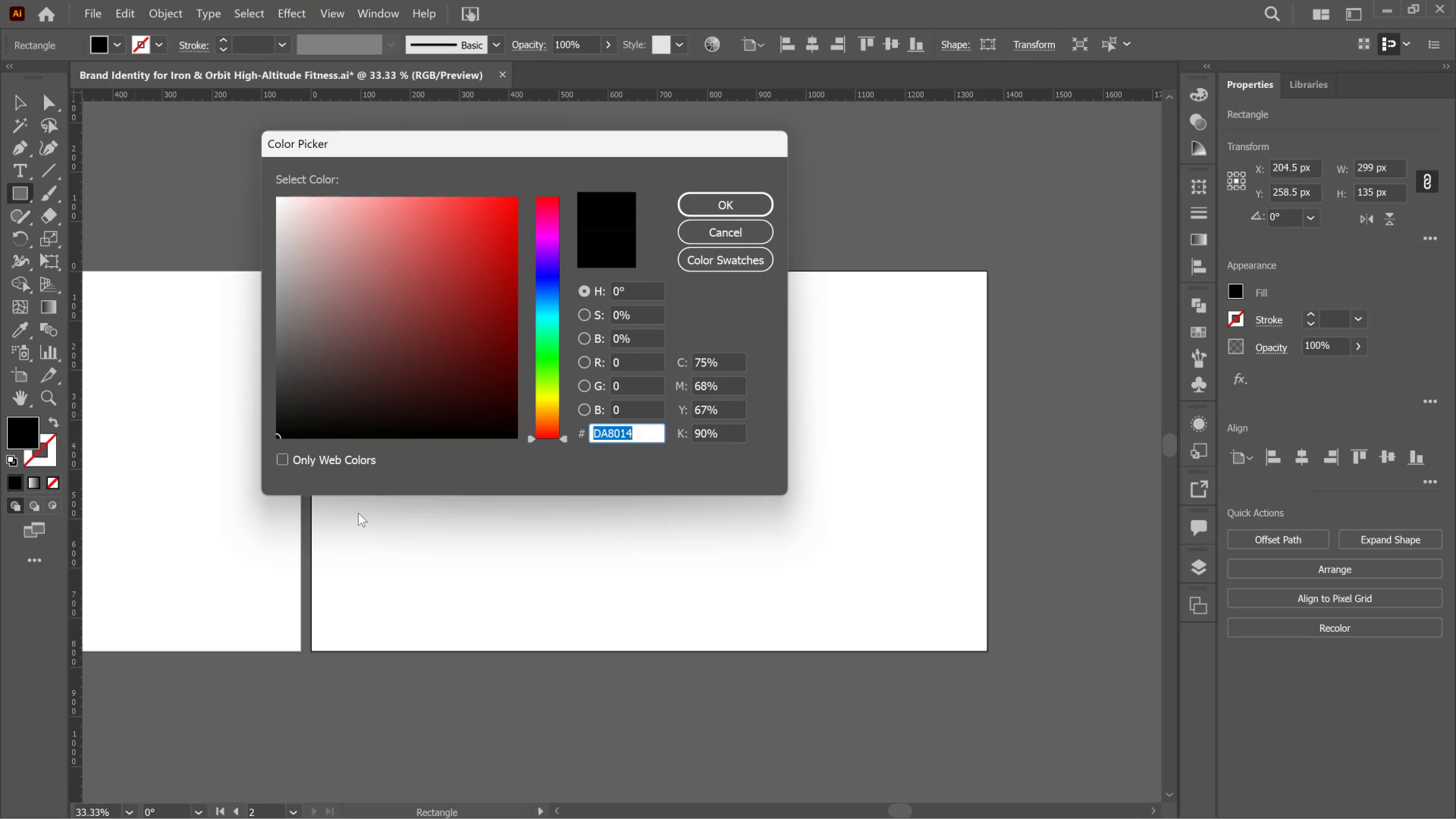 
key(Control+C)
 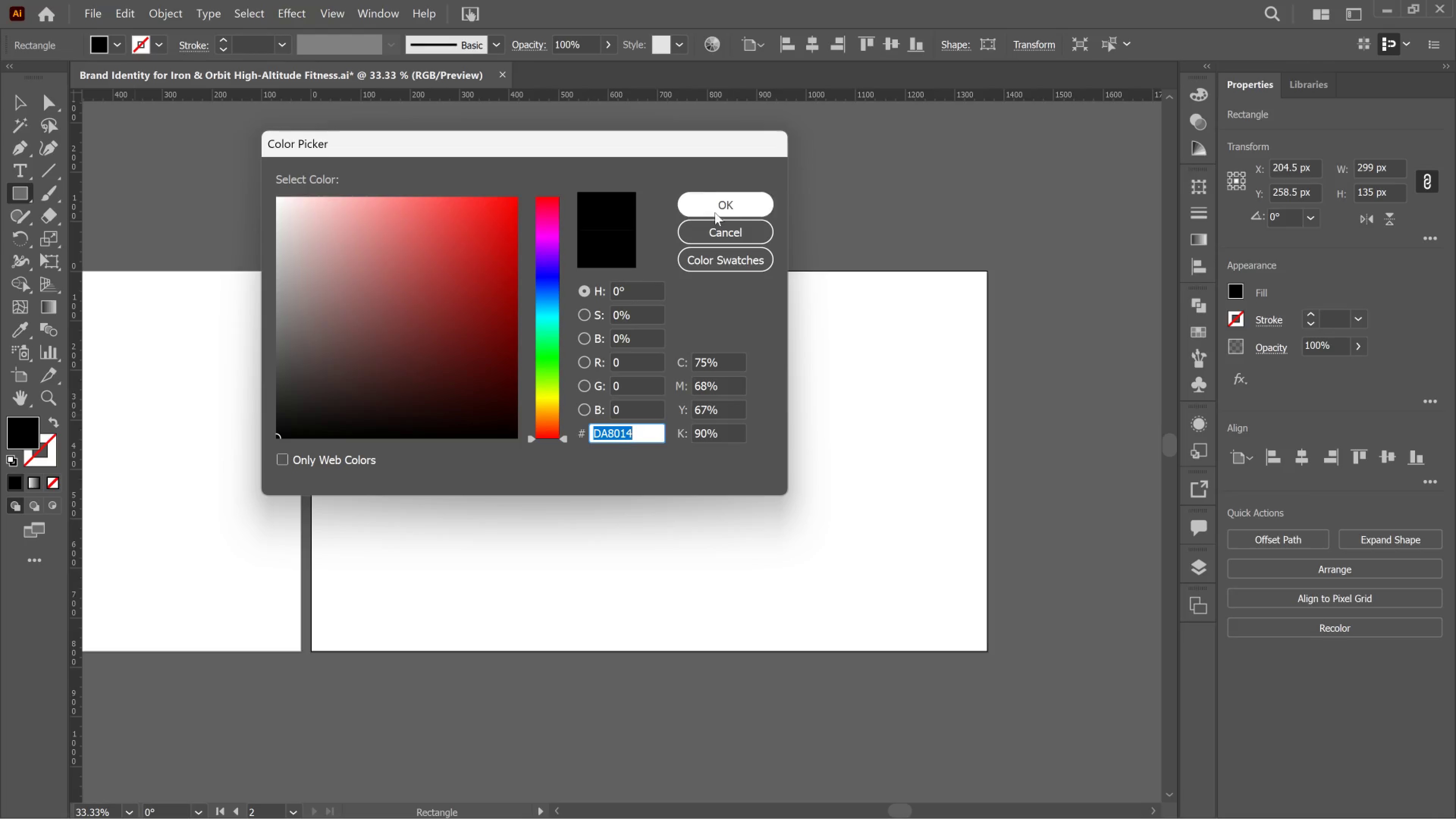 
left_click([715, 210])
 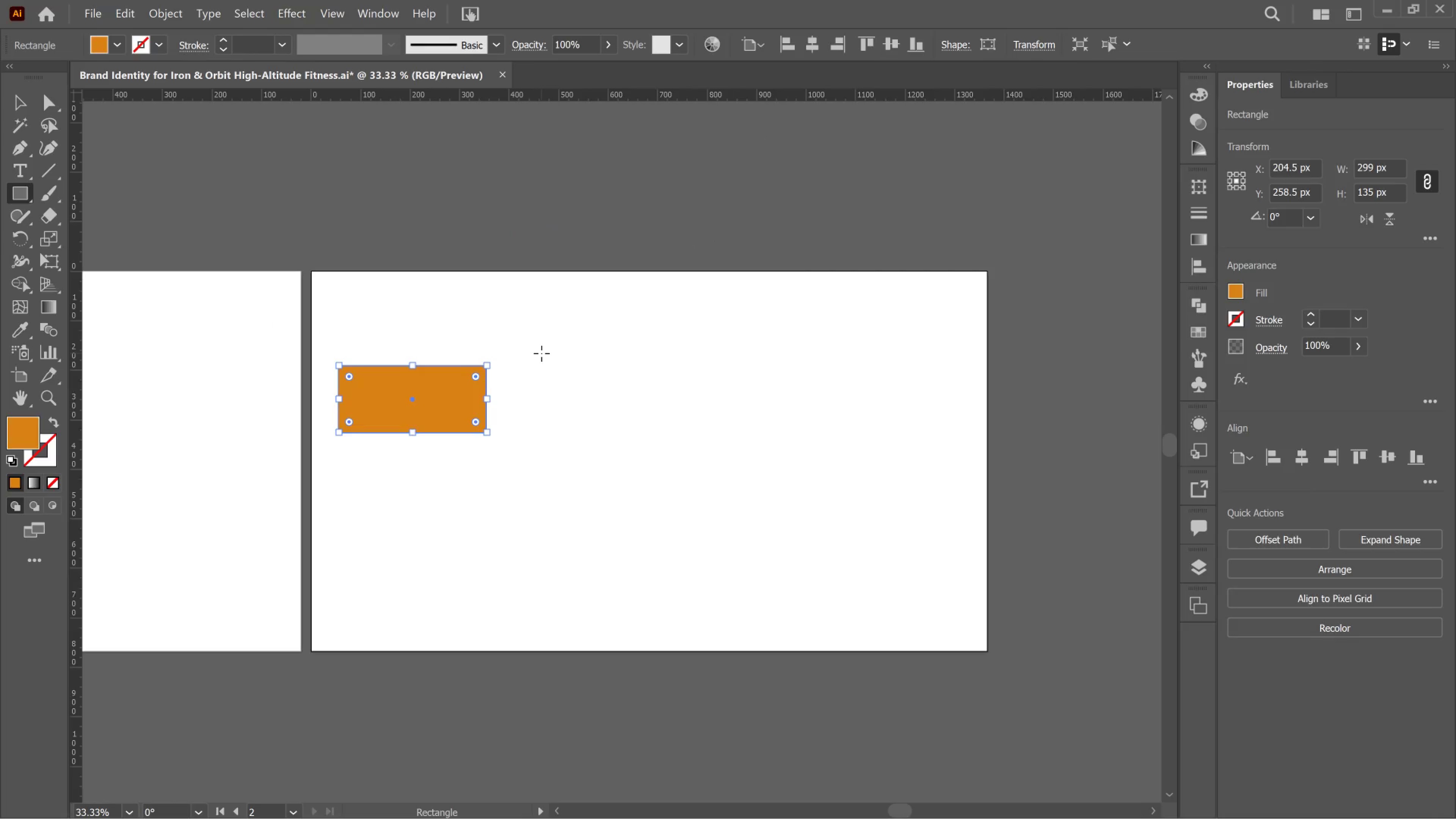 
wait(8.38)
 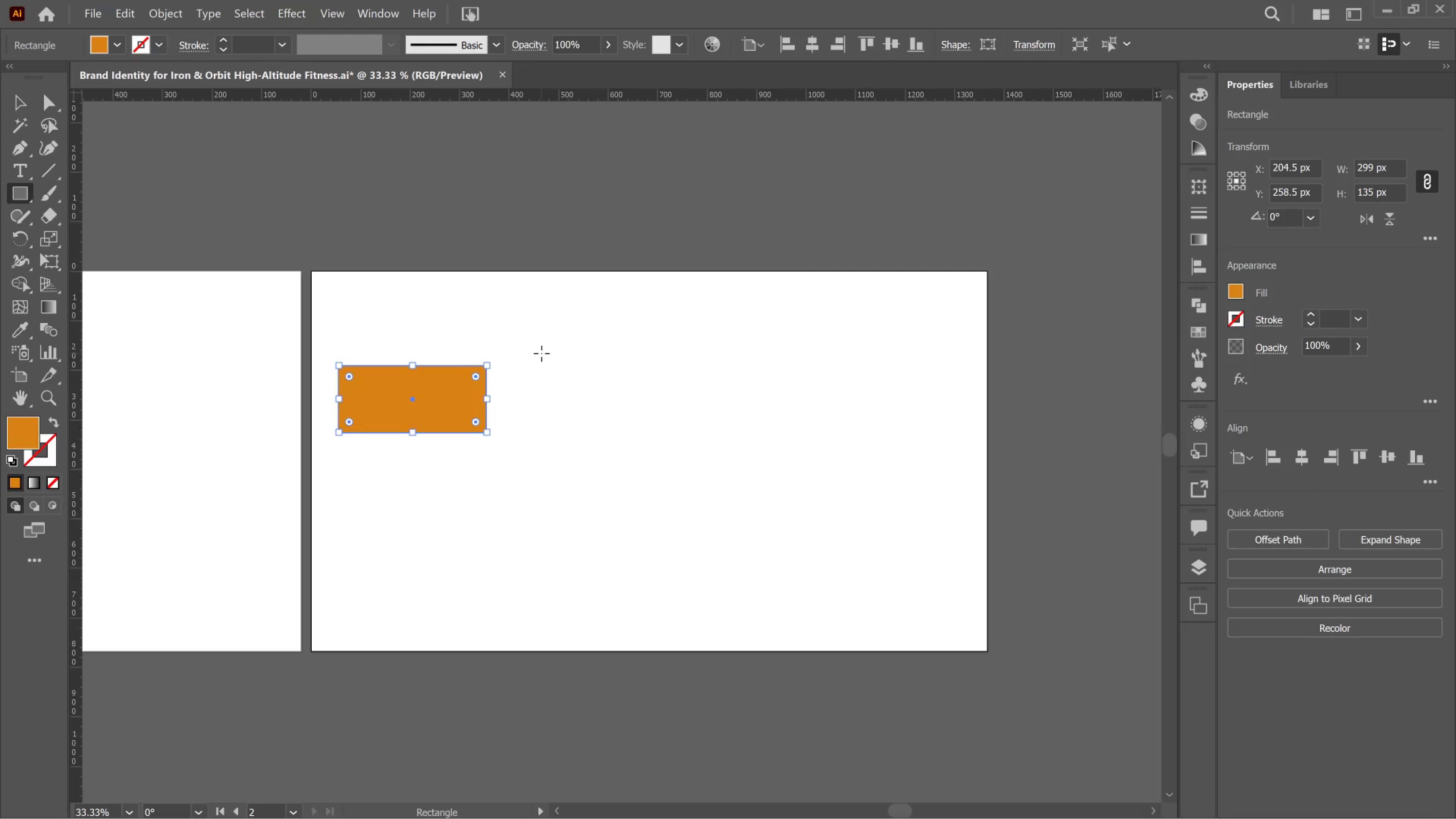 
left_click([27, 436])
 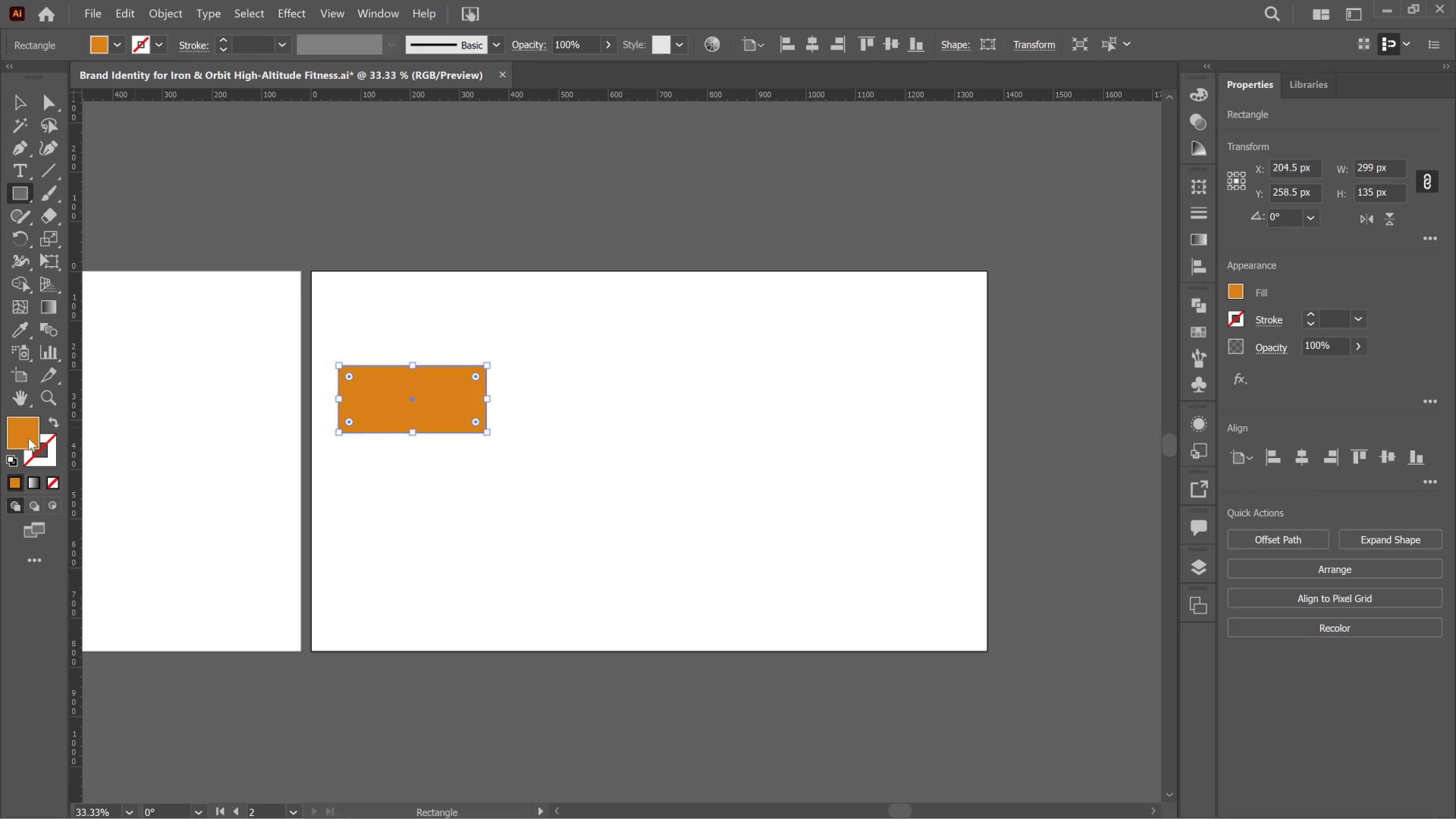 
left_click_drag(start_coordinate=[27, 436], to_coordinate=[28, 438])
 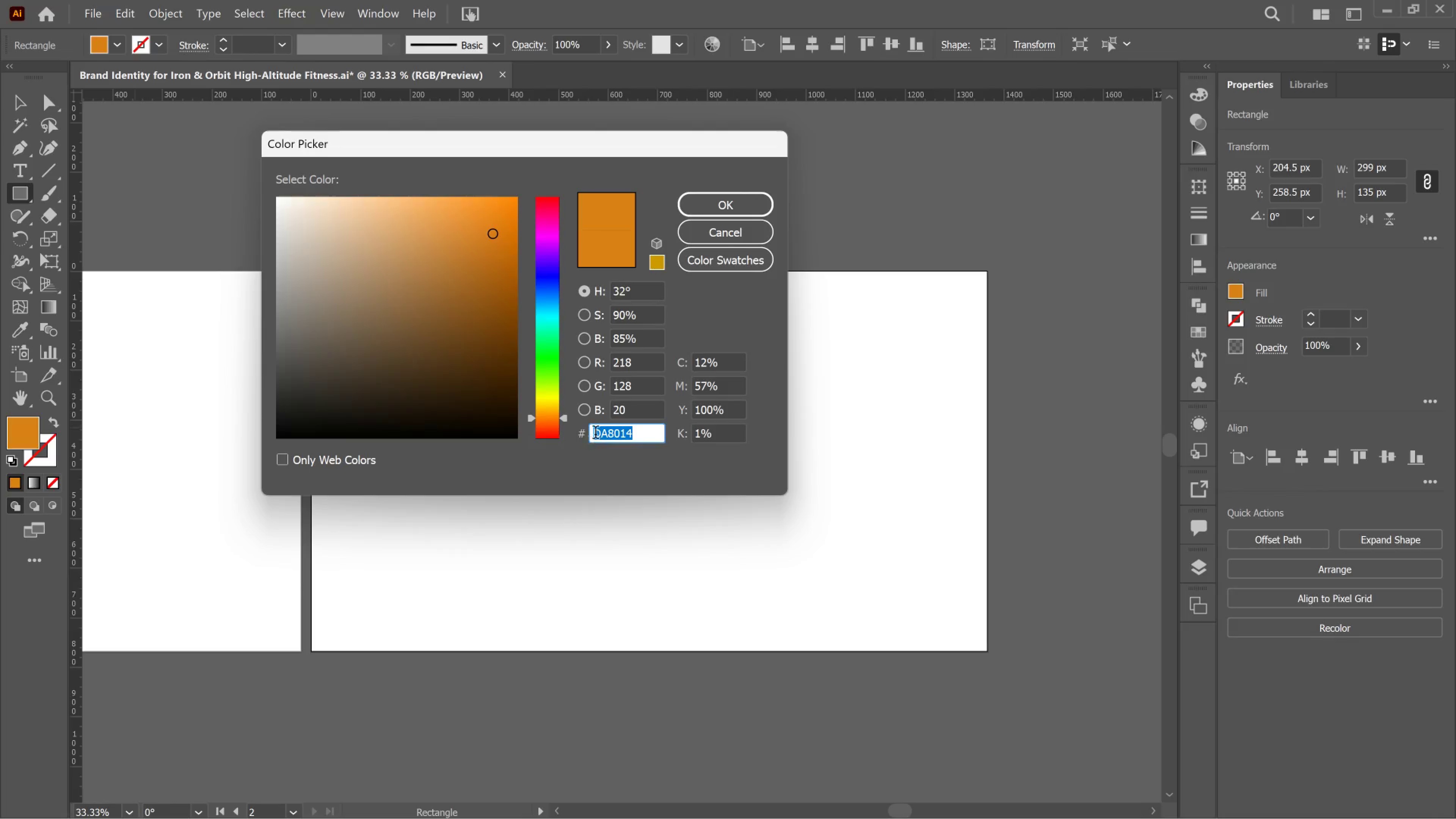 
left_click_drag(start_coordinate=[597, 436], to_coordinate=[595, 436])
 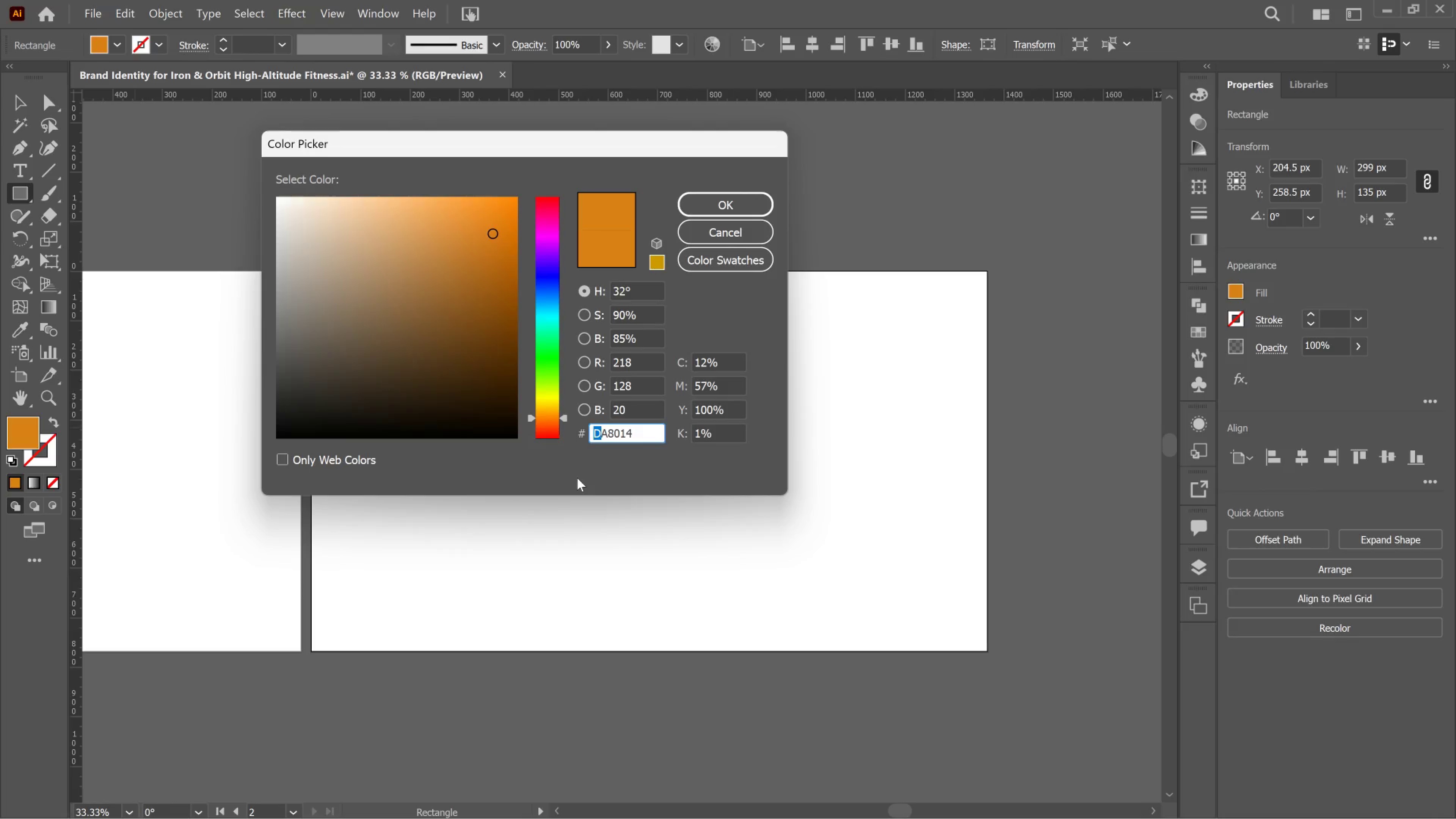 
key(B)
 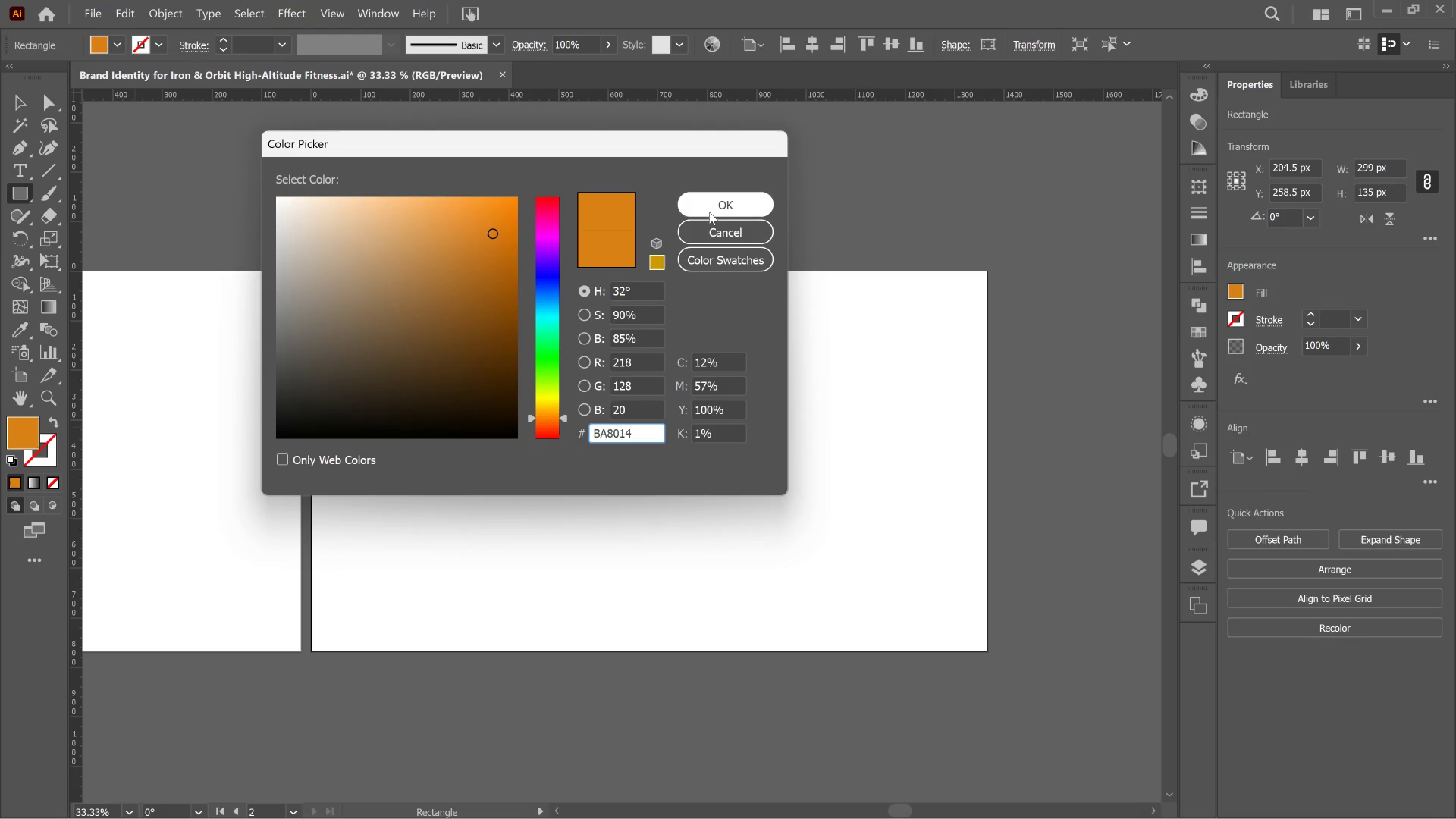 
left_click_drag(start_coordinate=[707, 212], to_coordinate=[705, 213])
 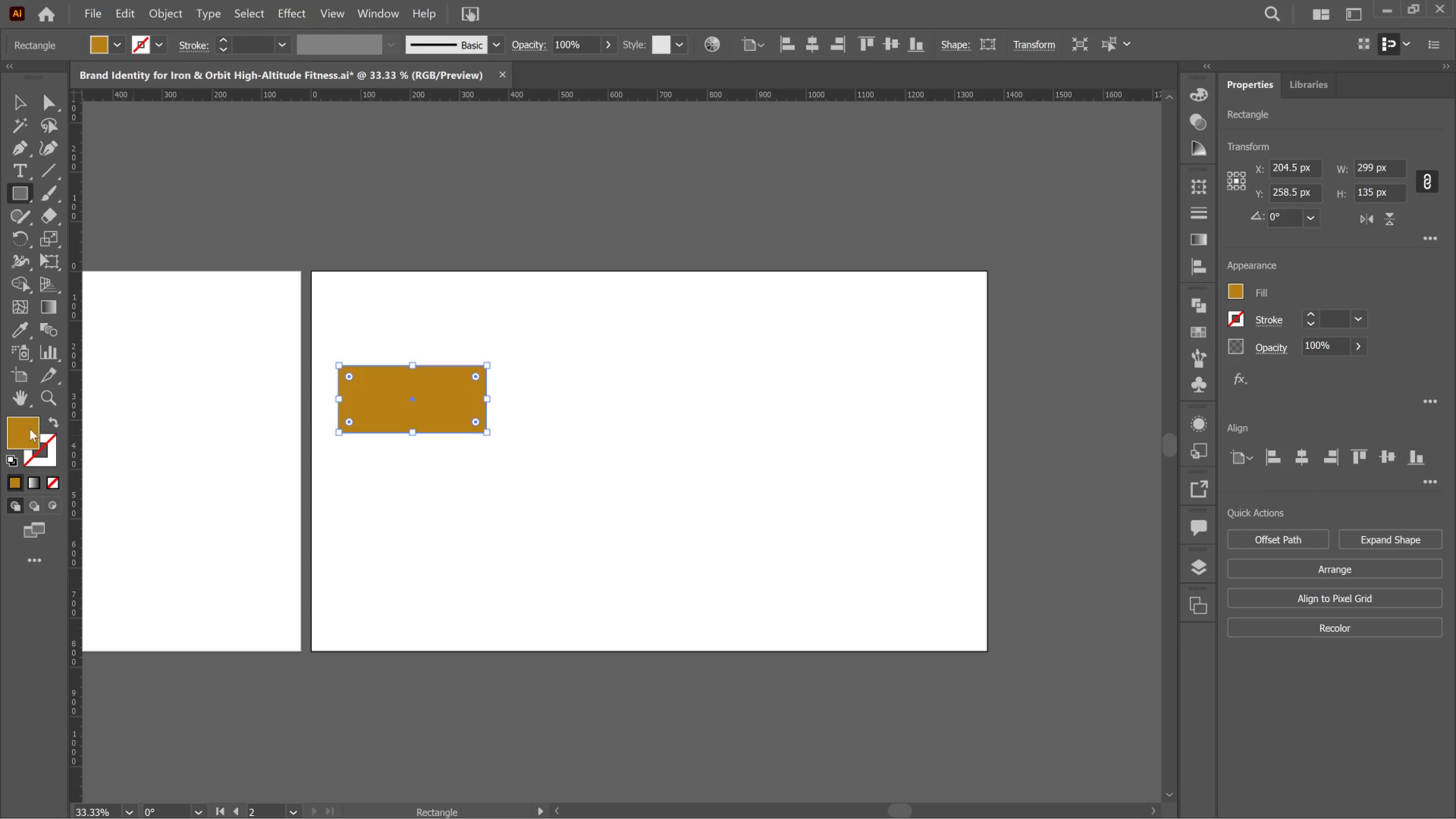 
double_click([14, 439])
 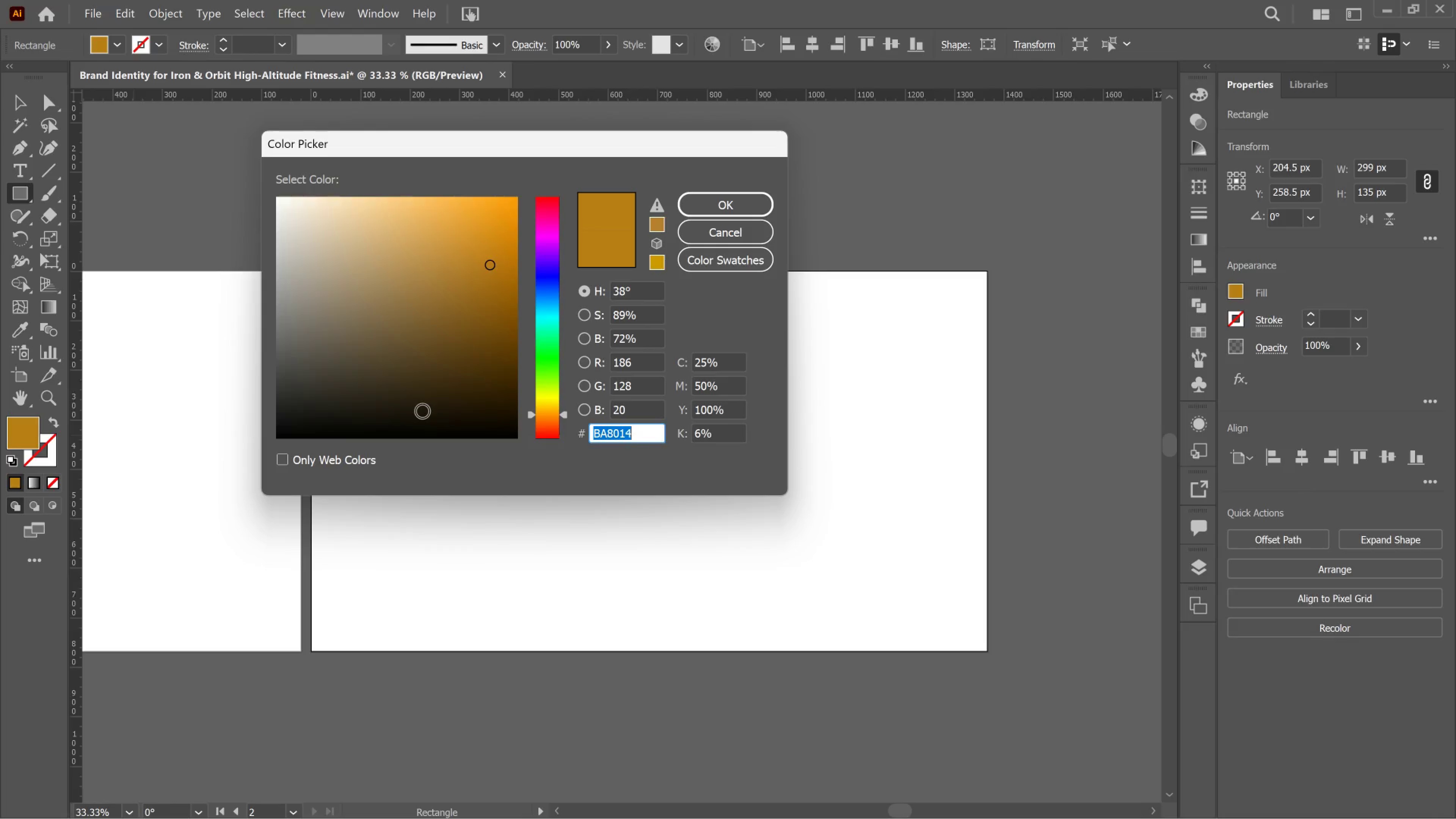 
wait(14.21)
 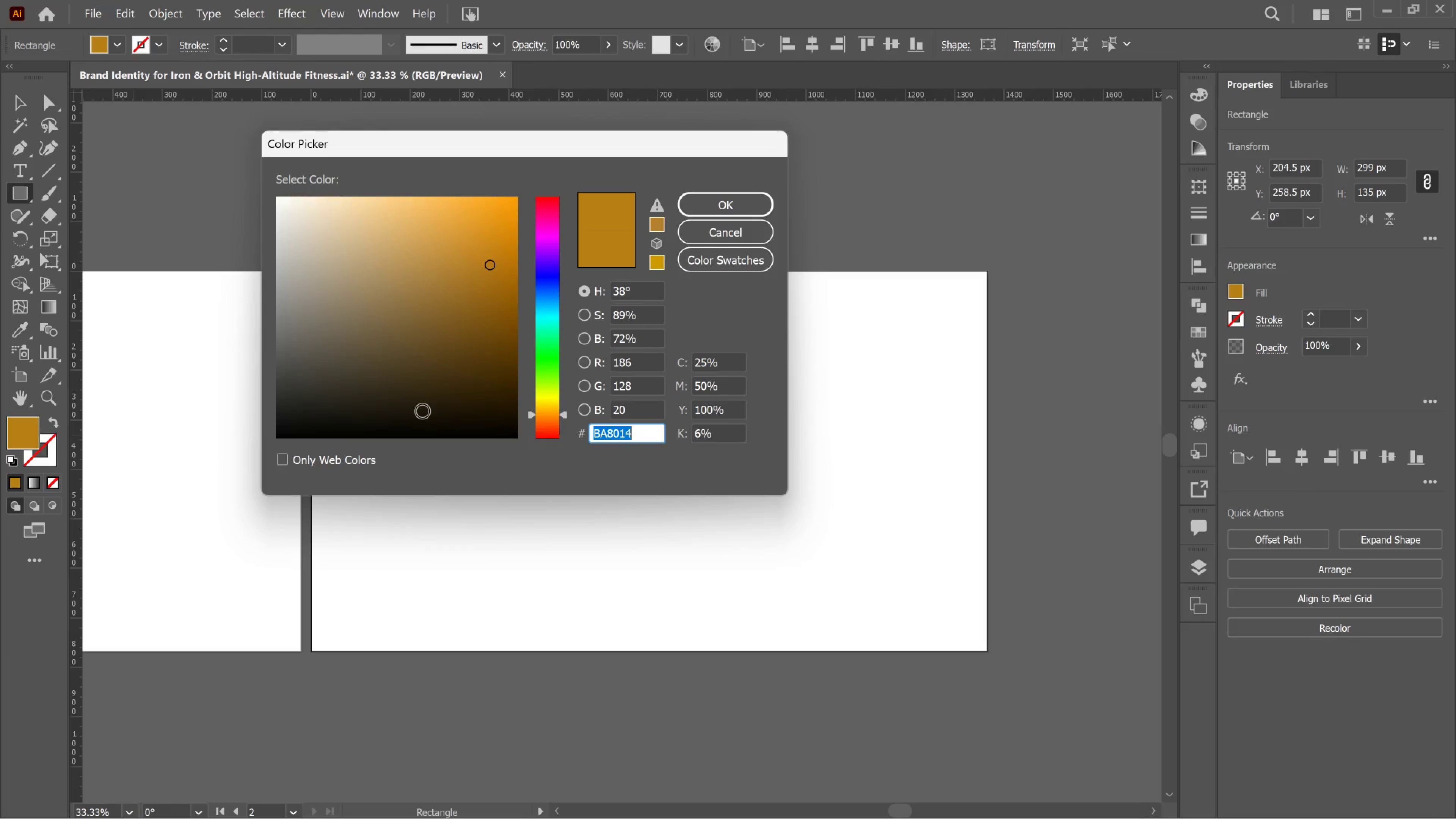 
left_click([602, 430])
 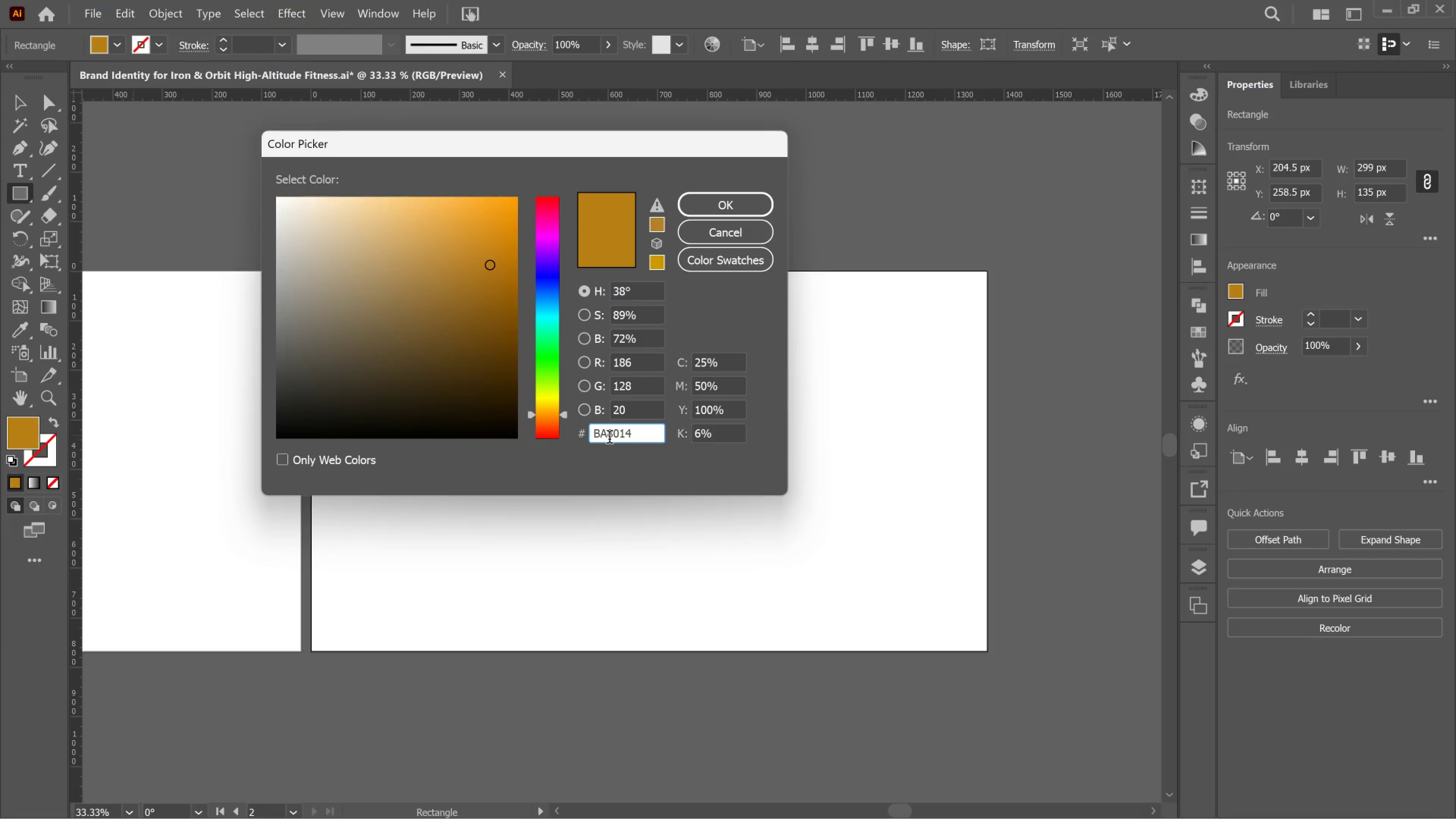 
left_click_drag(start_coordinate=[609, 439], to_coordinate=[613, 441])
 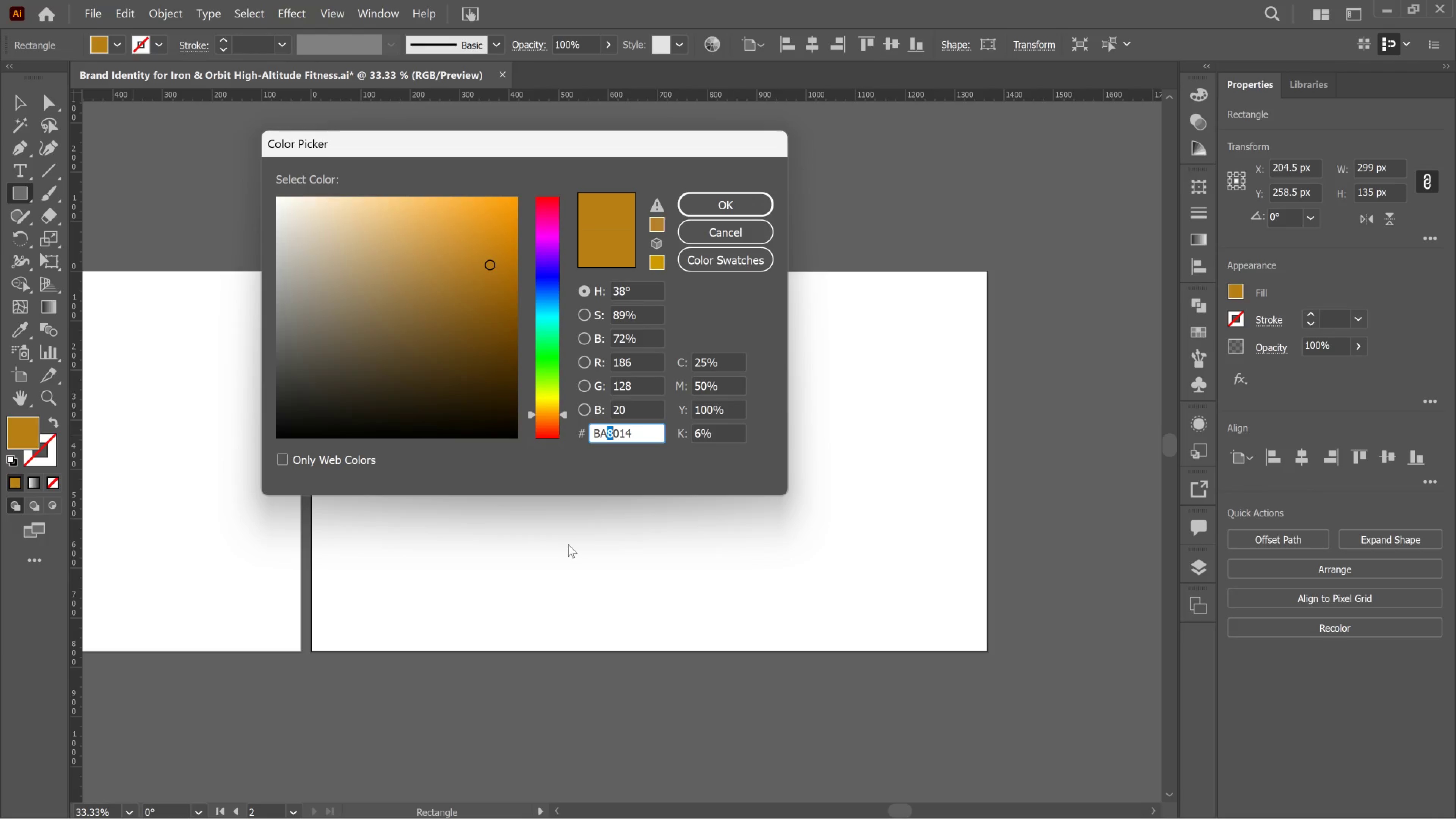 
key(B)
 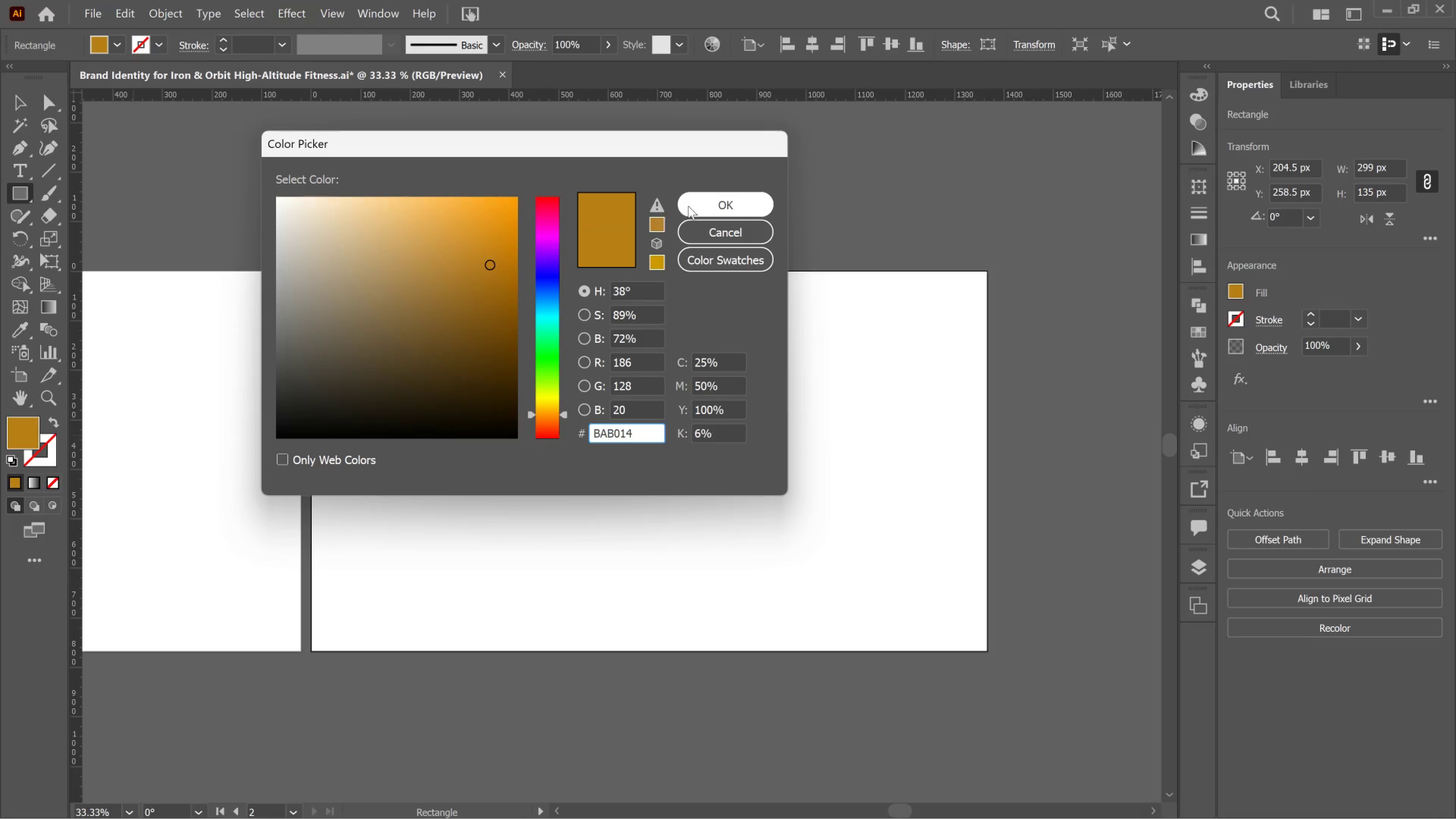 
left_click([688, 206])
 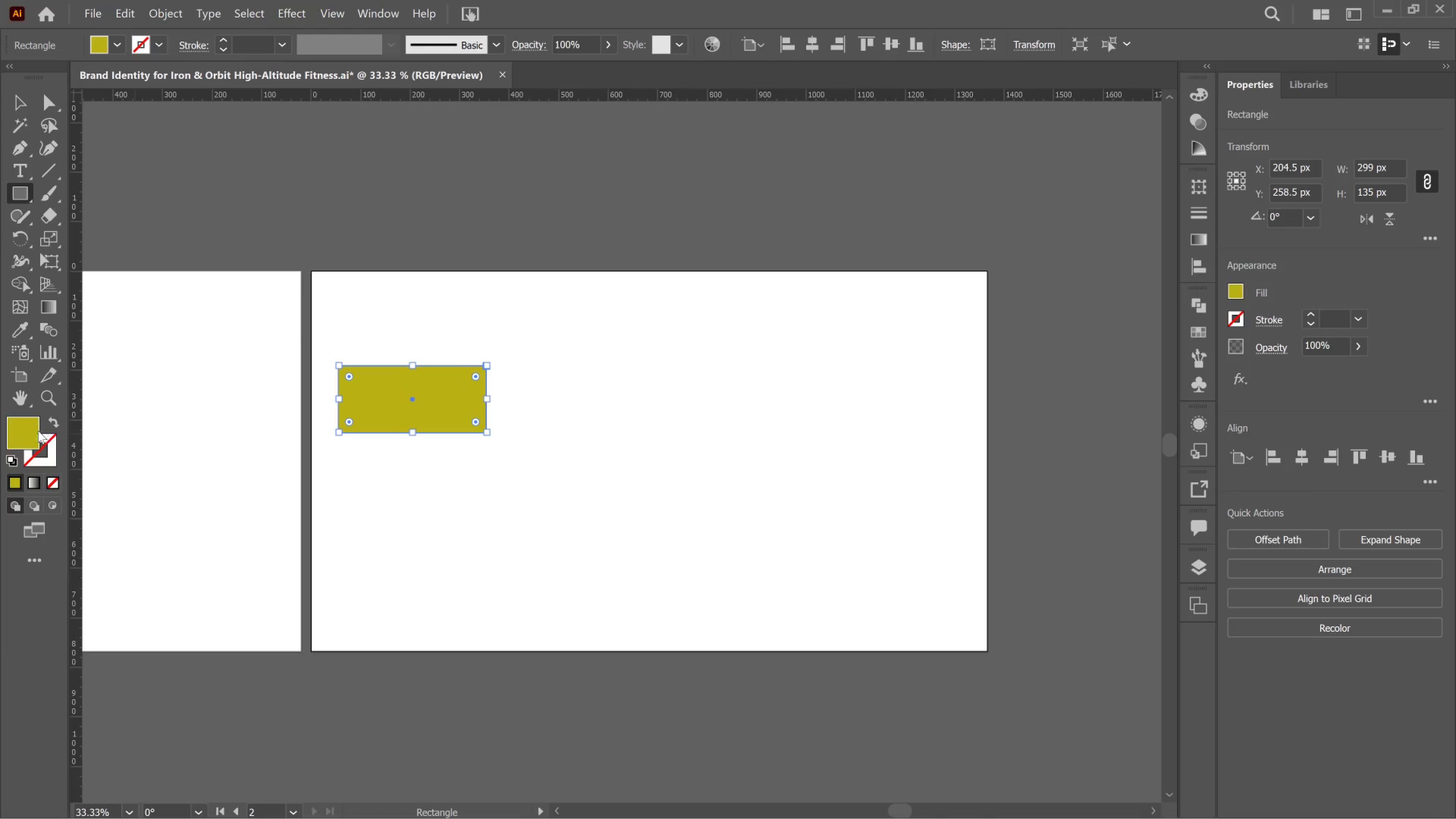 
double_click([28, 423])
 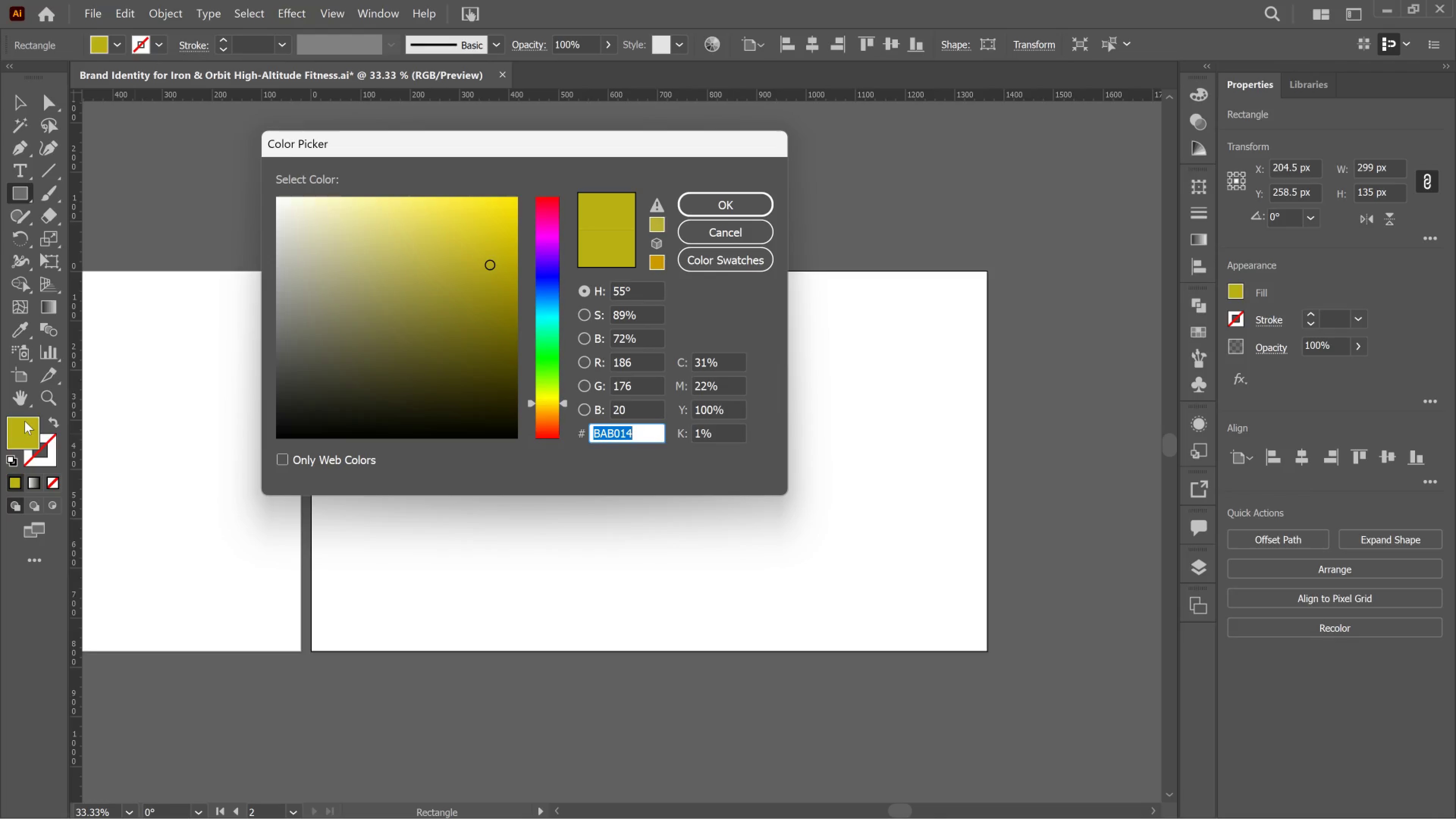 
wait(13.17)
 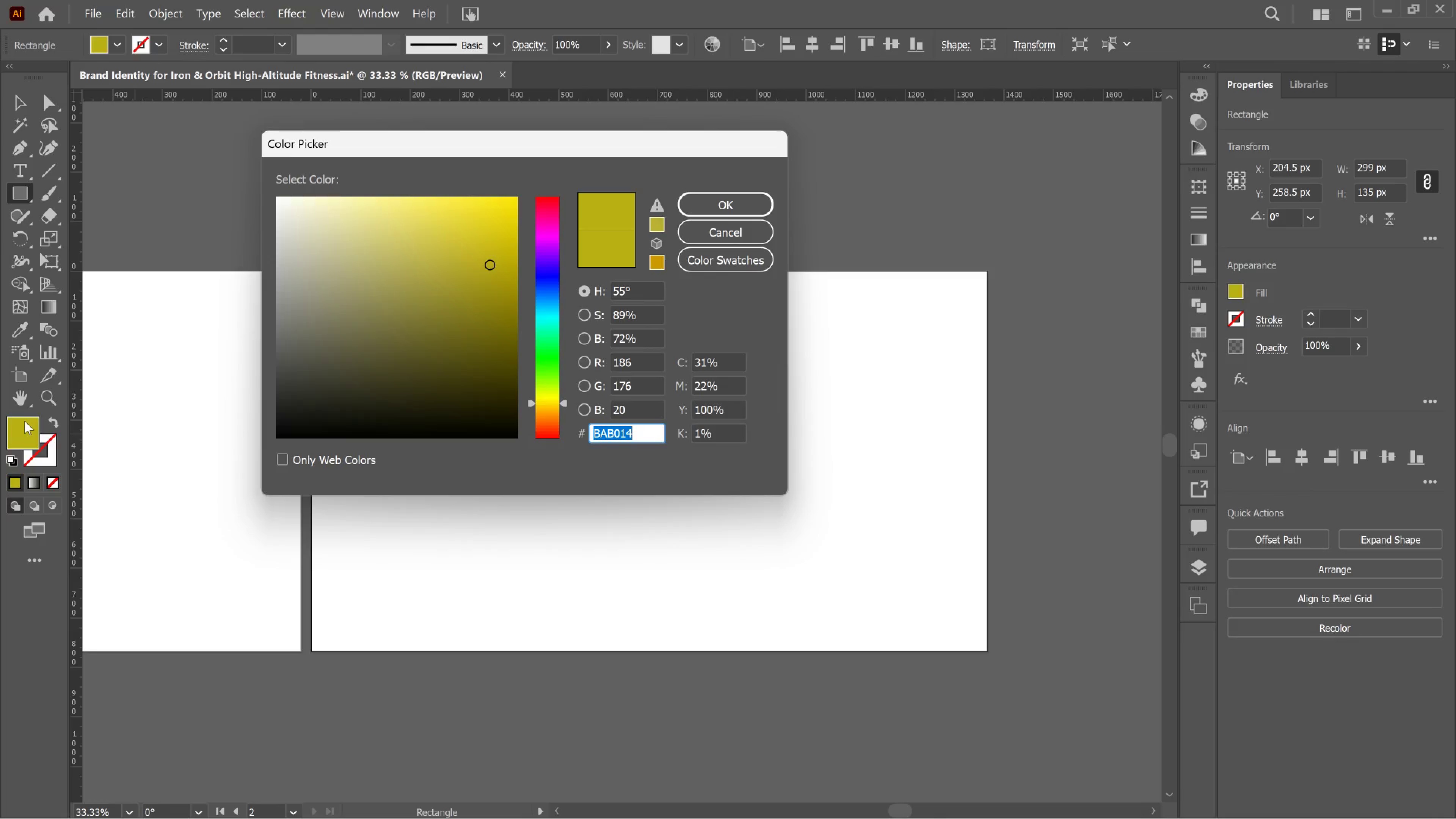 
left_click_drag(start_coordinate=[489, 152], to_coordinate=[417, 457])
 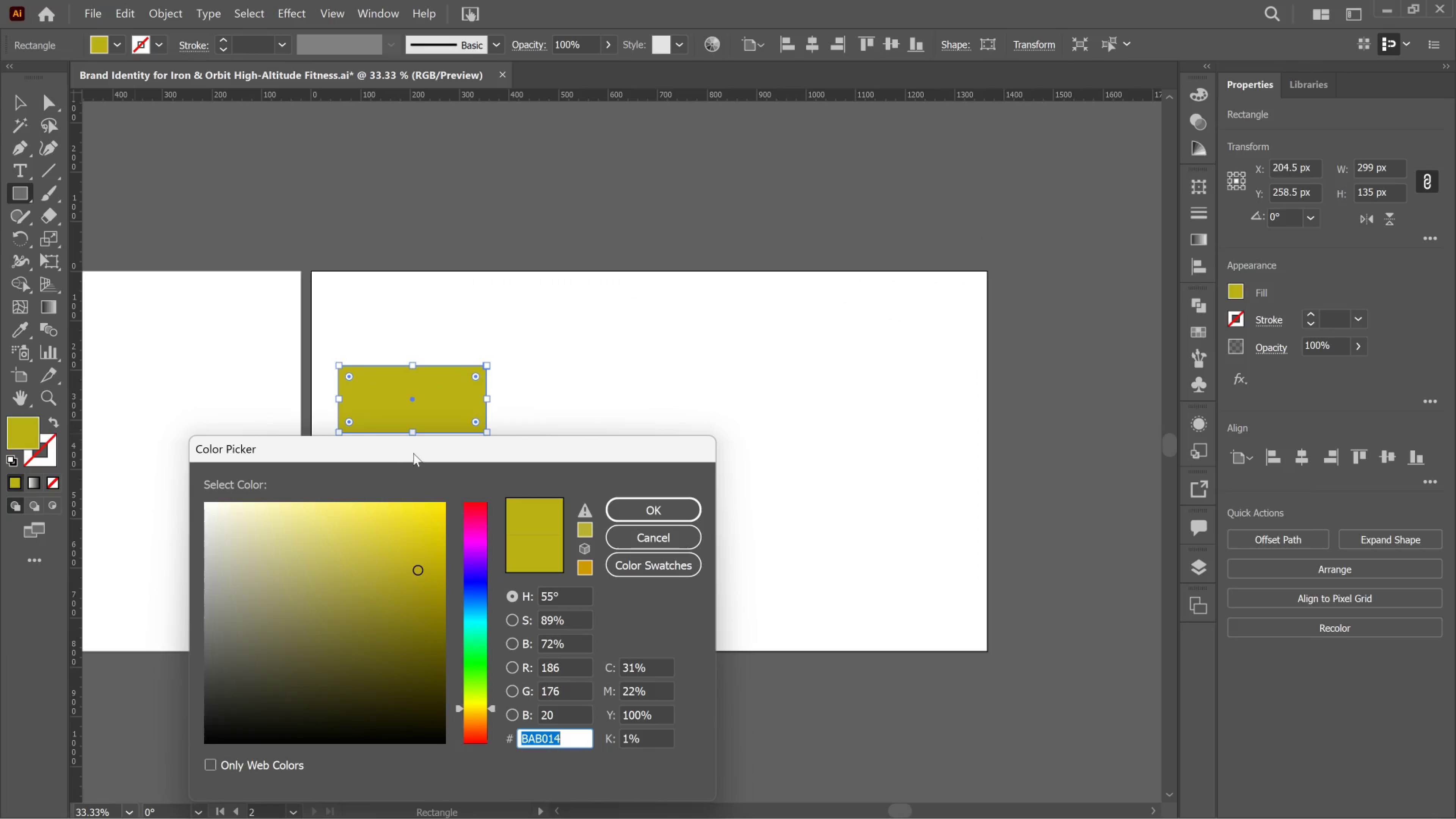 
scroll: coordinate [413, 453], scroll_direction: down, amount: 1.0
 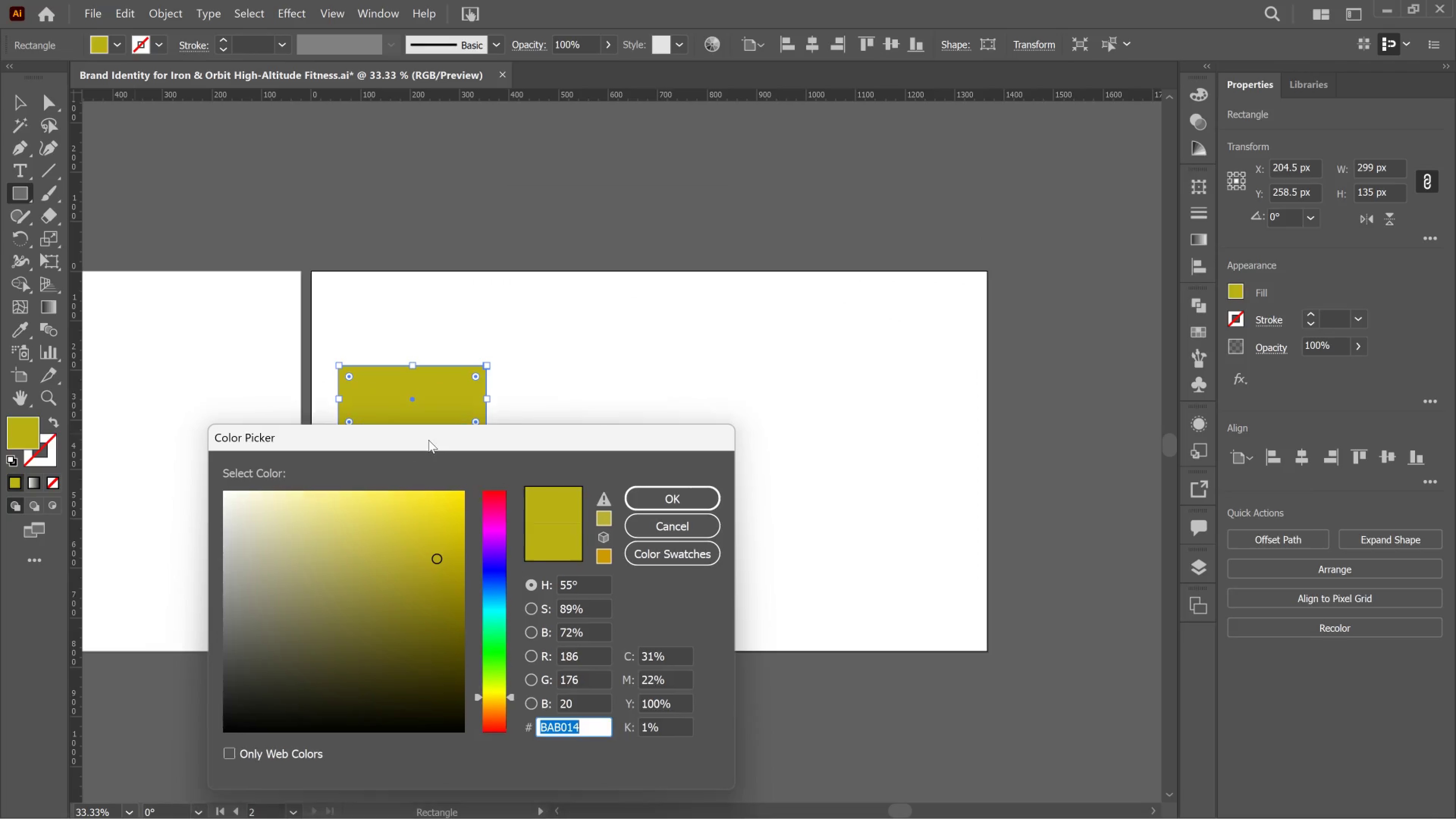 
left_click_drag(start_coordinate=[410, 451], to_coordinate=[726, 234])
 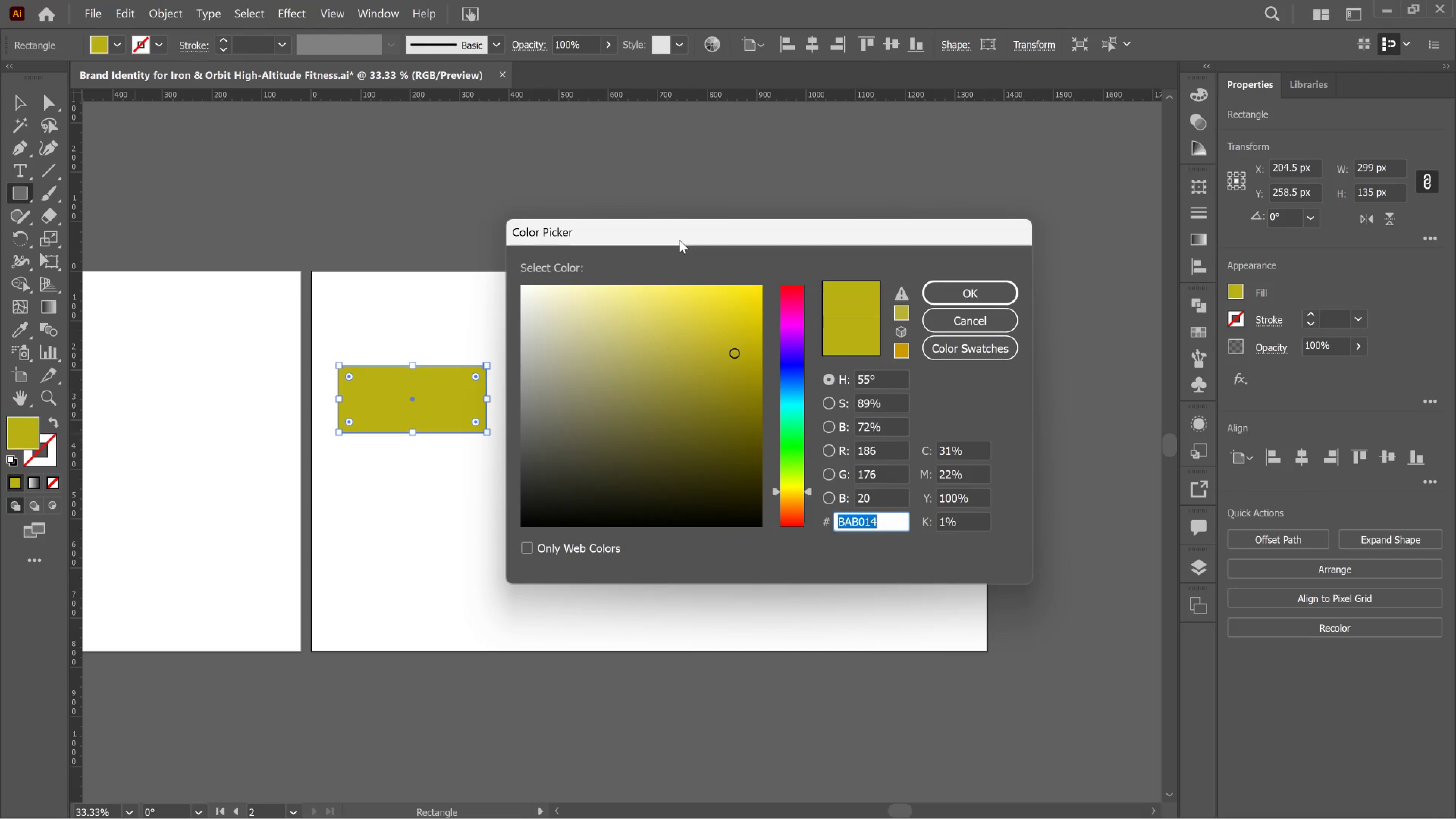 
wait(20.8)
 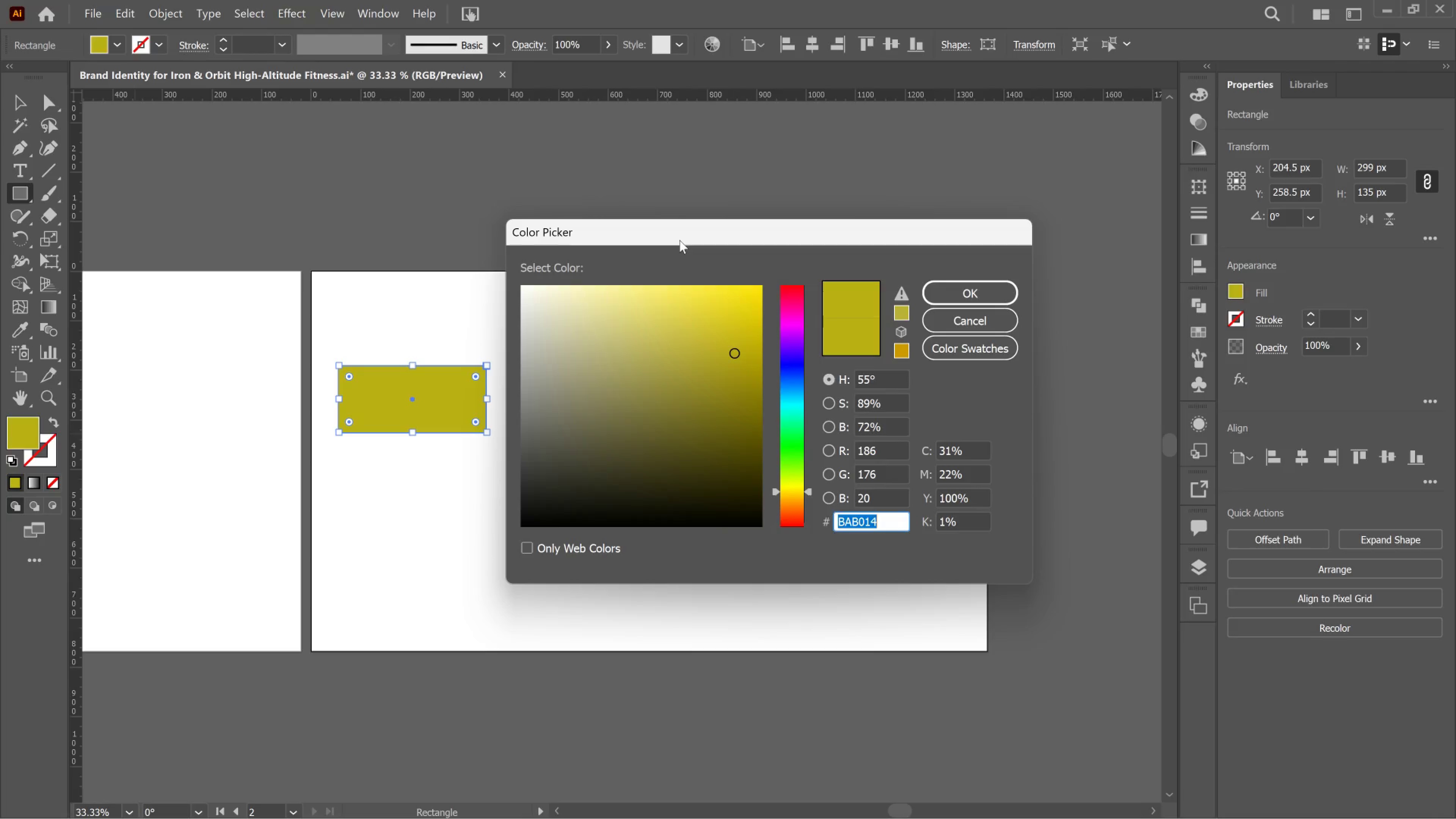 
left_click_drag(start_coordinate=[678, 234], to_coordinate=[689, 207])
 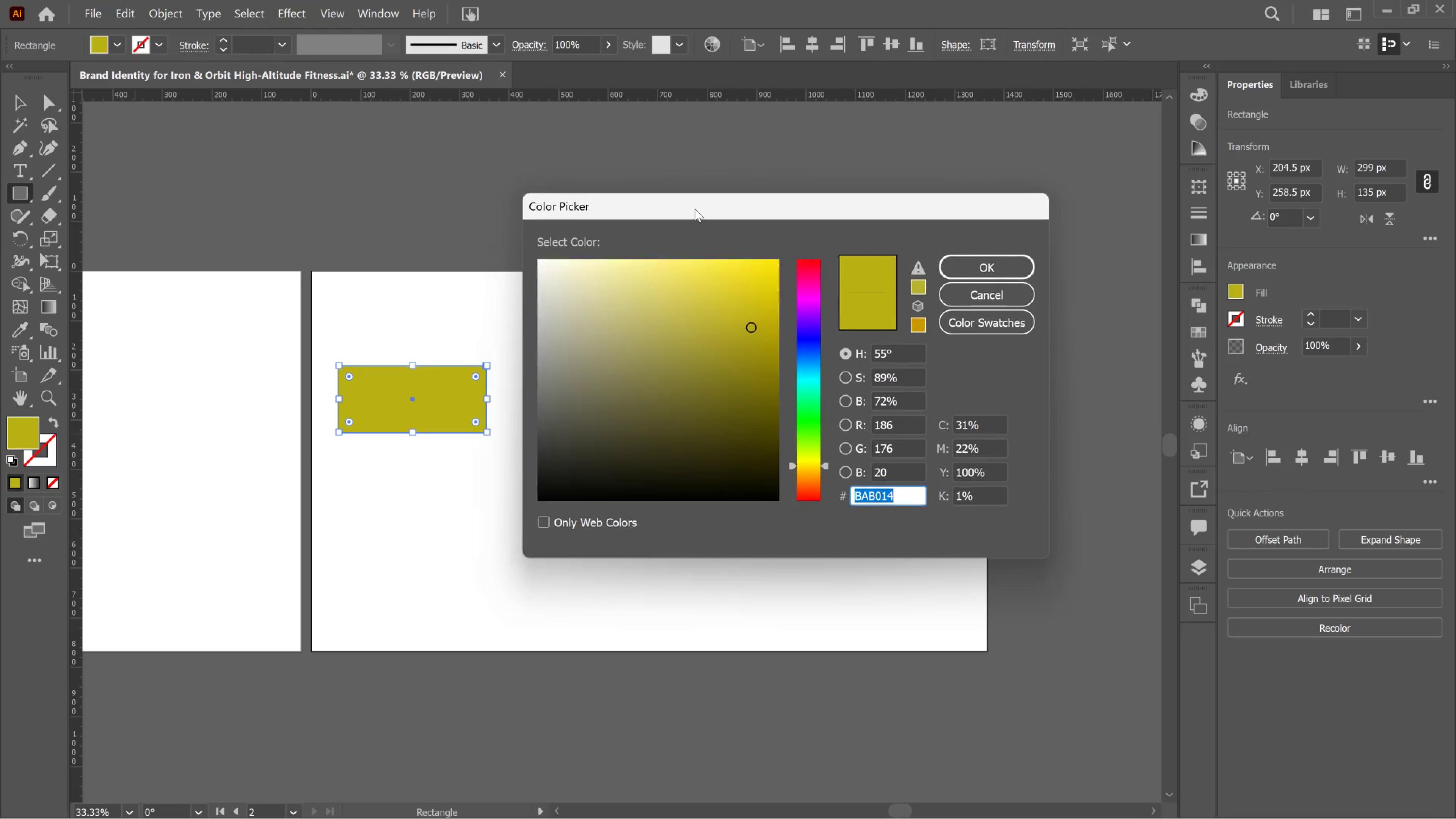 
left_click_drag(start_coordinate=[689, 207], to_coordinate=[689, 191])
 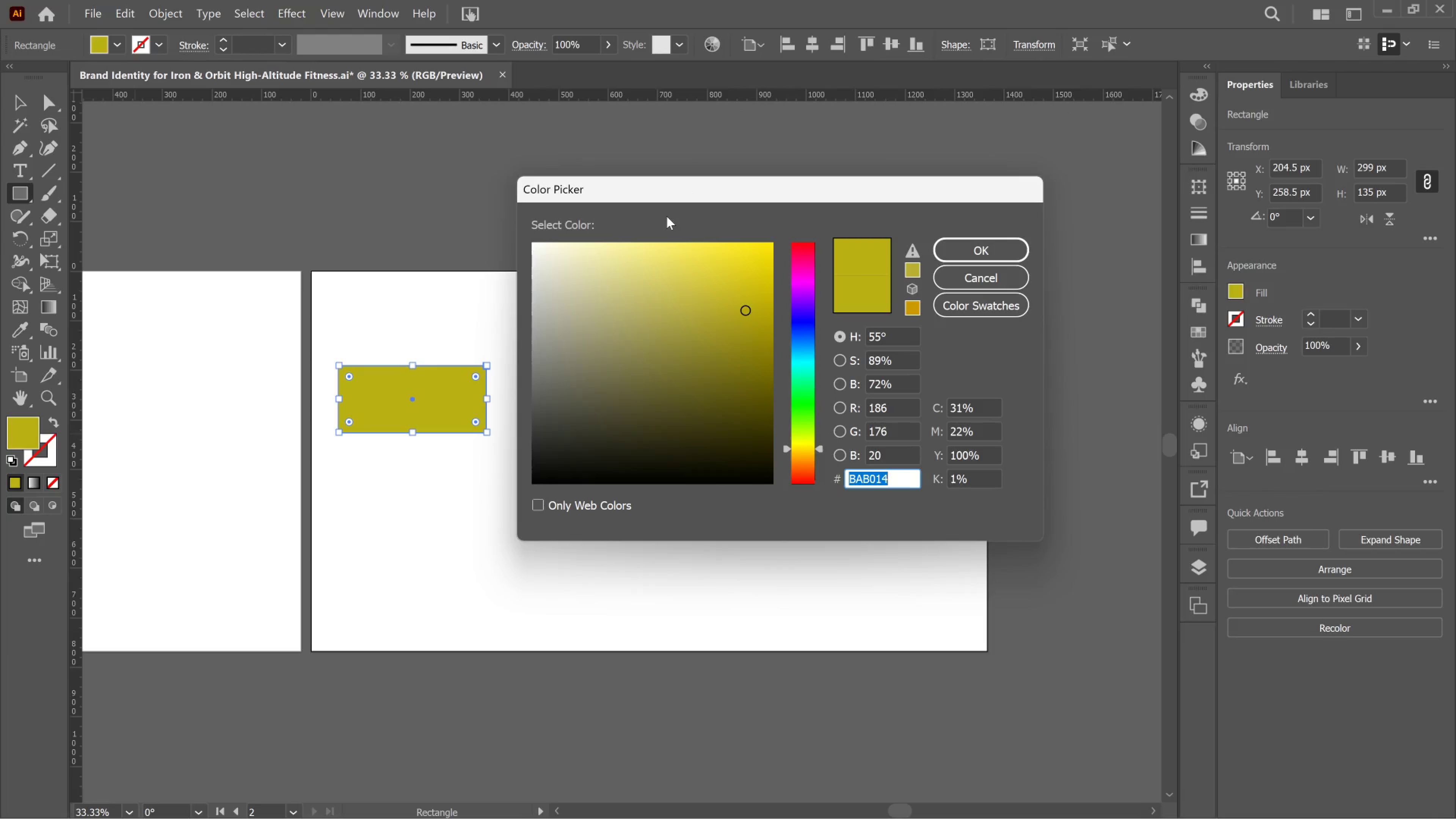 
wait(9.36)
 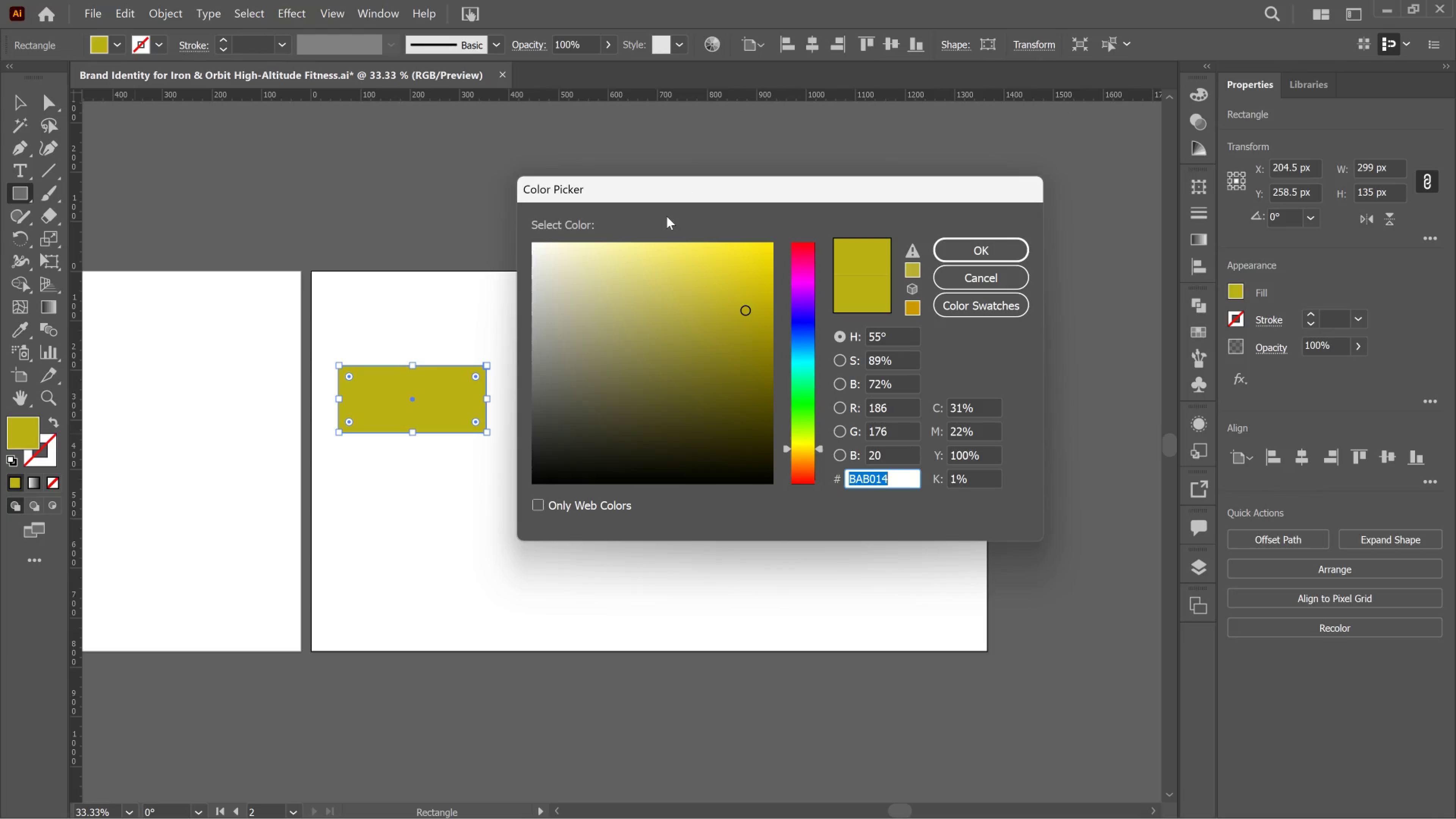 
left_click([853, 483])
 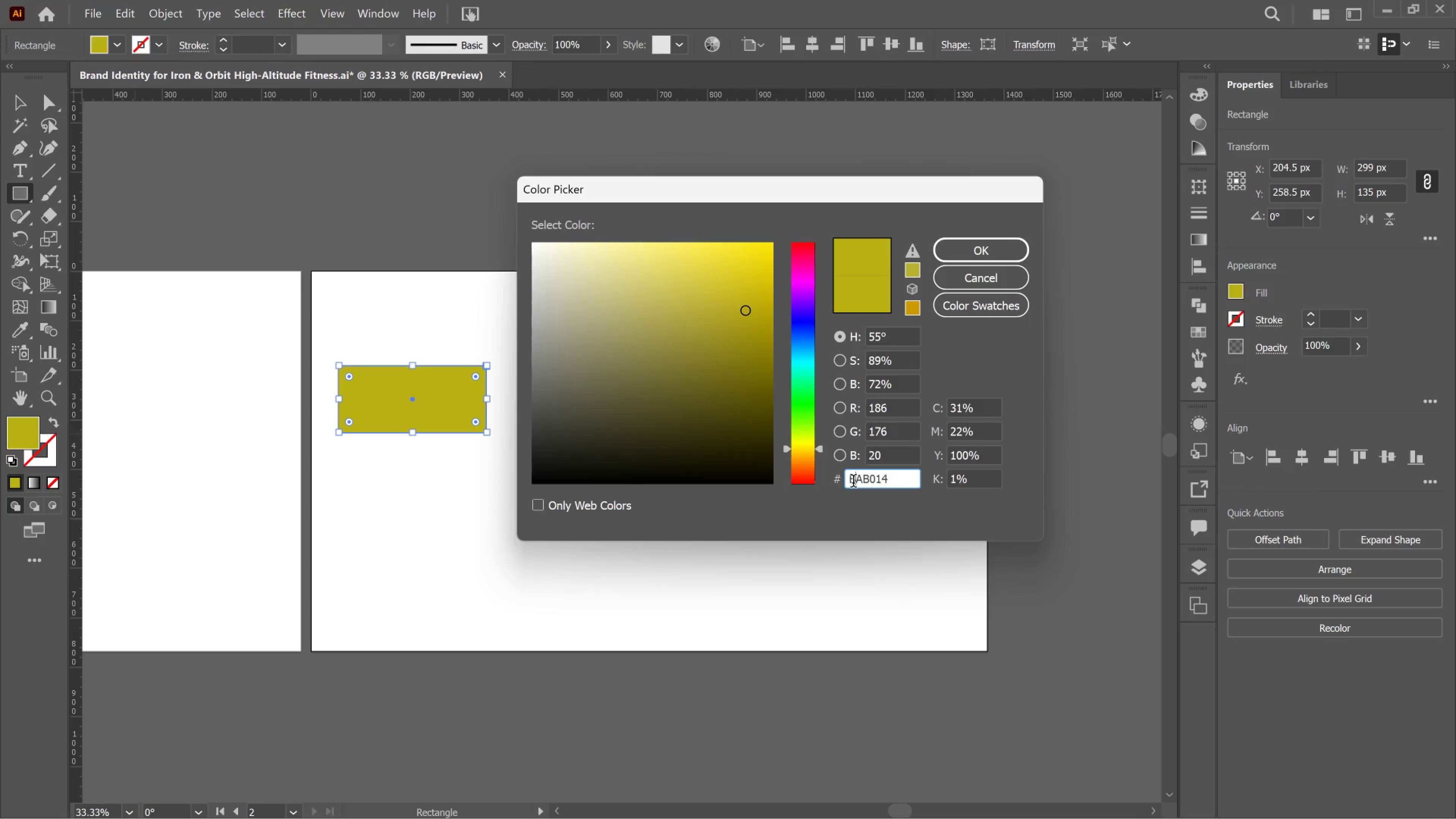 
left_click_drag(start_coordinate=[853, 483], to_coordinate=[838, 479])
 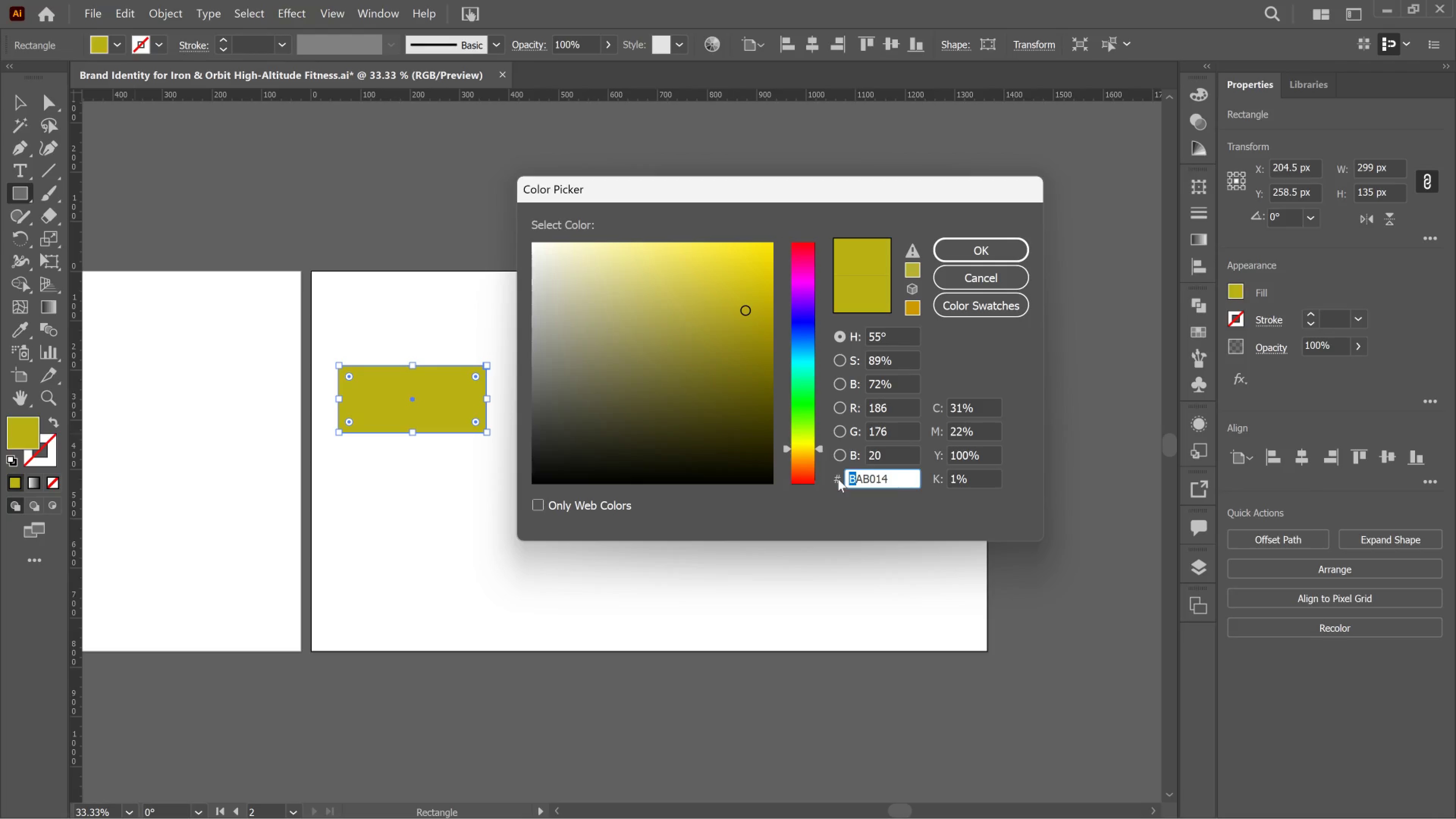 
key(D)
 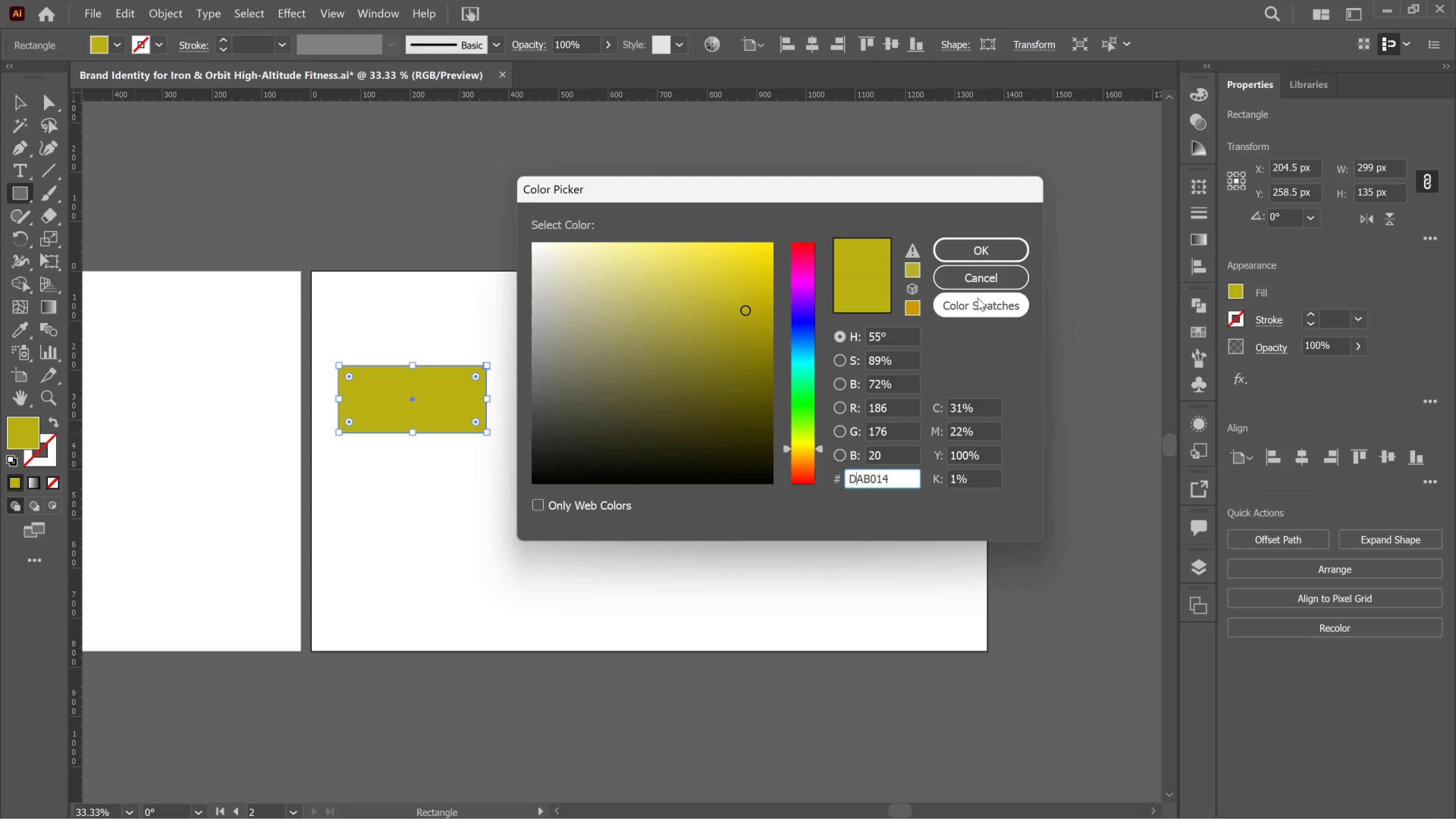 
key(Control+A)
 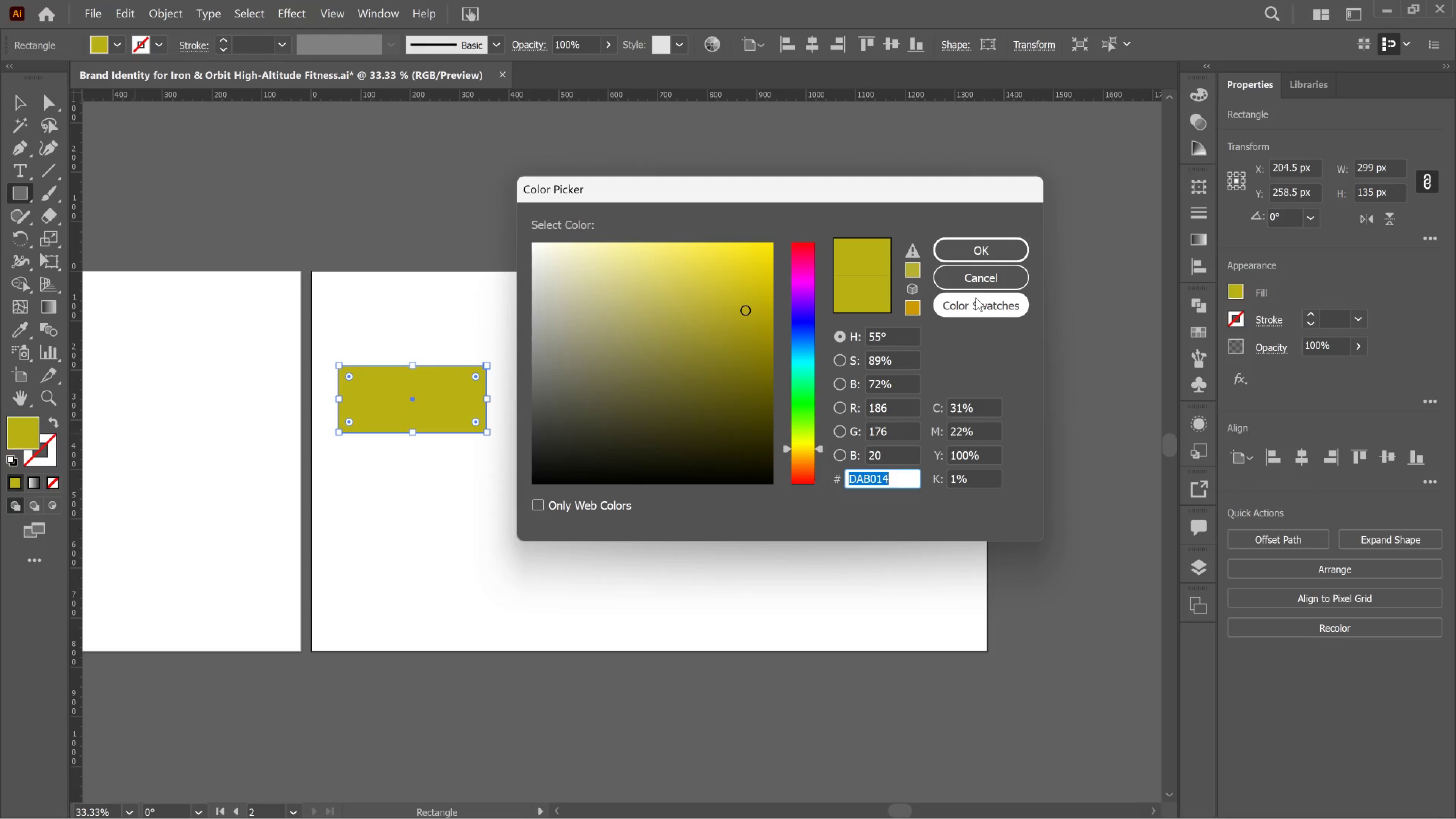 
key(Control+C)
 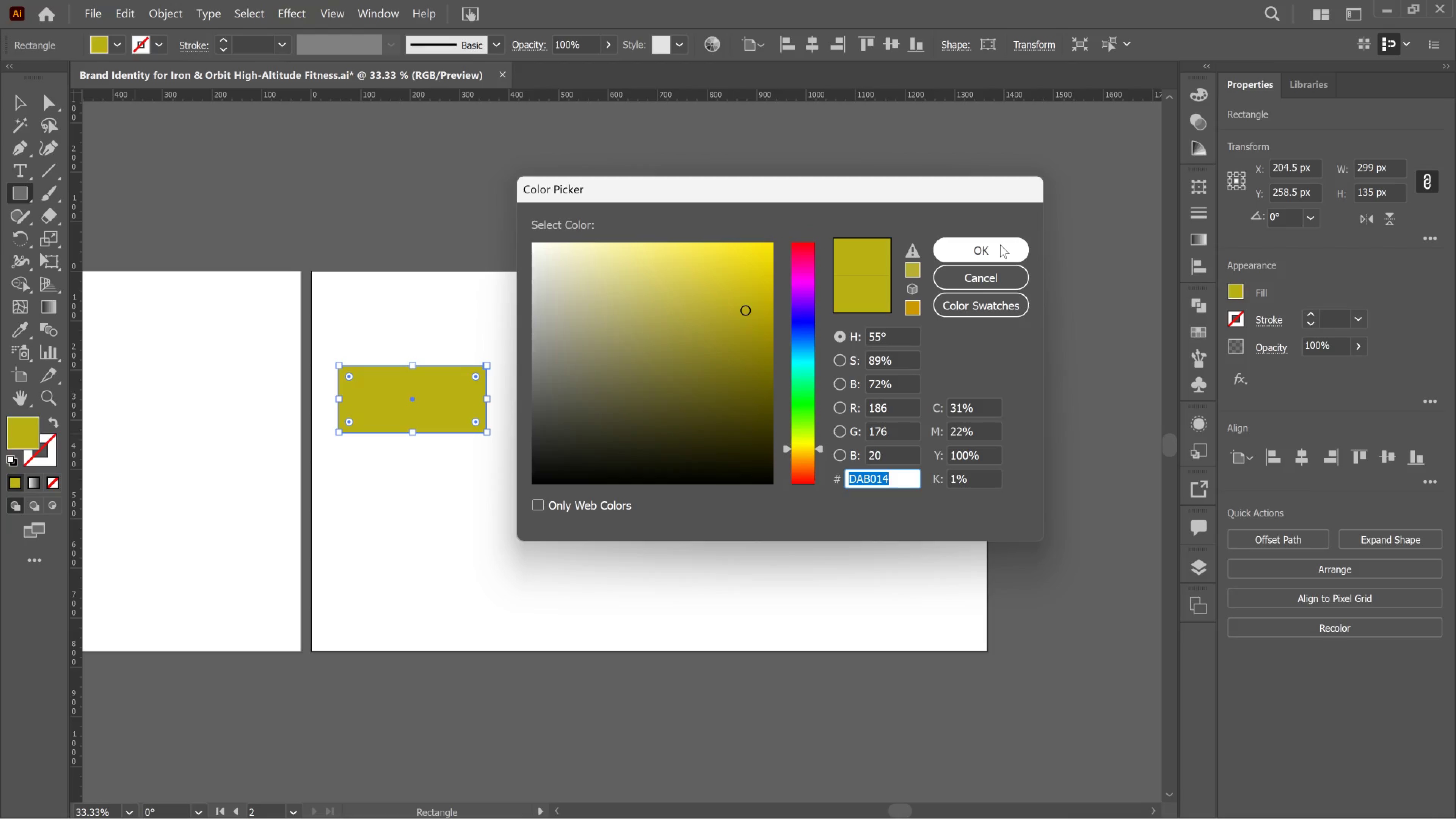 
key(Enter)
 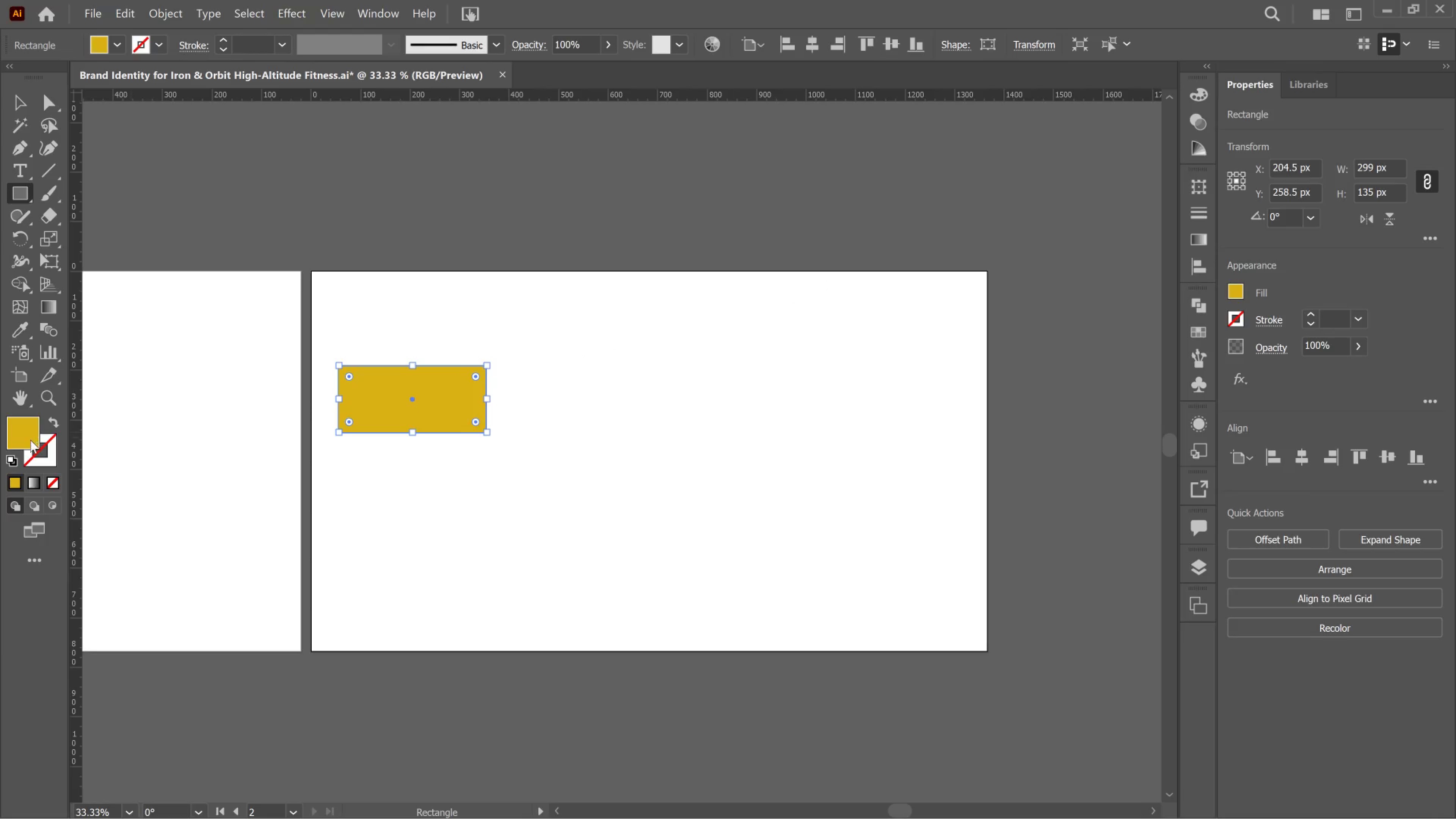 
double_click([20, 436])
 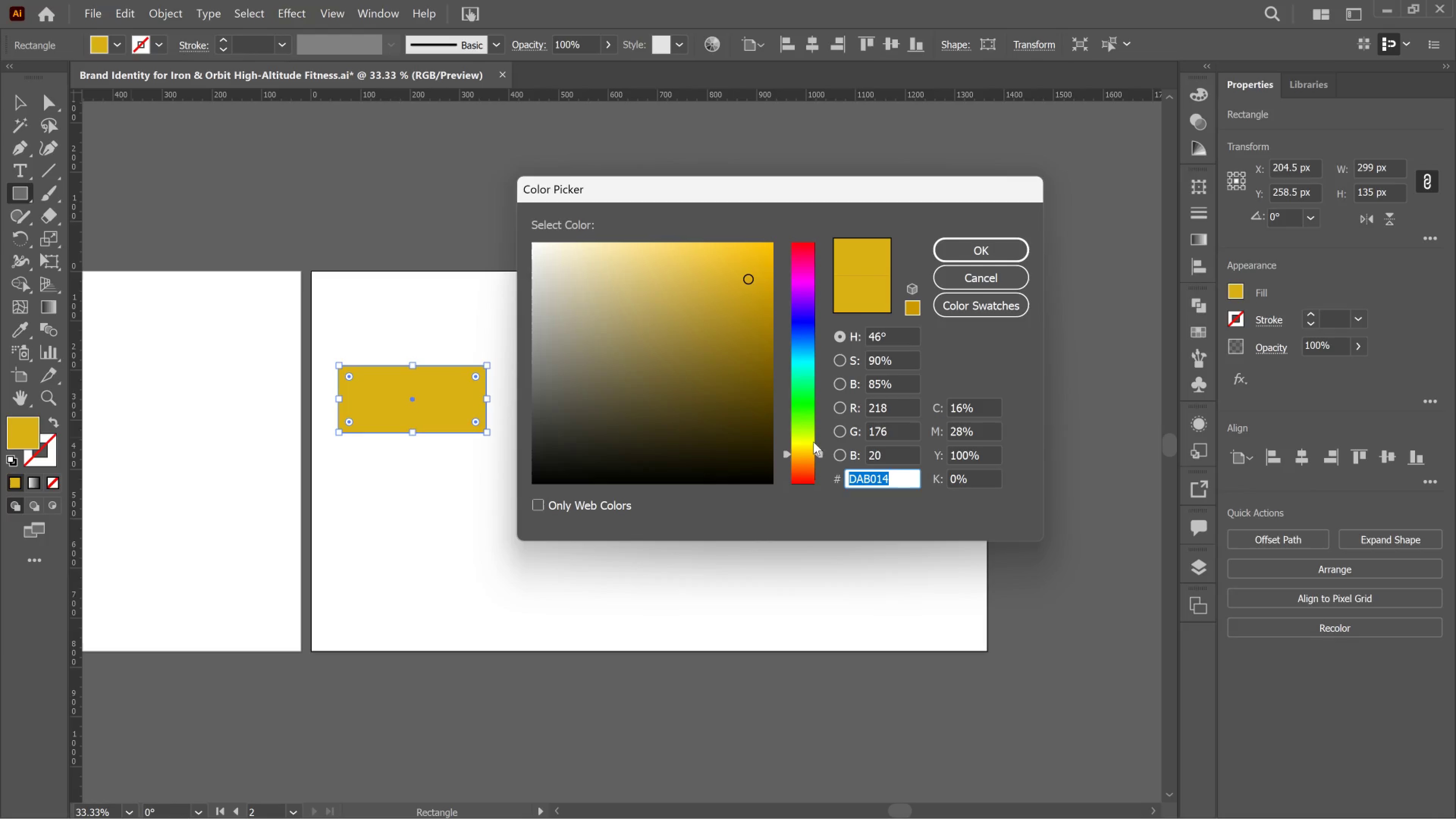 
wait(8.29)
 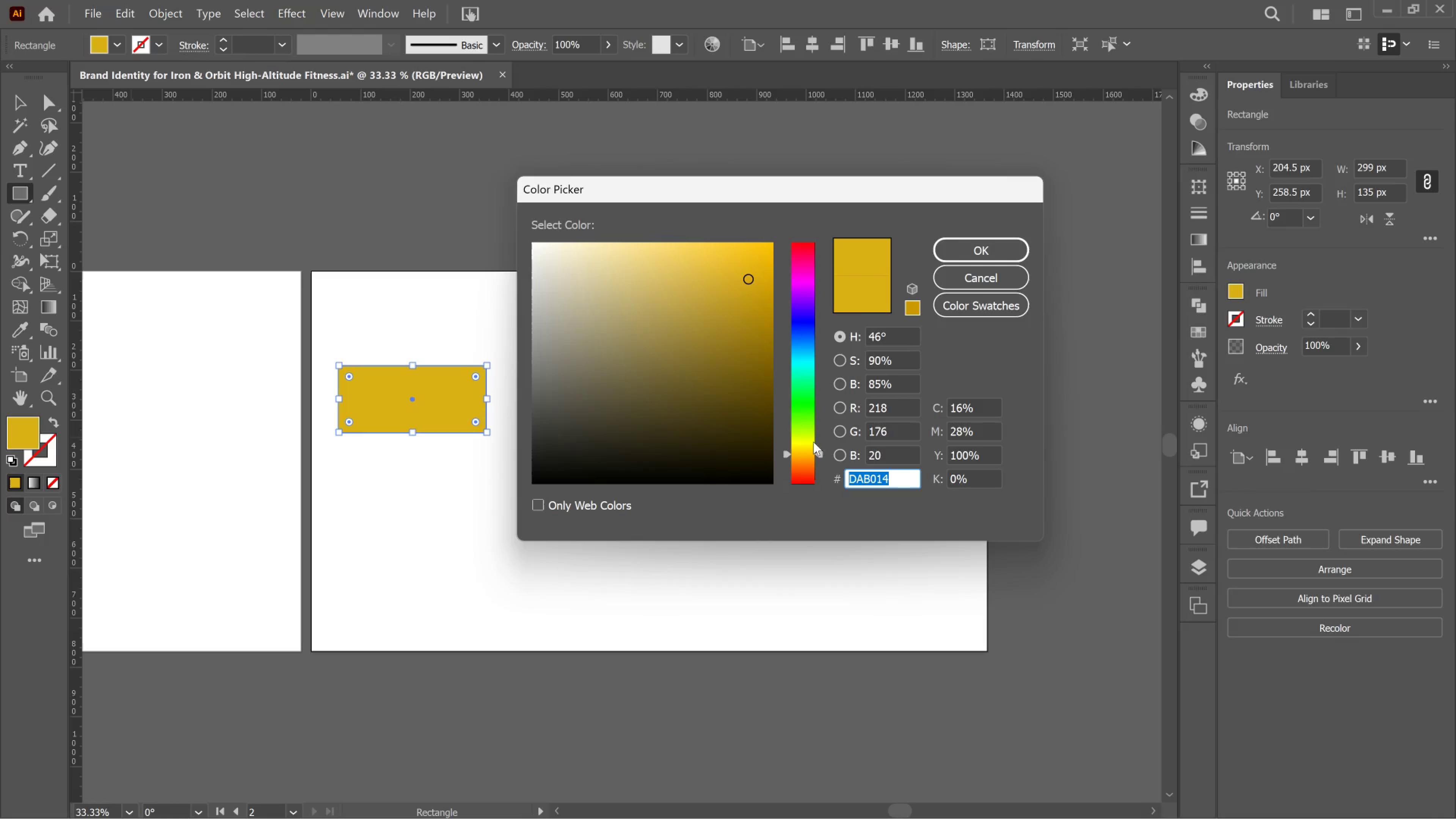 
left_click([856, 478])
 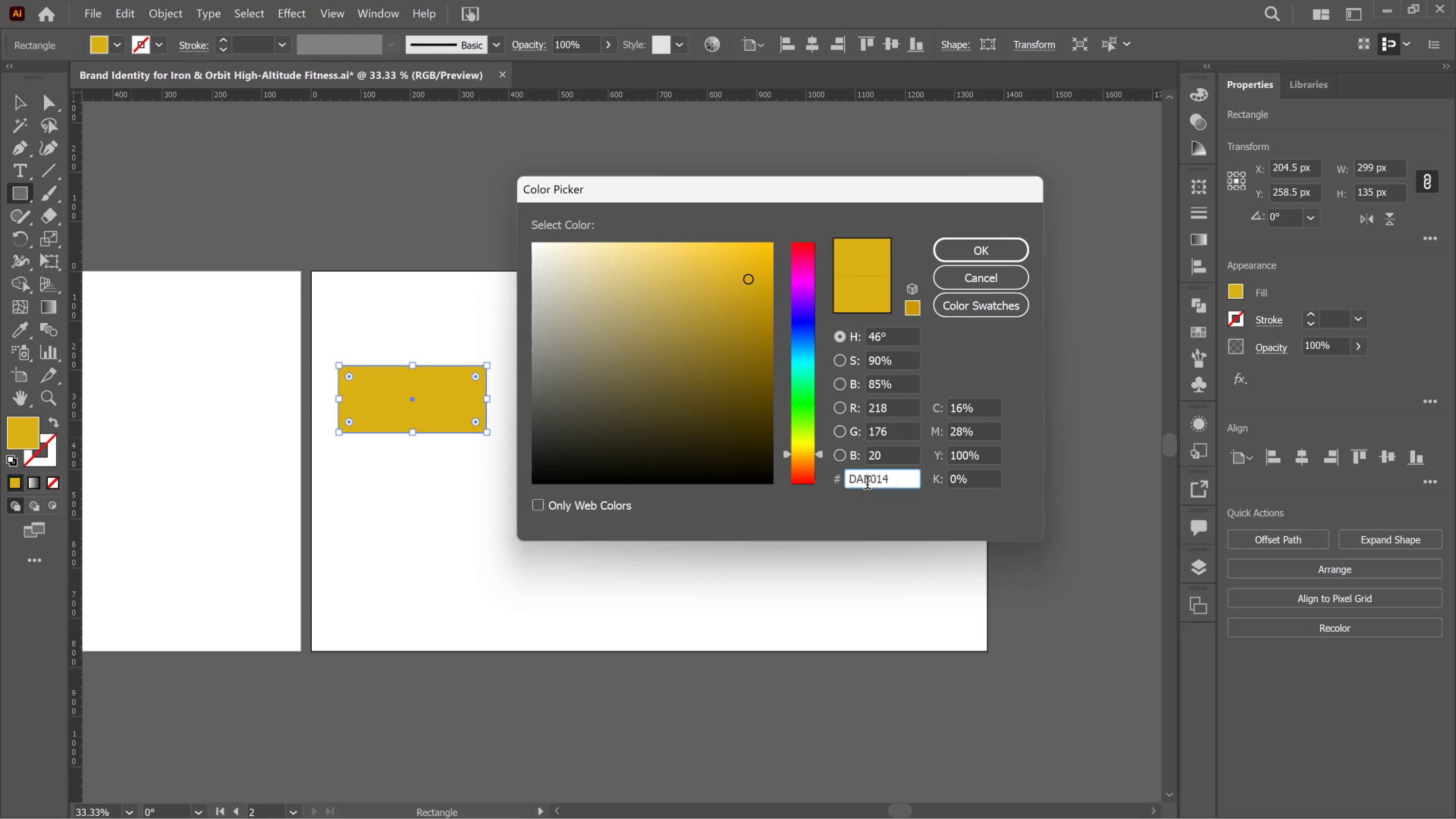 
left_click_drag(start_coordinate=[867, 484], to_coordinate=[862, 483])
 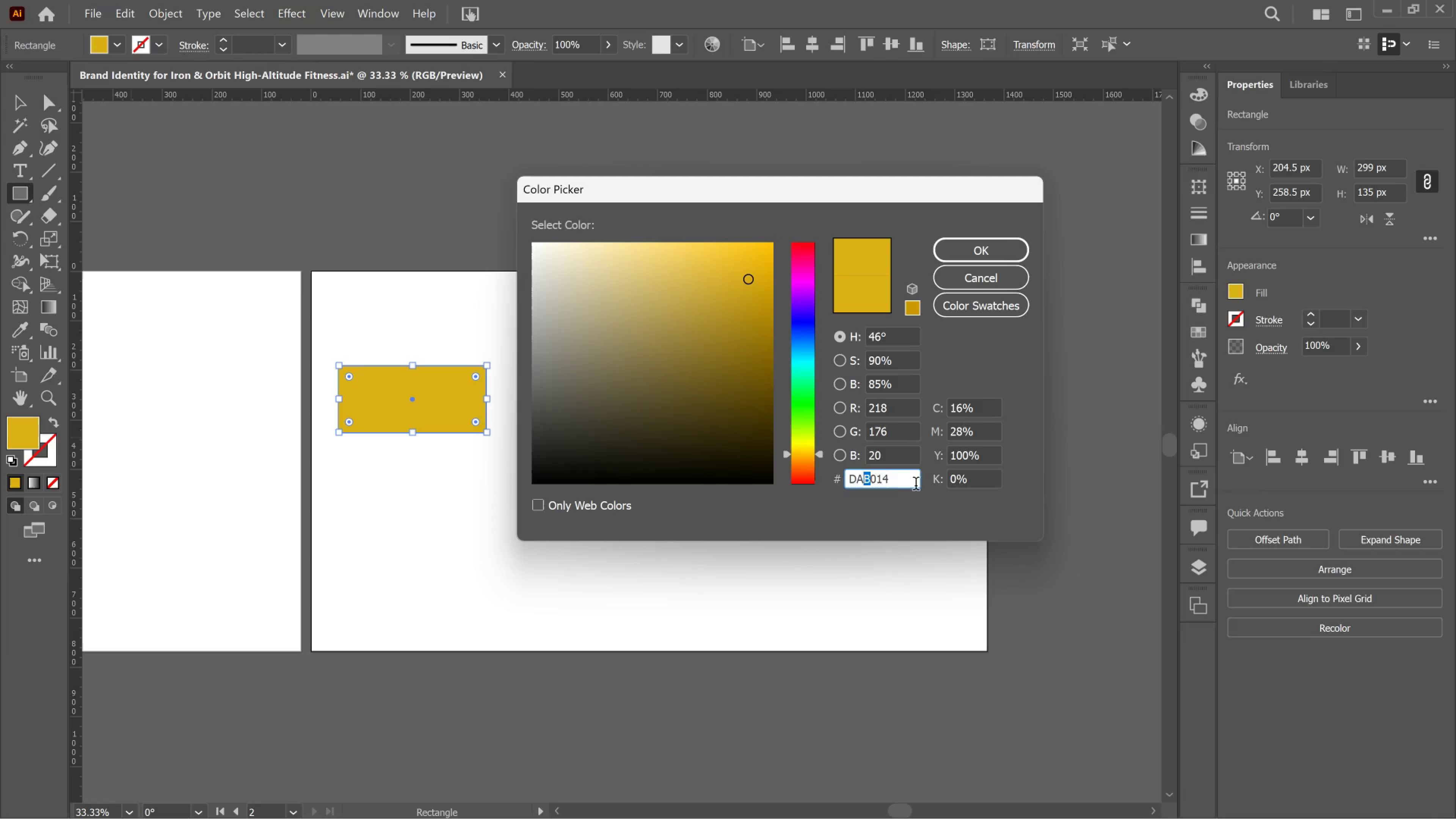 
key(D)
 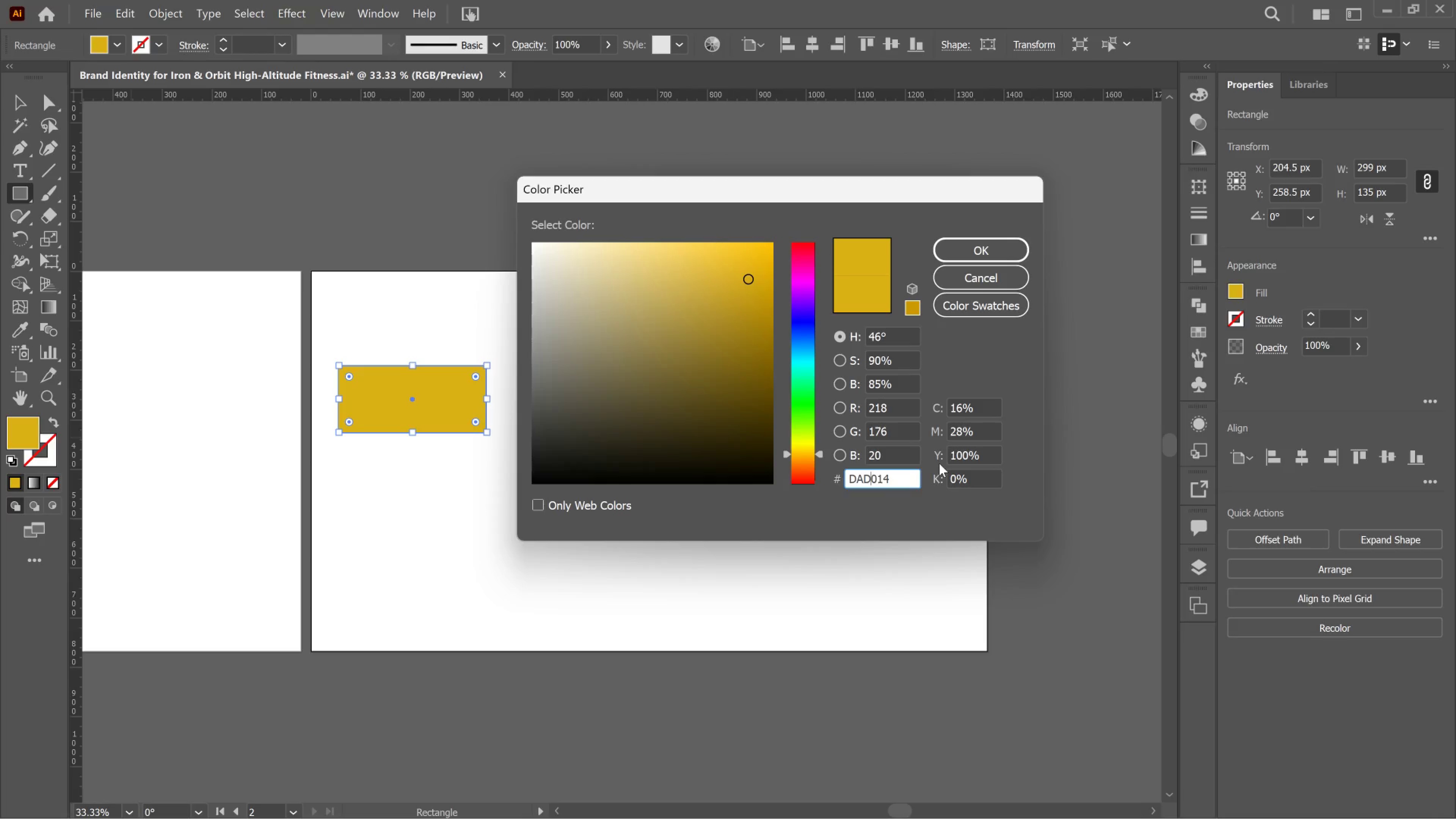 
key(Enter)
 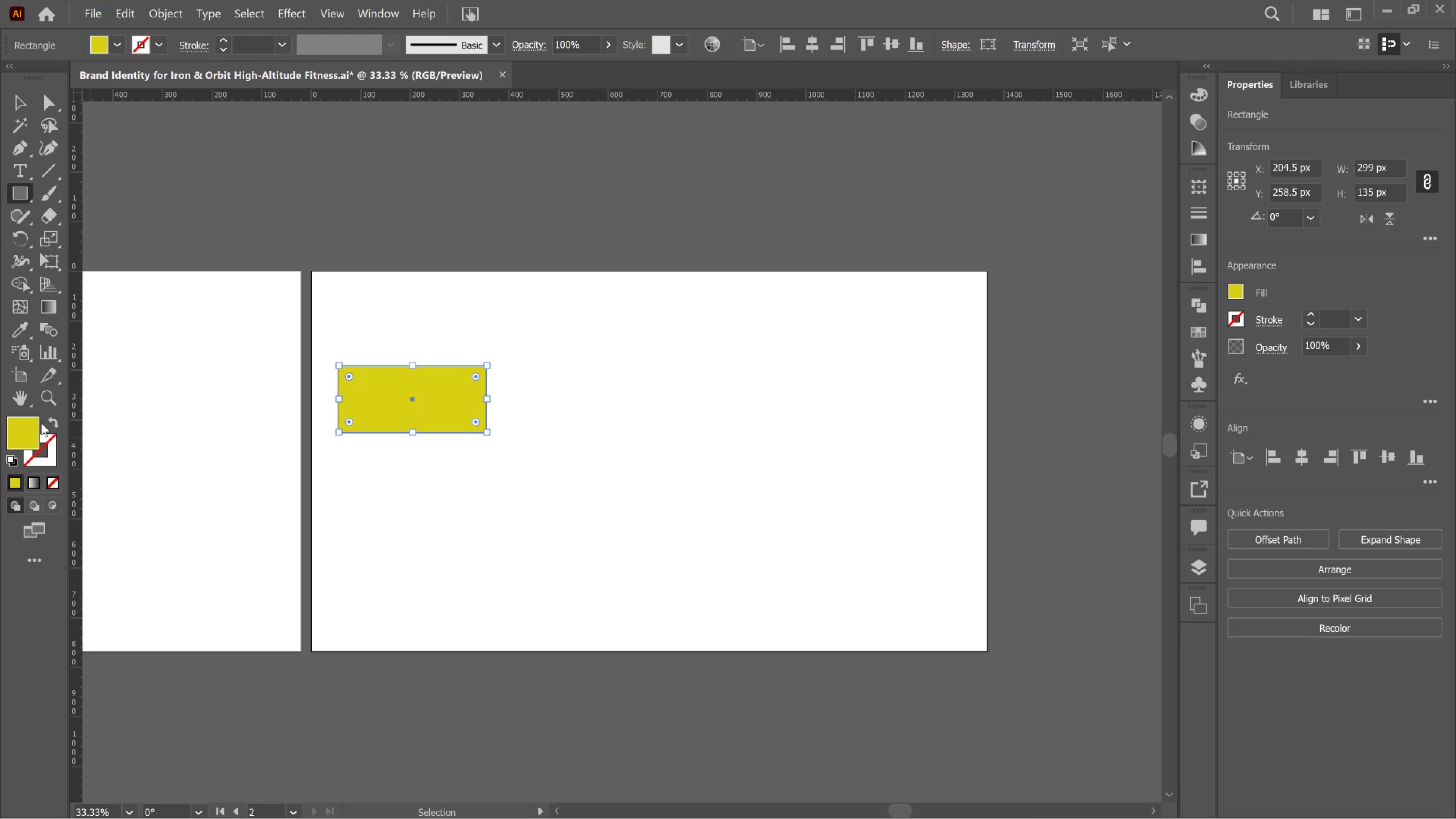 
double_click([22, 430])
 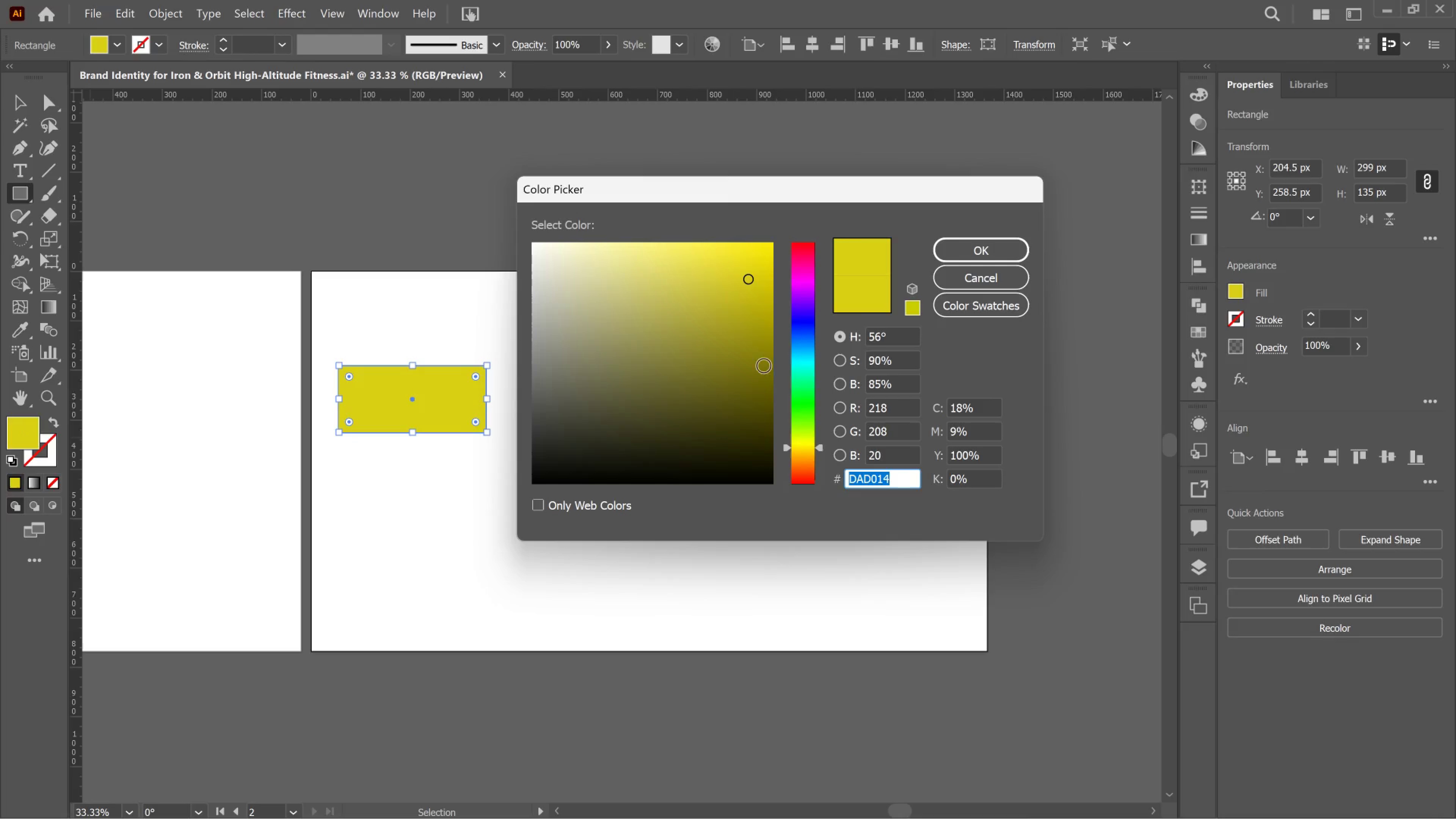 
left_click([808, 316])
 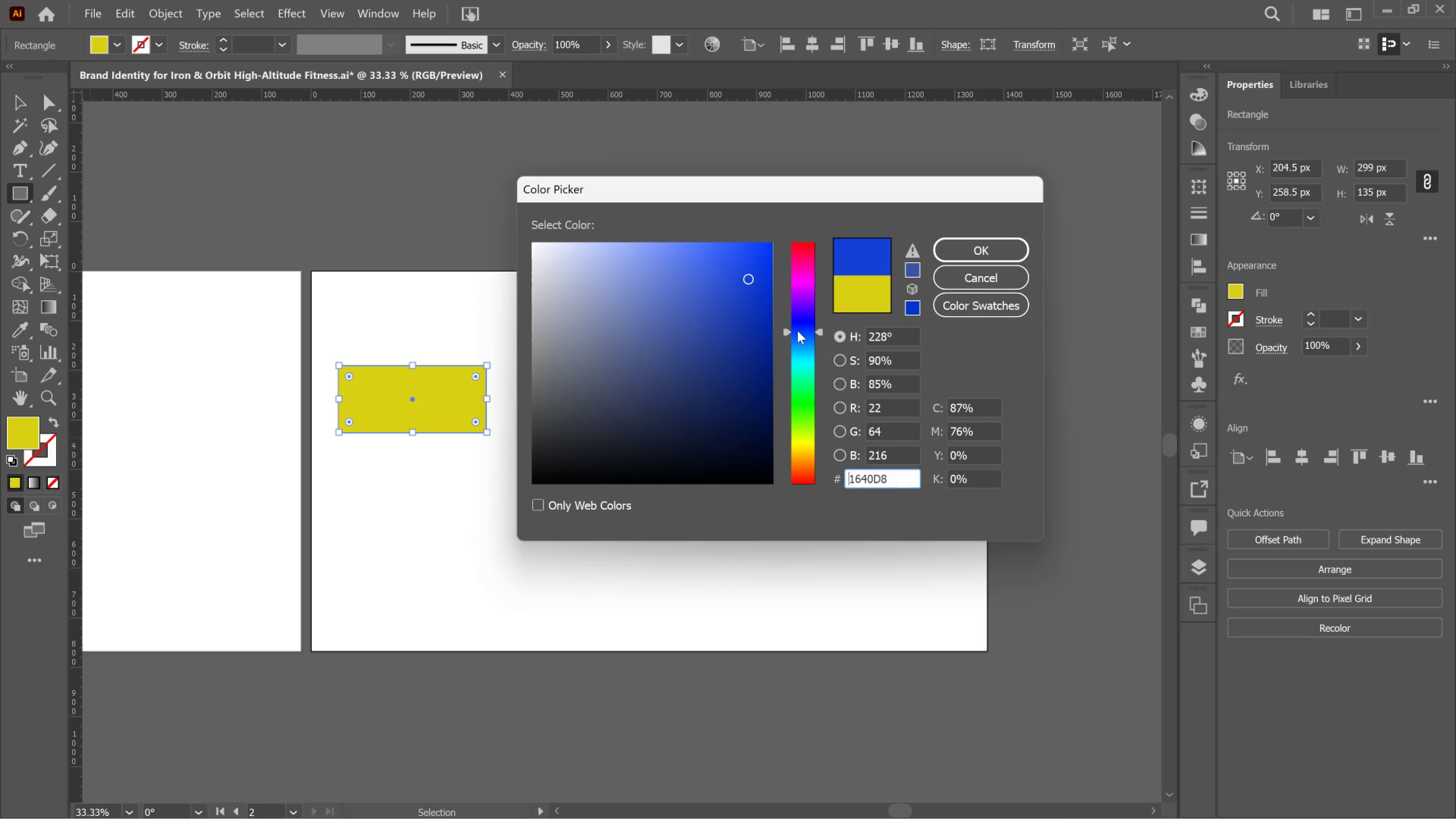 
left_click([797, 331])
 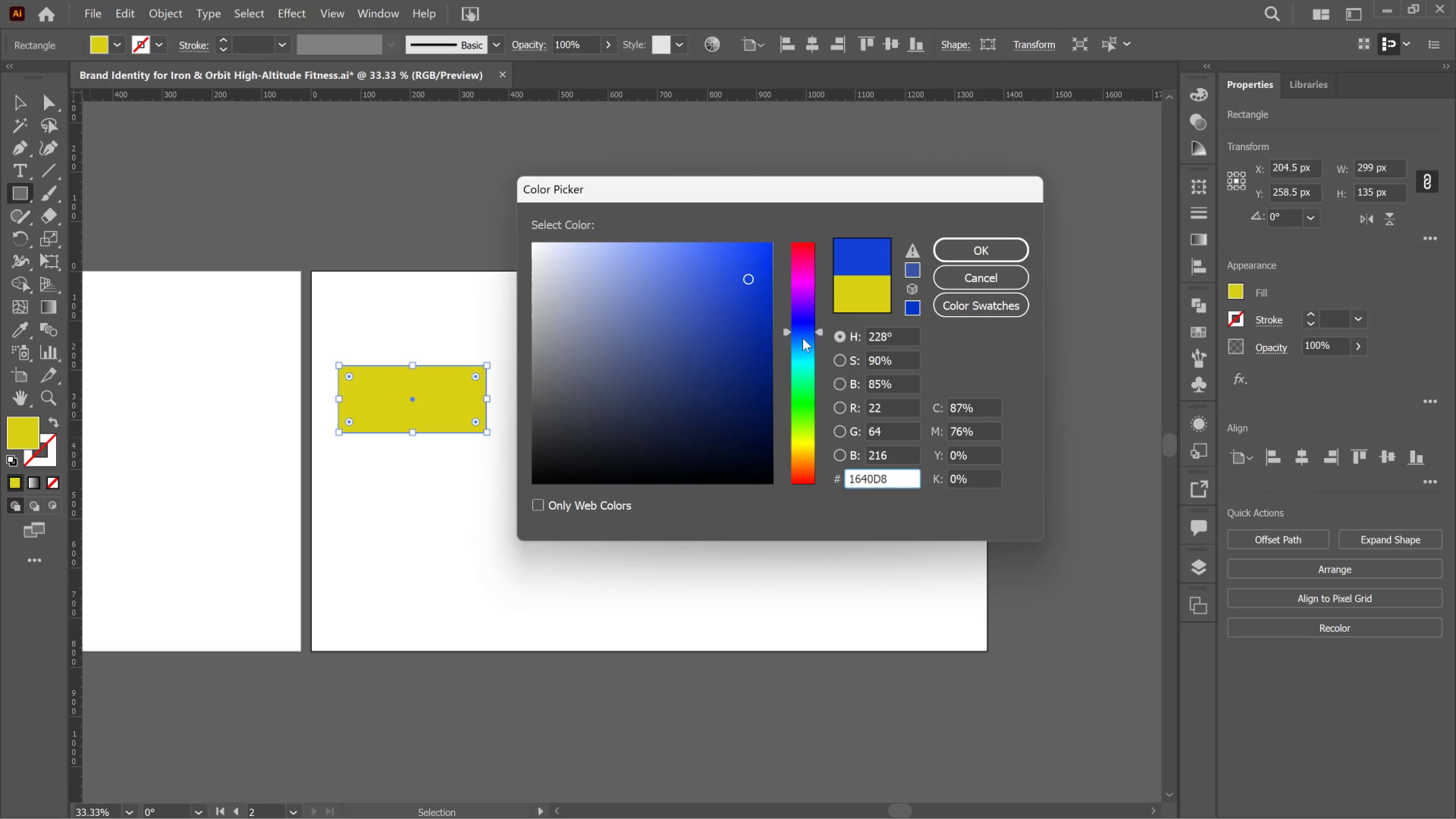 
left_click_drag(start_coordinate=[803, 338], to_coordinate=[805, 340])
 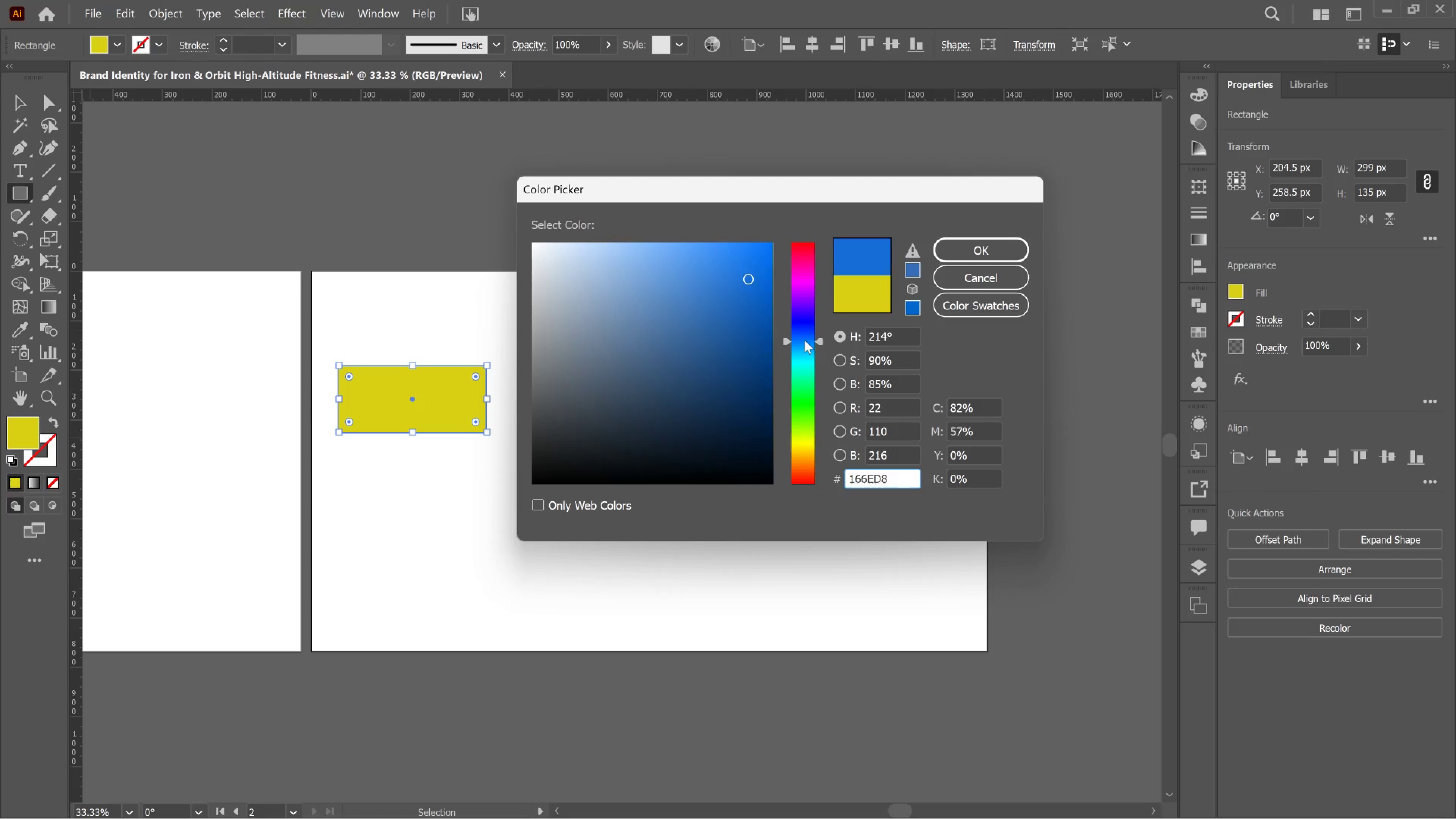 
left_click_drag(start_coordinate=[805, 340], to_coordinate=[808, 350])
 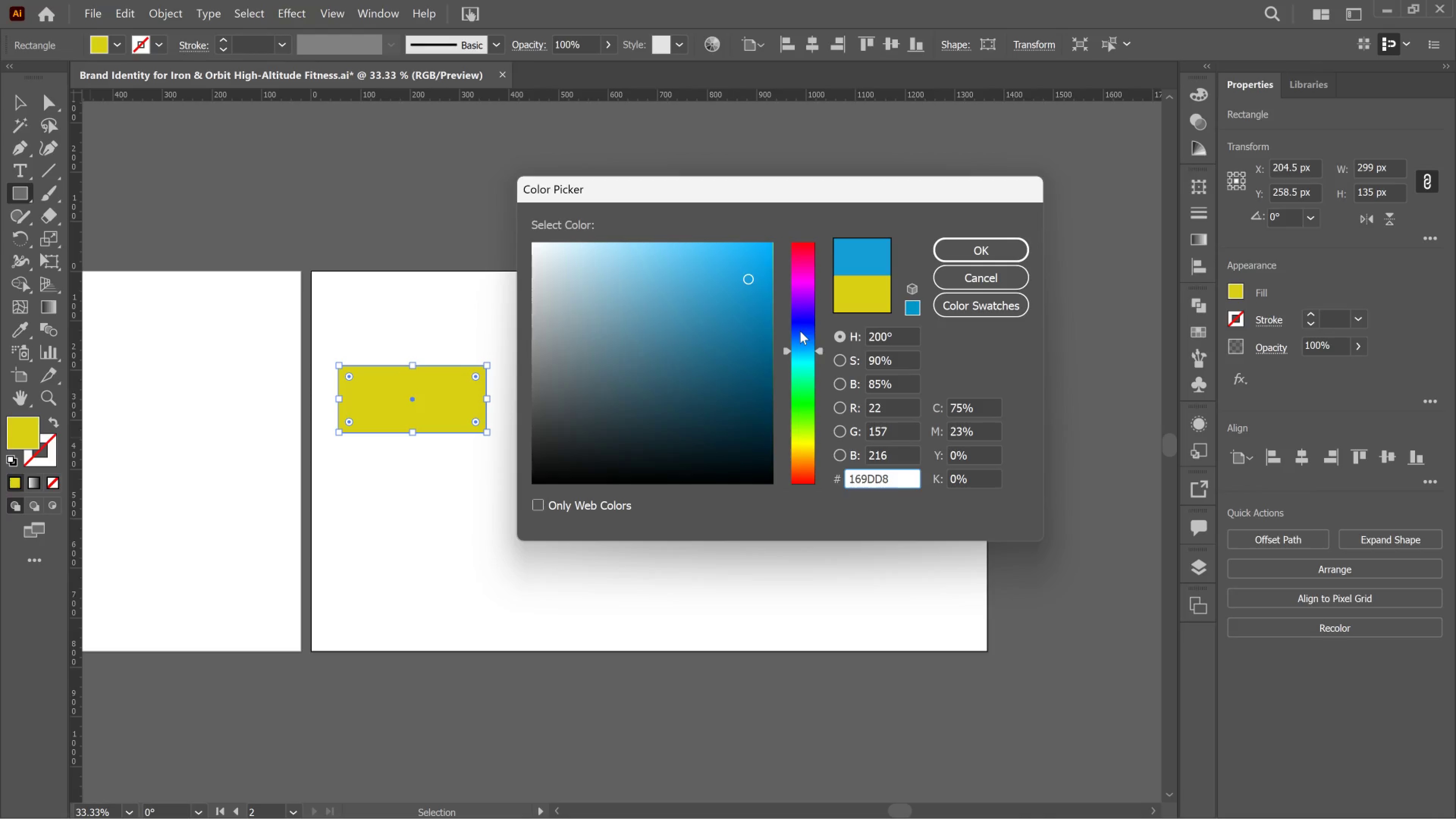 
left_click([800, 331])
 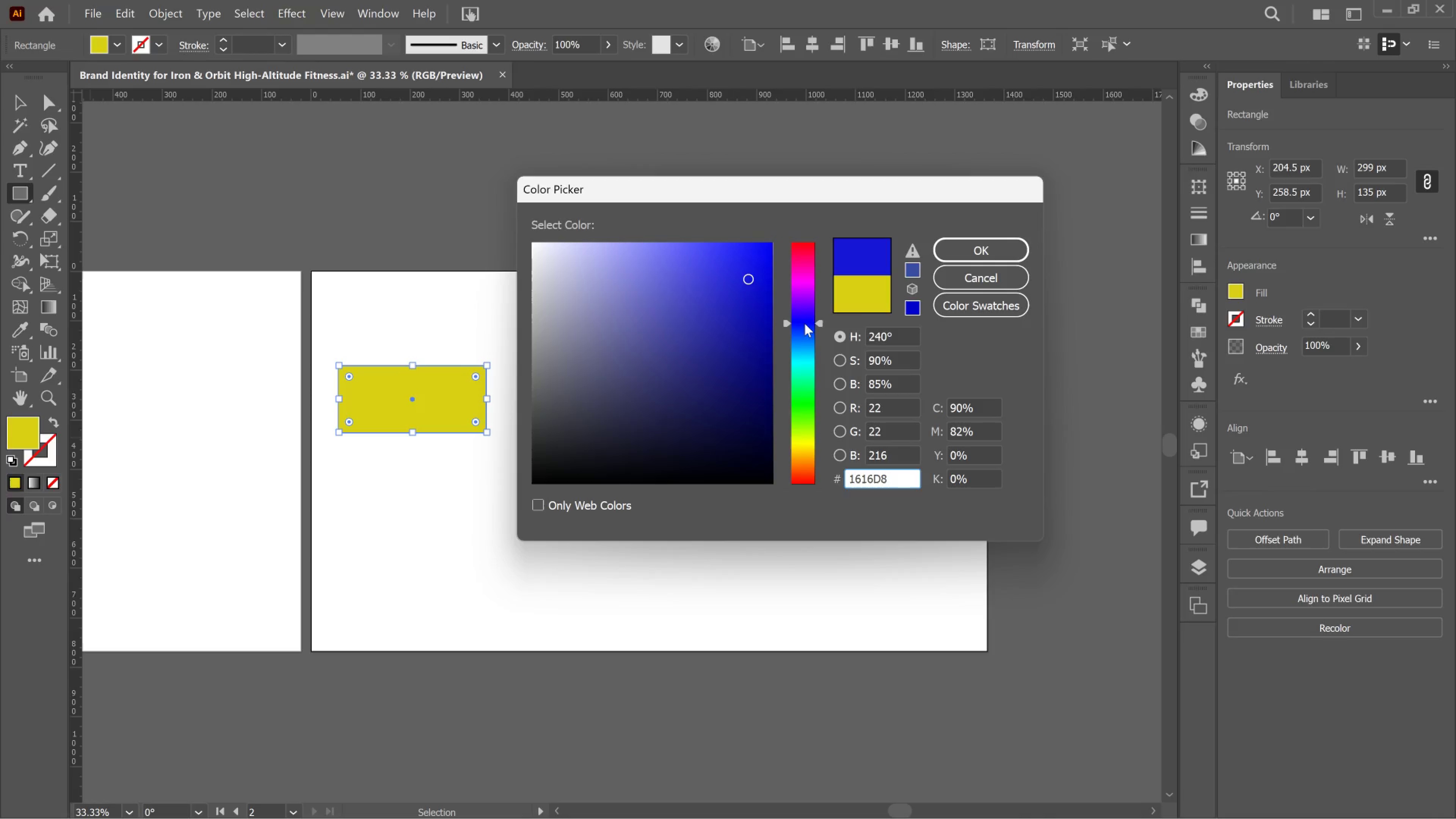 
left_click([805, 323])
 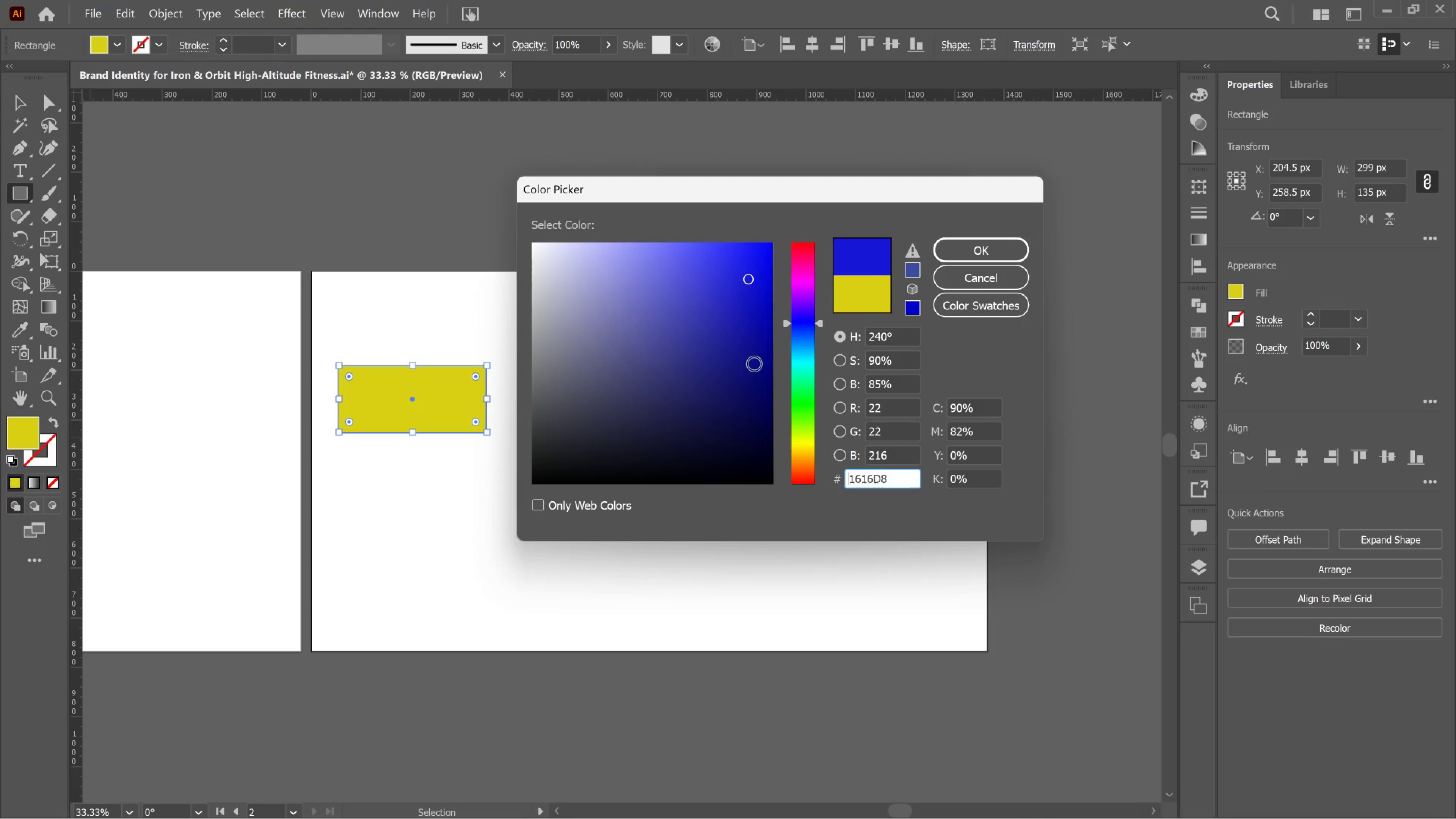 
left_click([748, 370])
 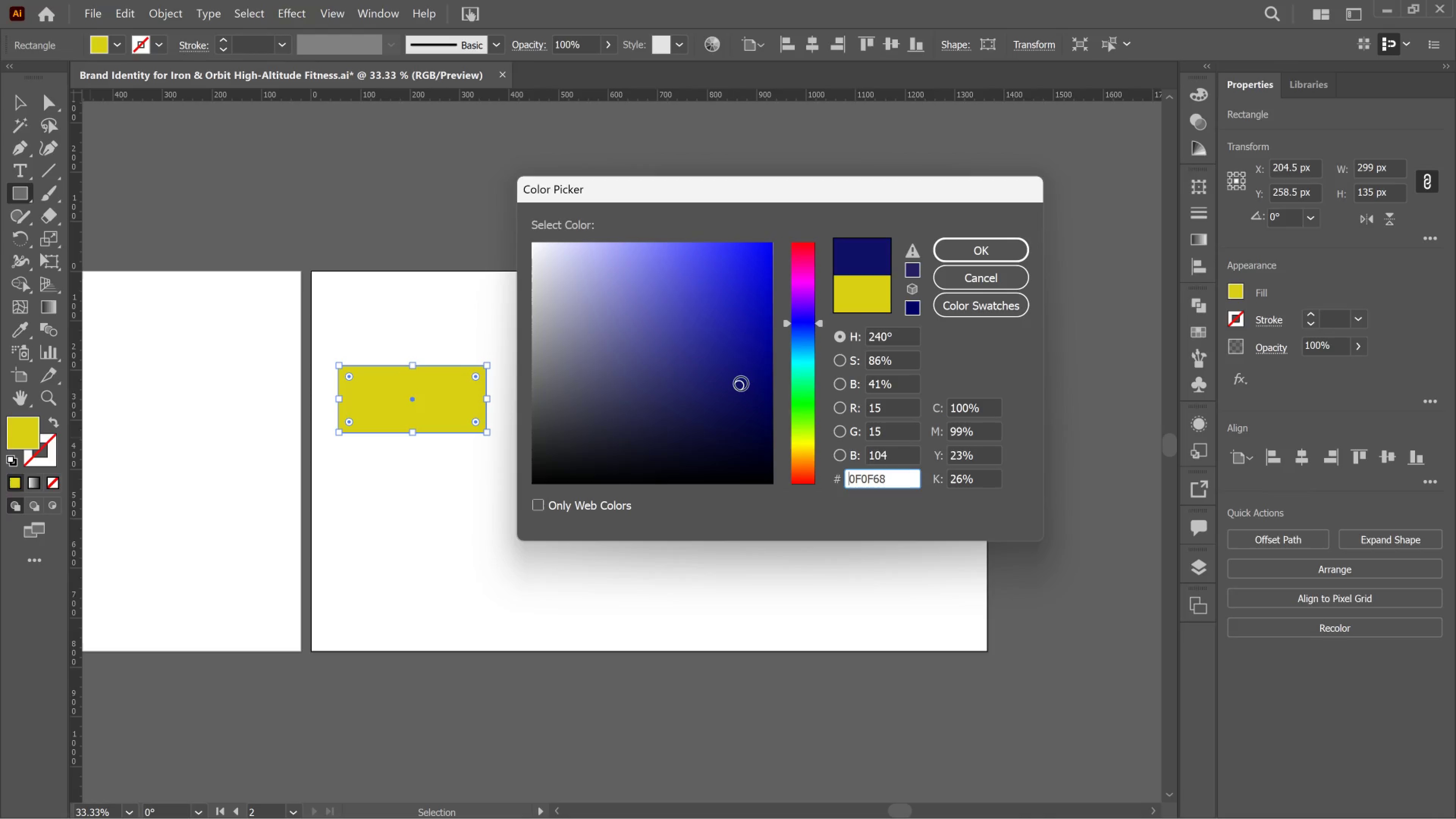 
left_click([741, 384])
 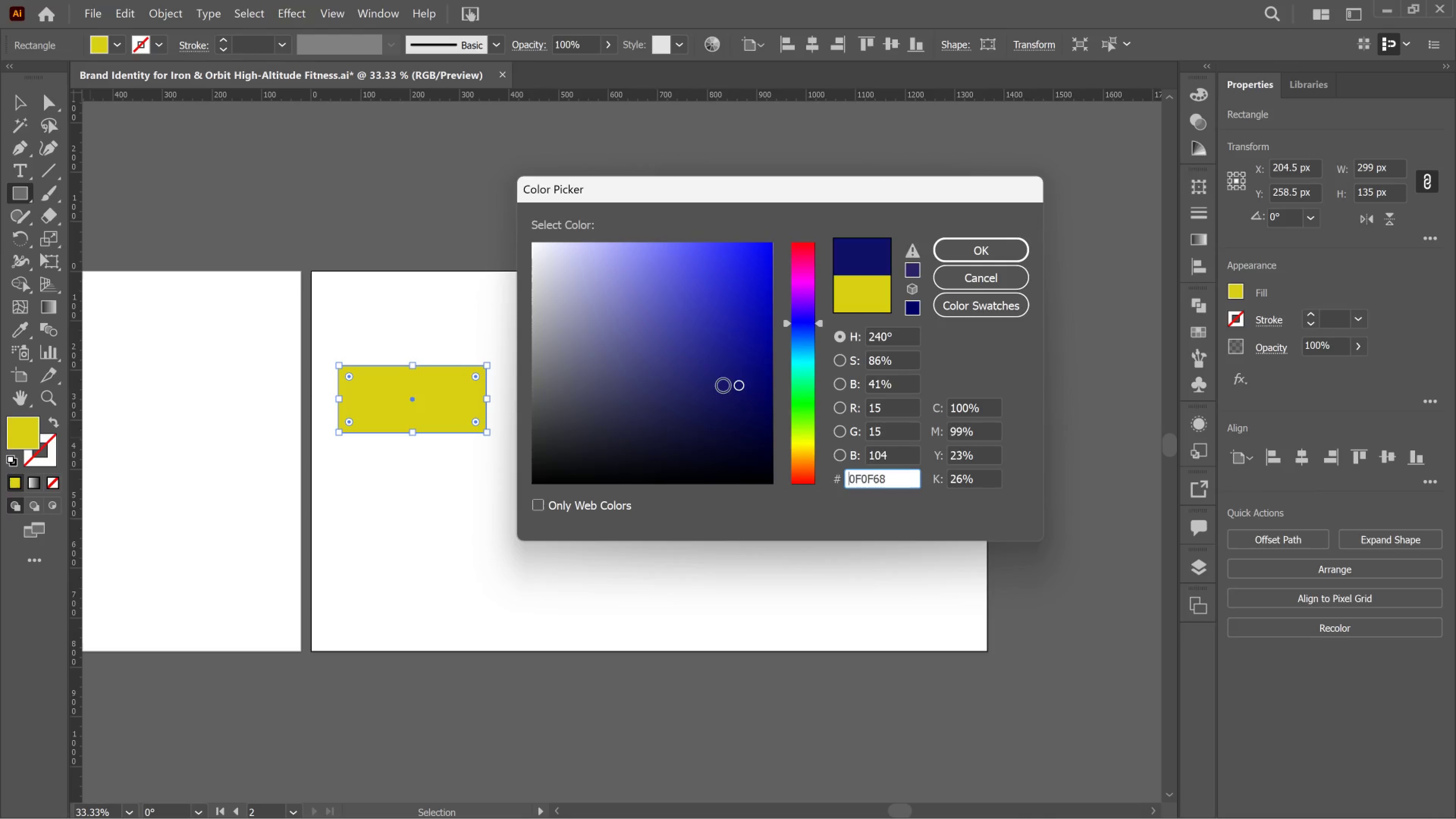 
left_click([720, 386])
 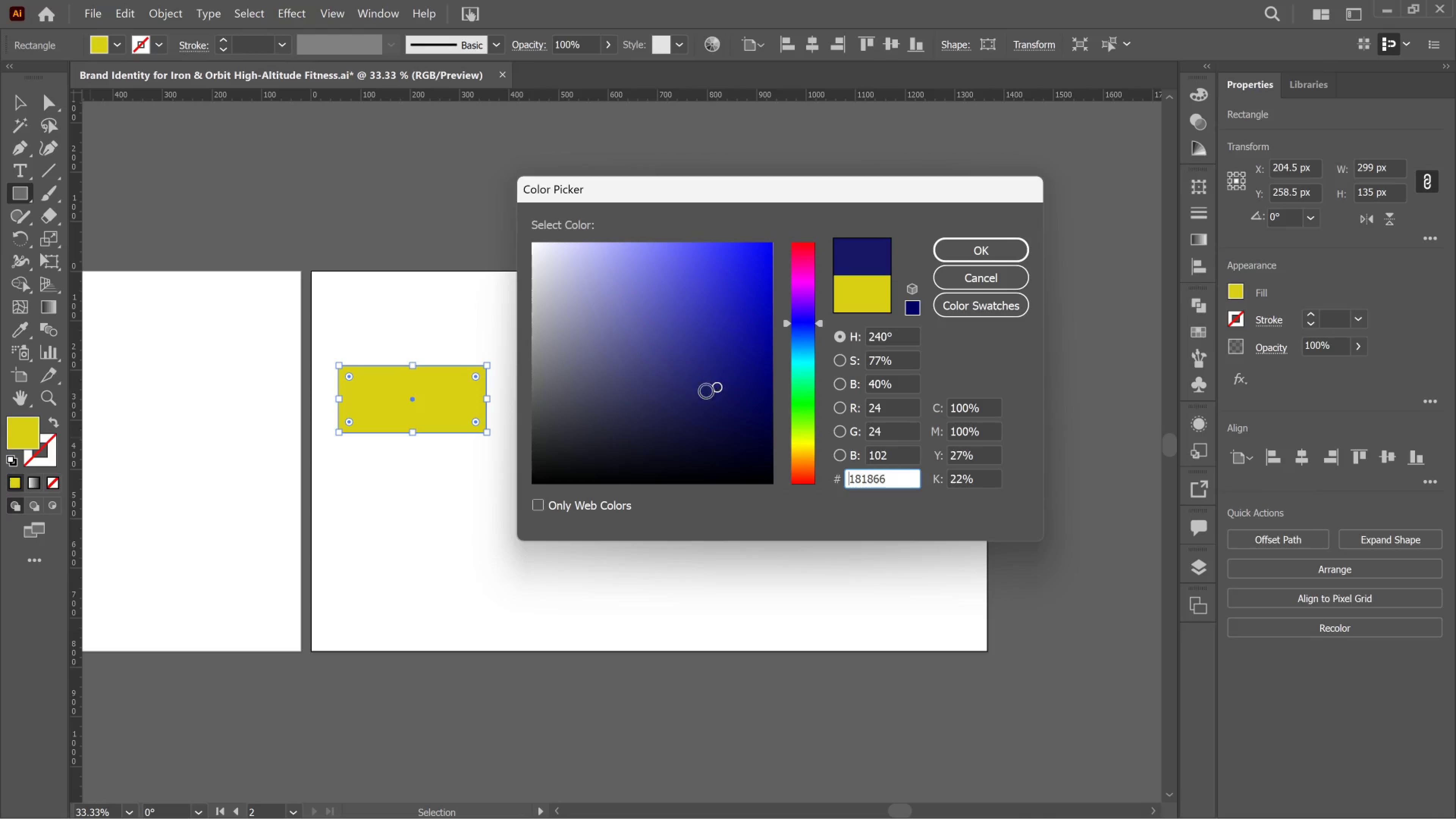 
left_click_drag(start_coordinate=[706, 391], to_coordinate=[714, 397])
 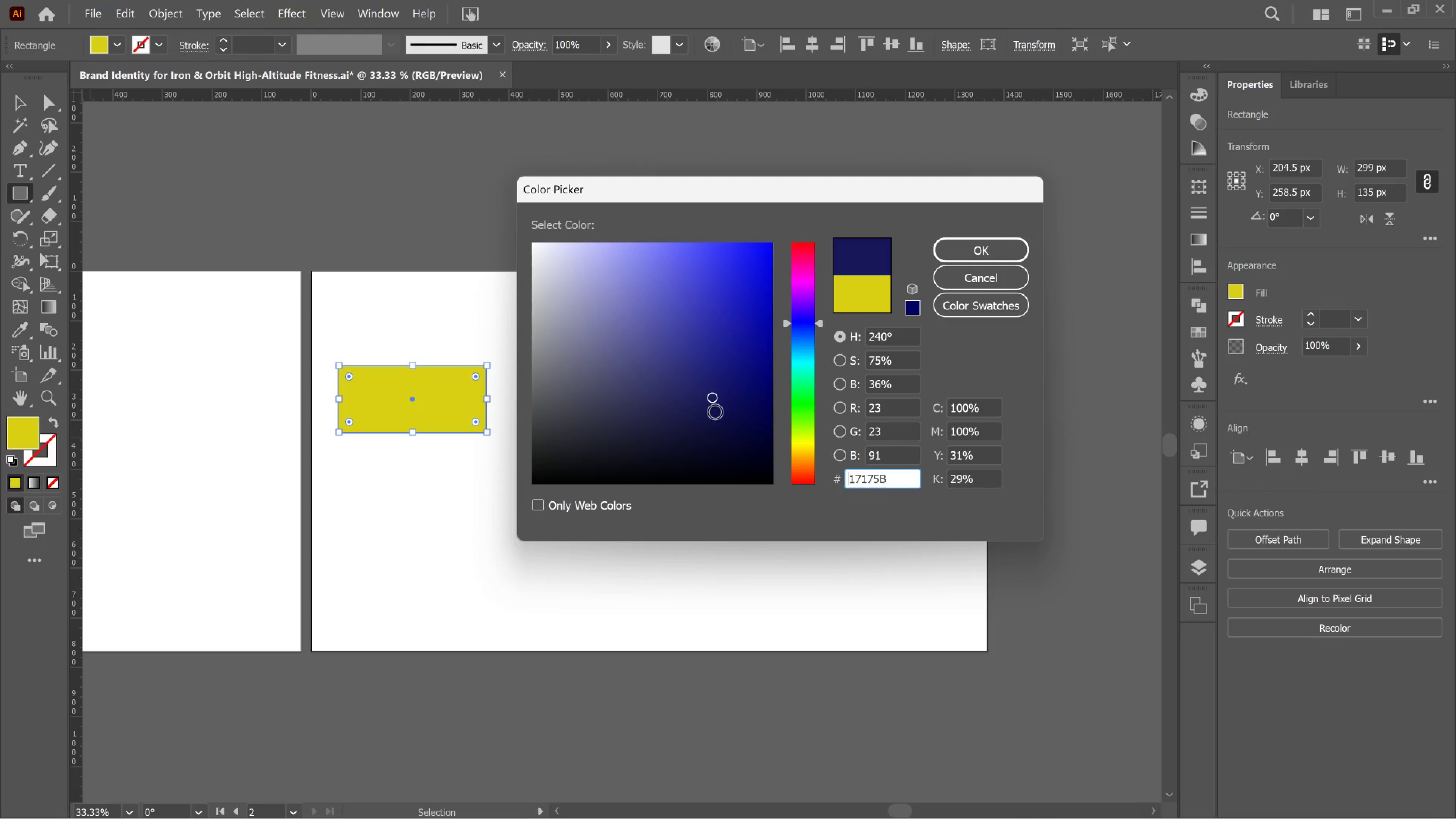 
left_click_drag(start_coordinate=[715, 412], to_coordinate=[717, 412])
 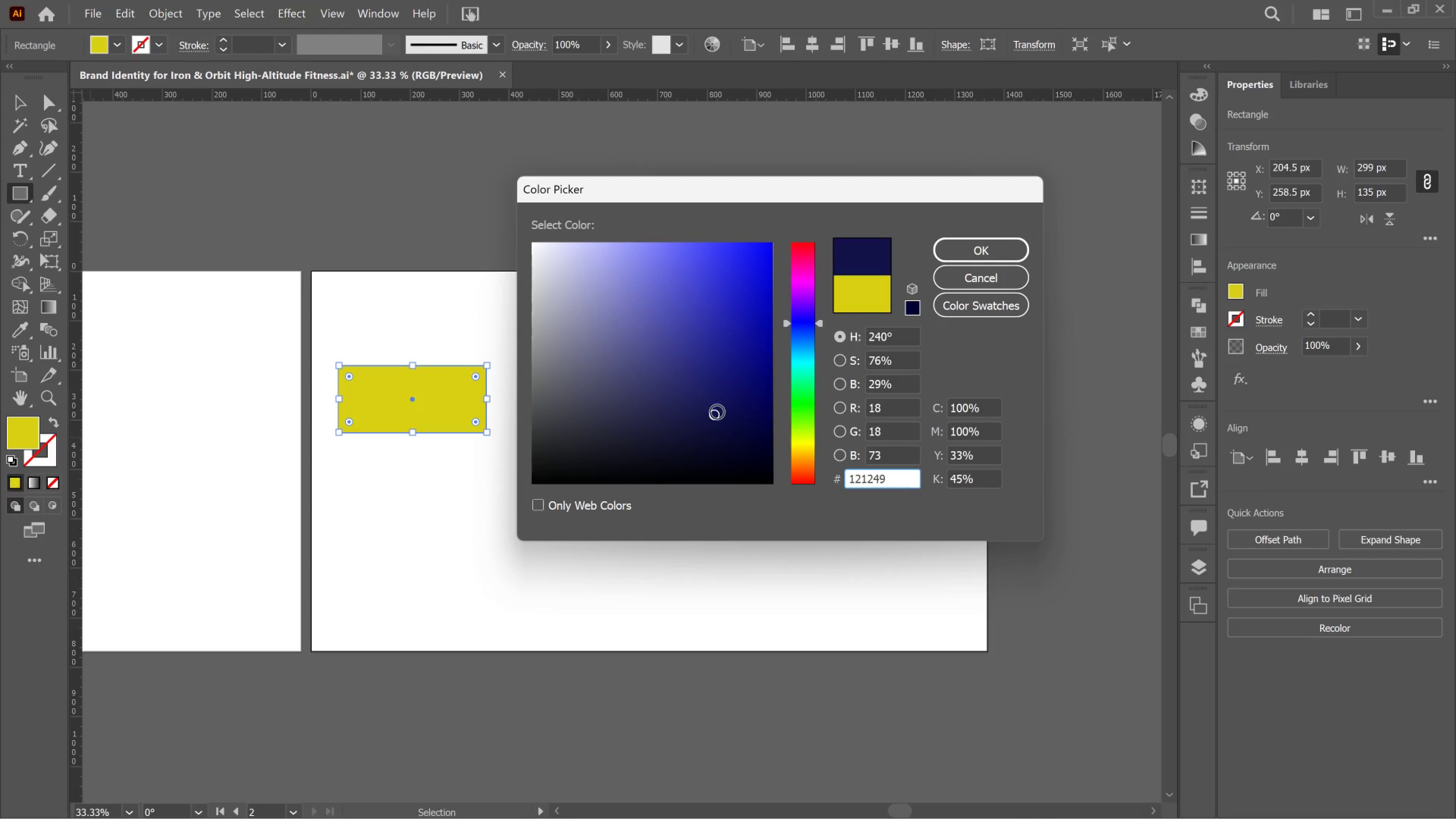 
left_click([717, 412])
 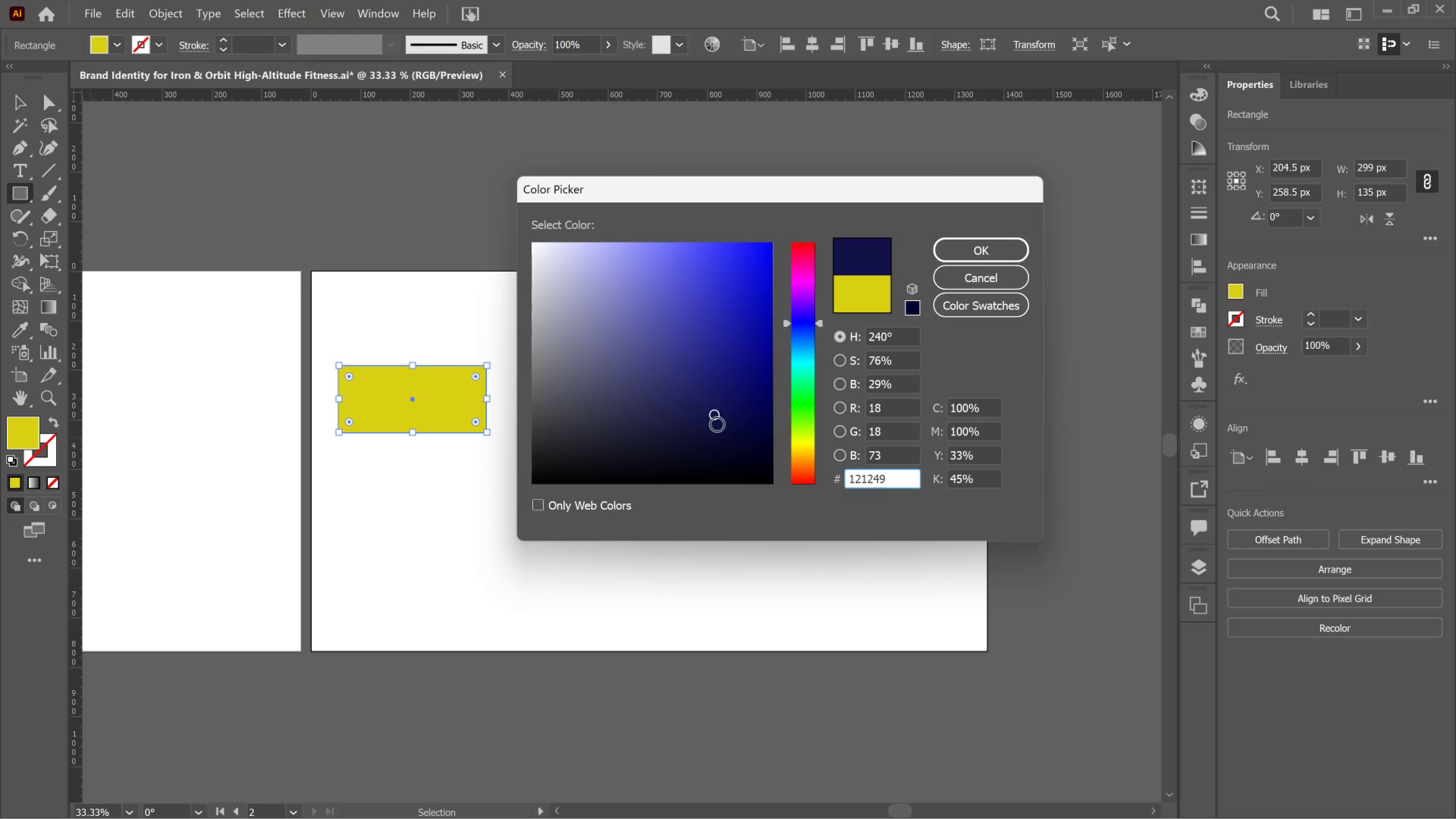 
left_click([717, 425])
 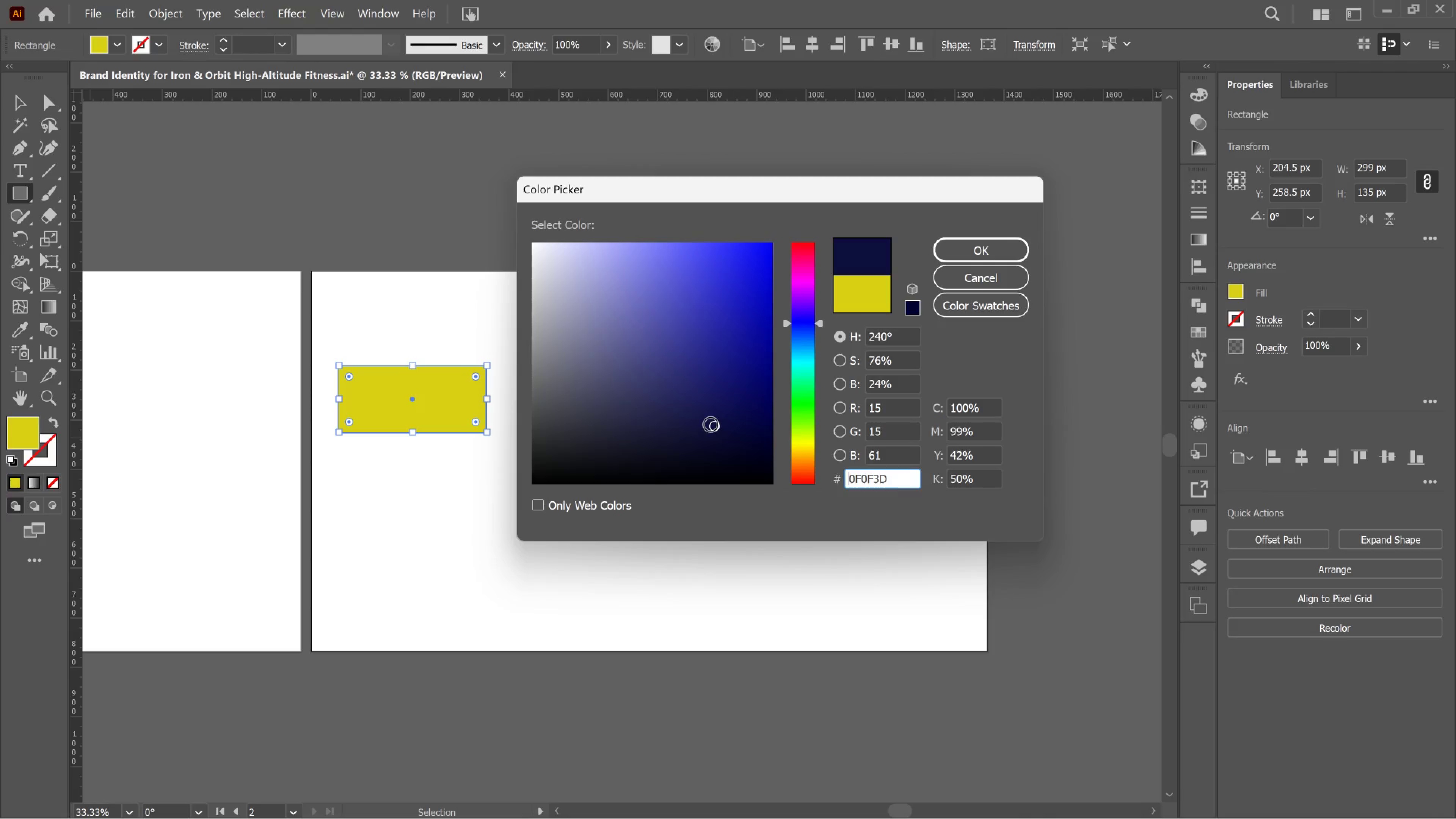 
left_click_drag(start_coordinate=[711, 425], to_coordinate=[694, 419])
 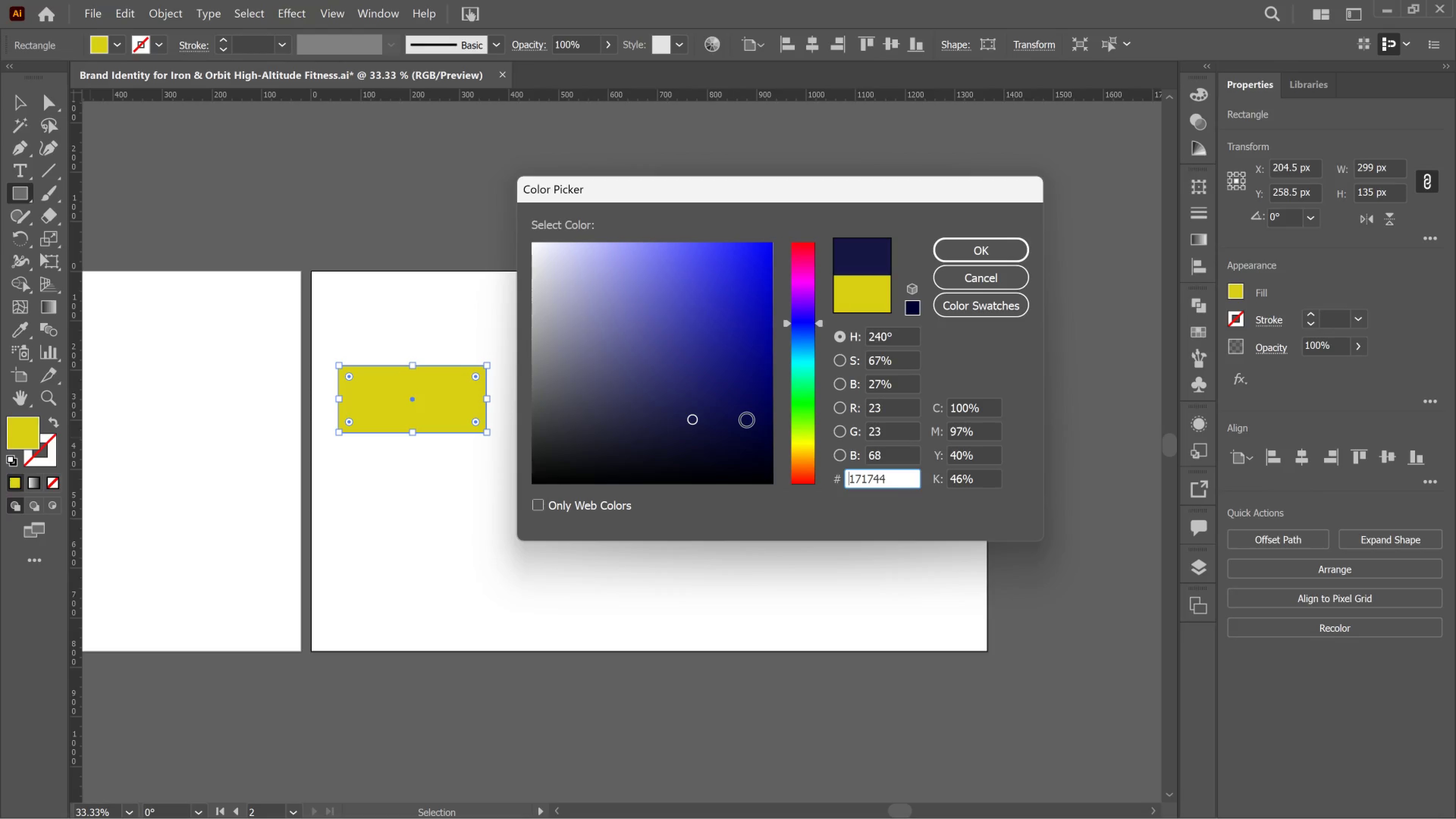 
wait(63.31)
 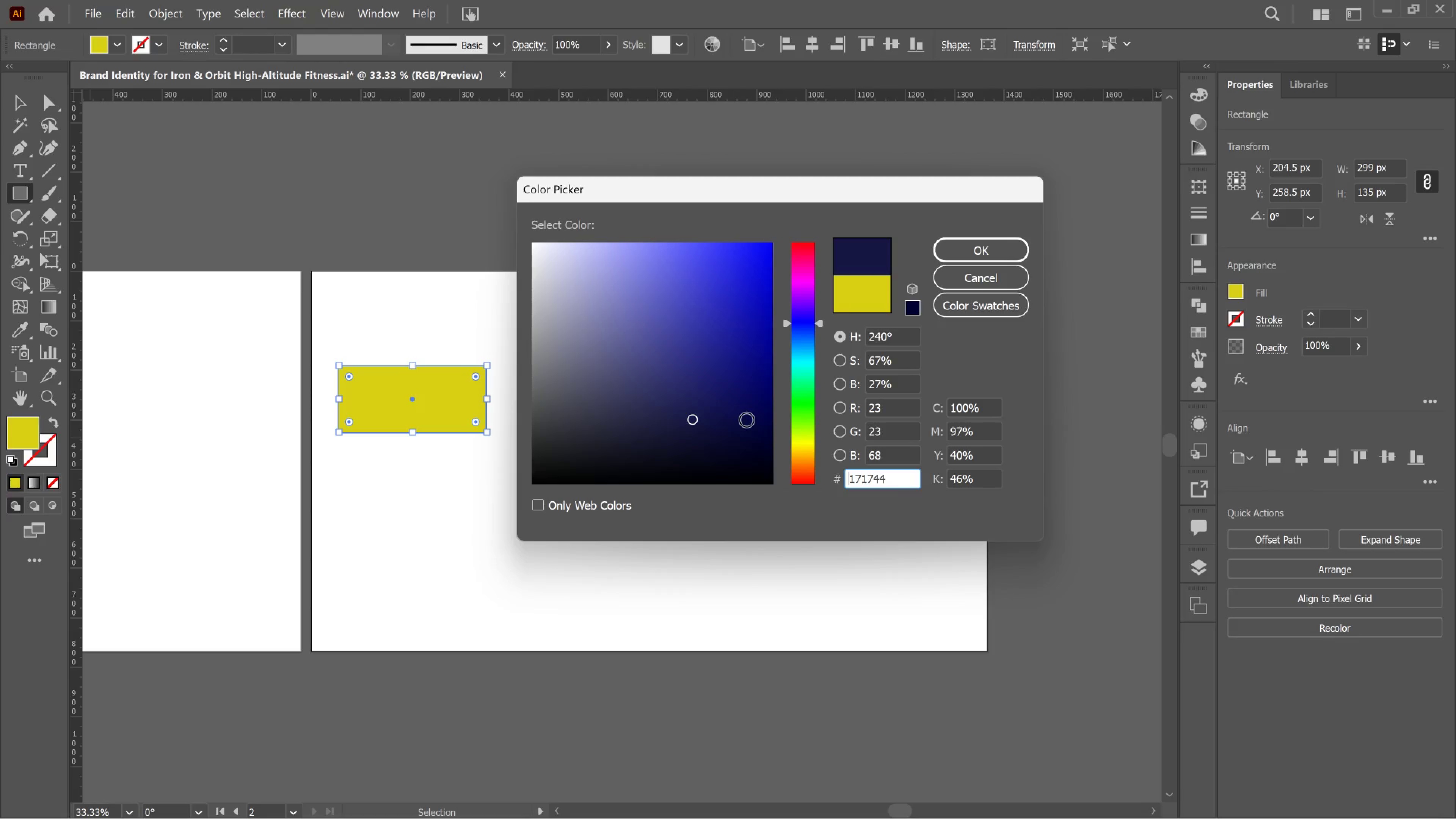 
left_click_drag(start_coordinate=[902, 475], to_coordinate=[811, 480])
 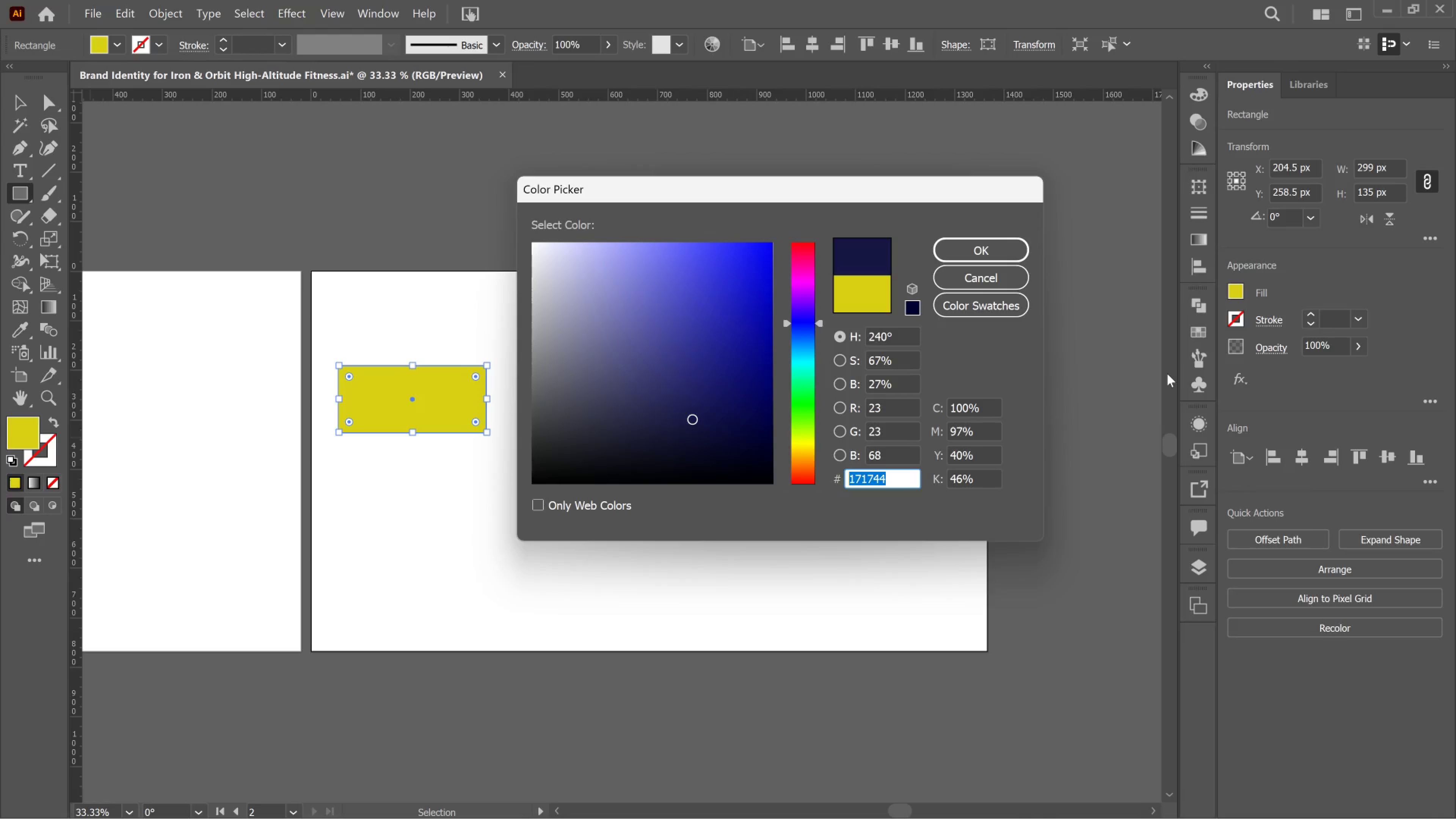 
key(Numpad0)
 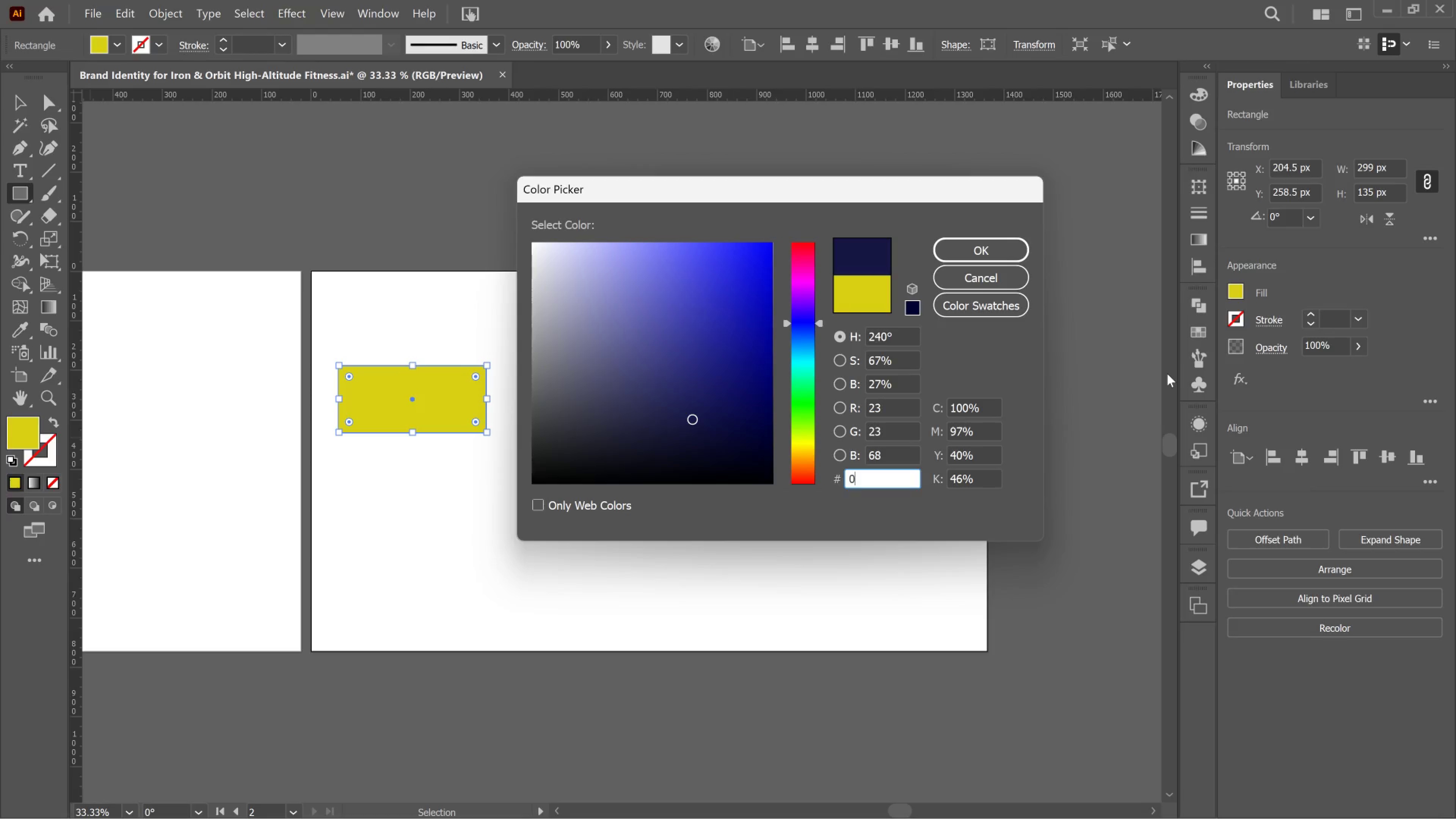 
key(CapsLock)
 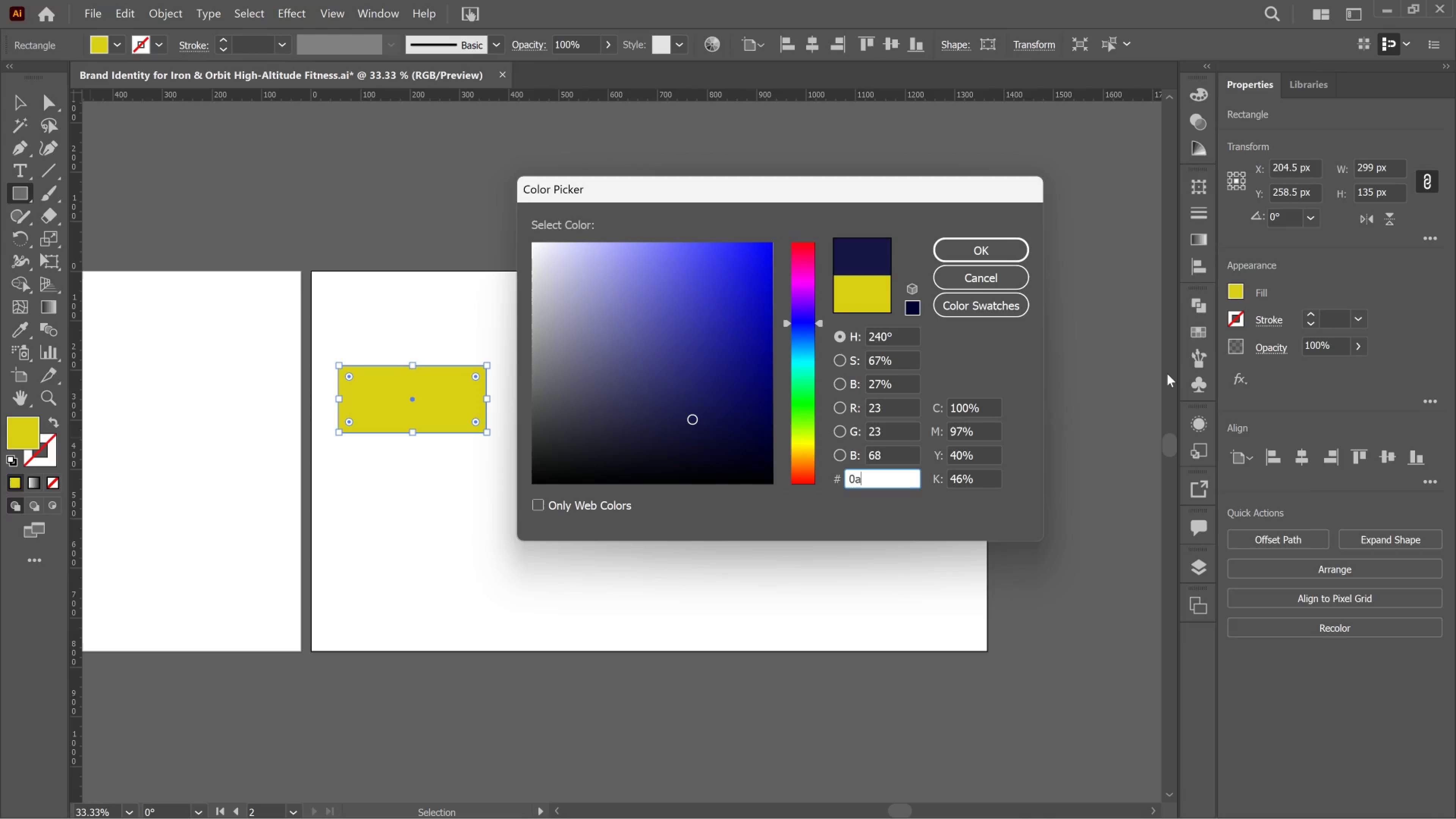 
key(A)
 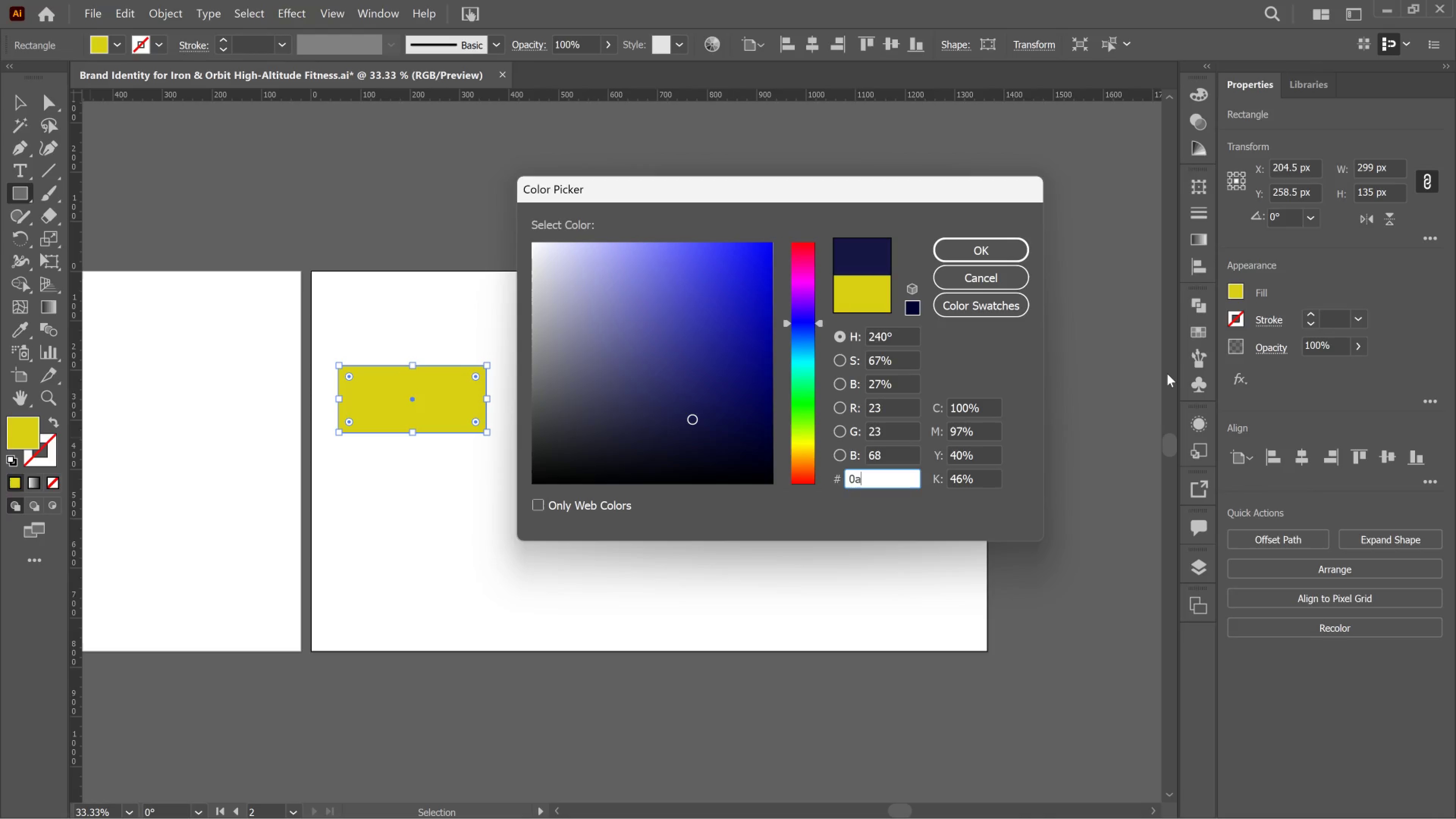 
key(Numpad0)
 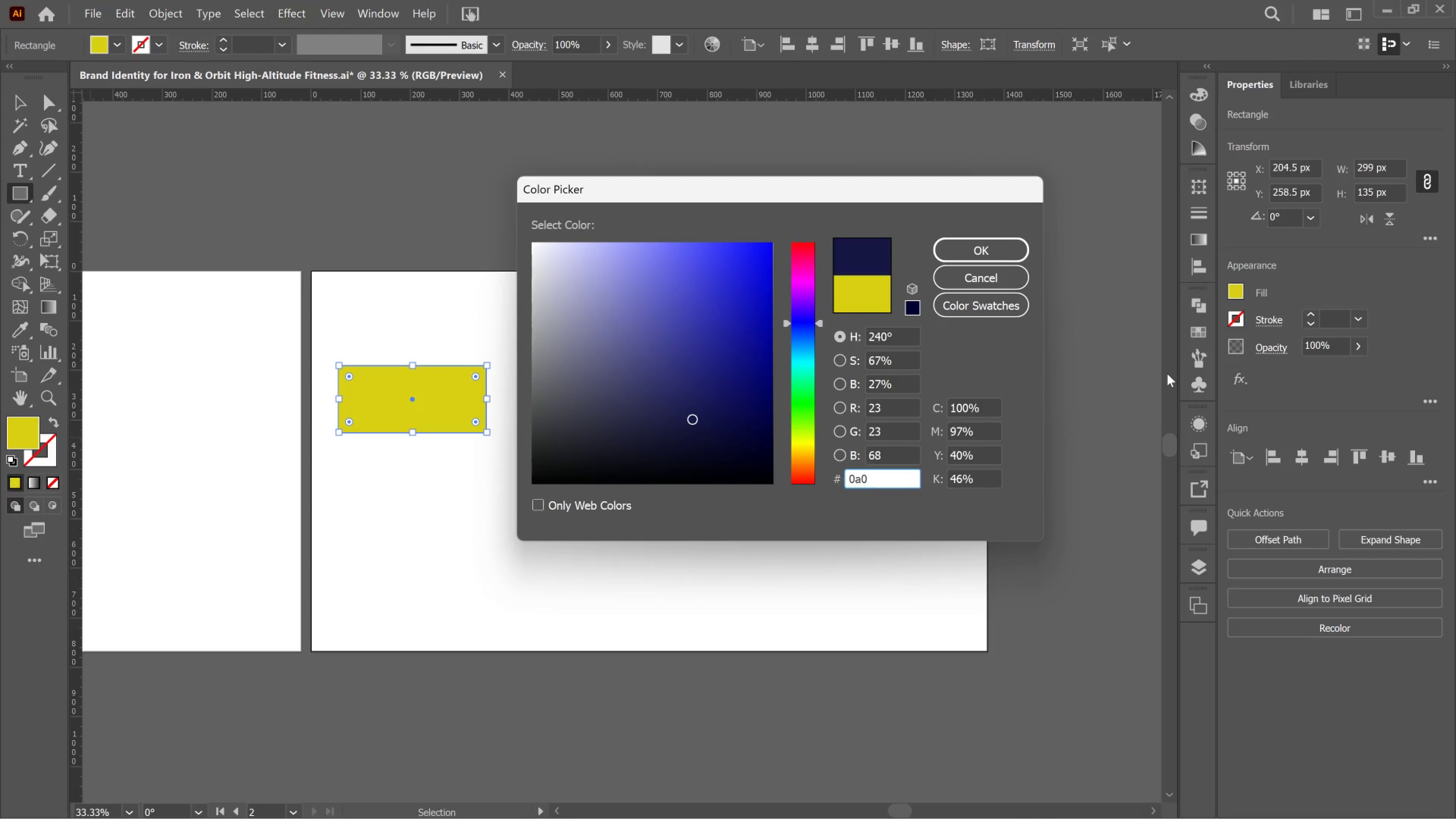 
type(d14)
 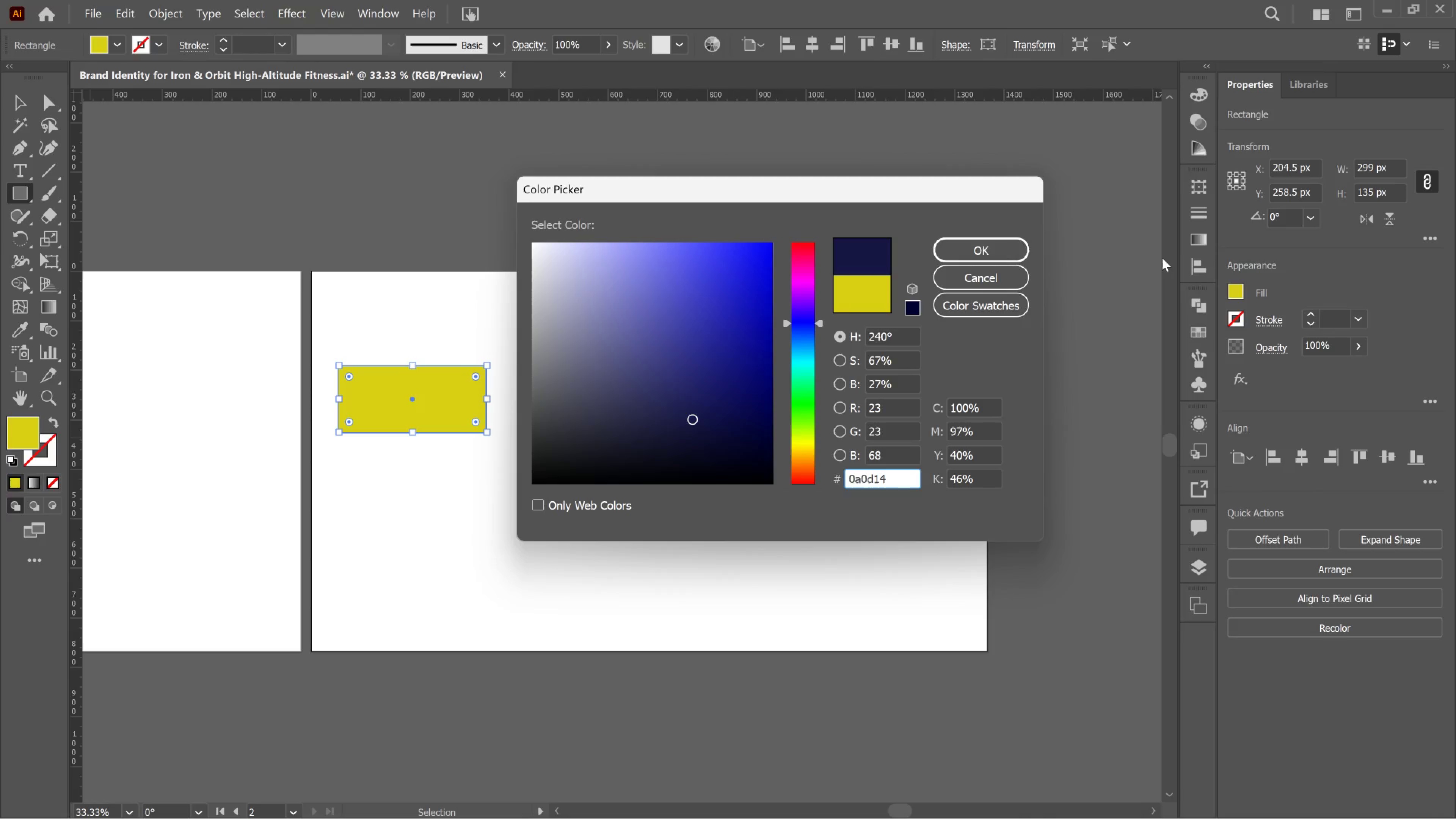 
left_click([993, 259])
 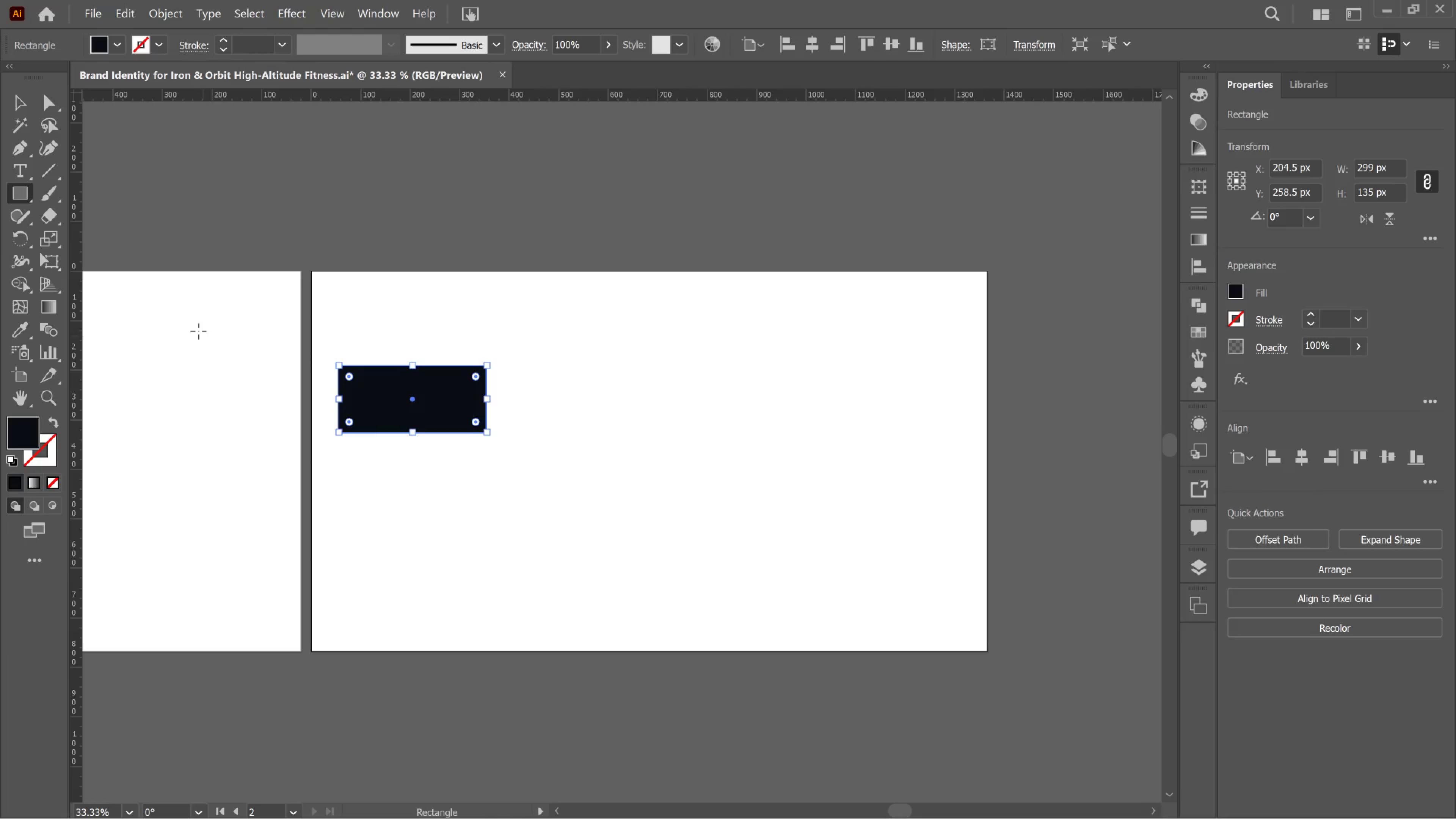 
left_click([13, 110])
 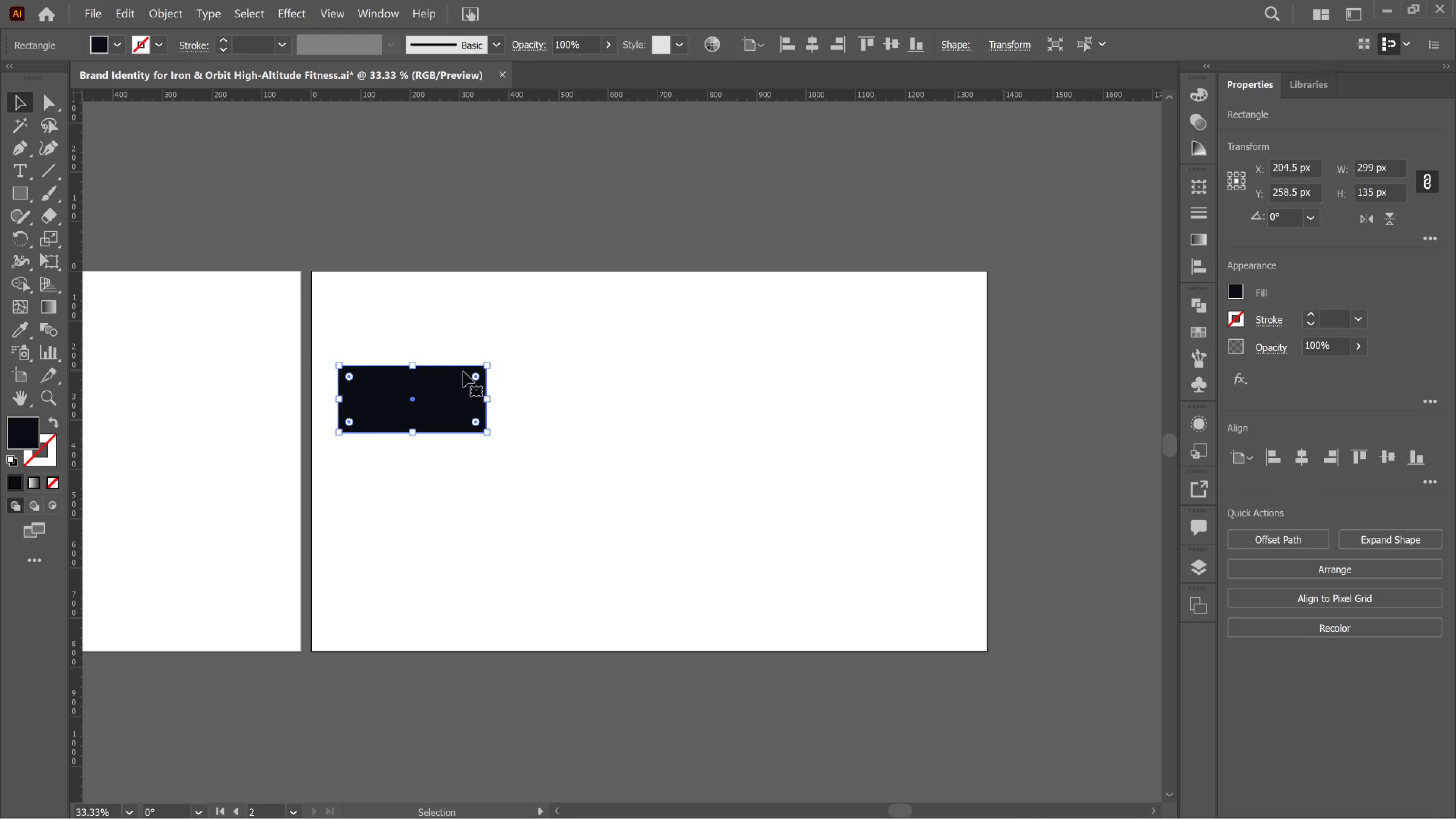 
left_click([615, 408])
 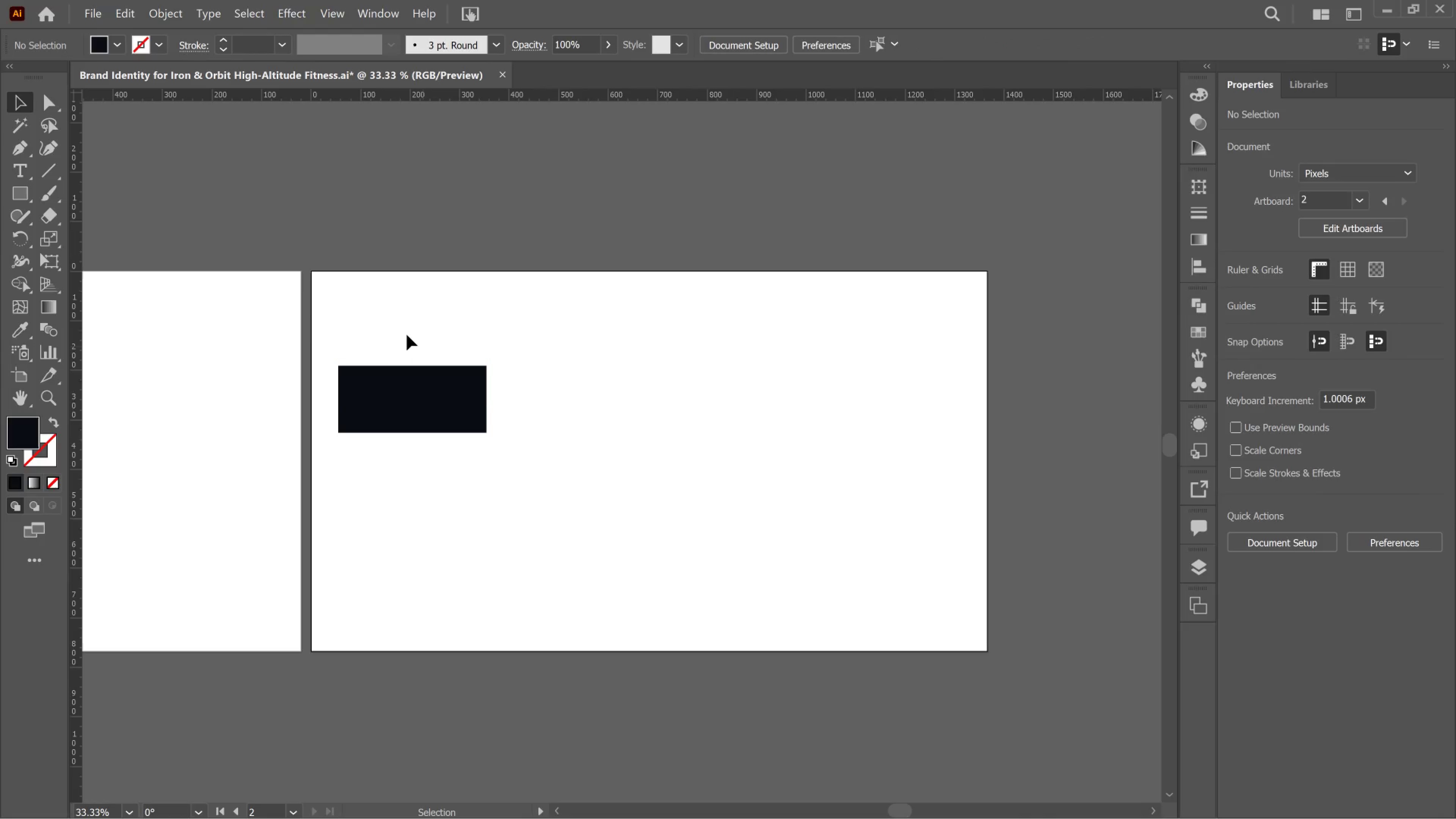 
hold_key(key=AltLeft, duration=0.83)
scroll: coordinate [397, 331], scroll_direction: up, amount: 3.0
 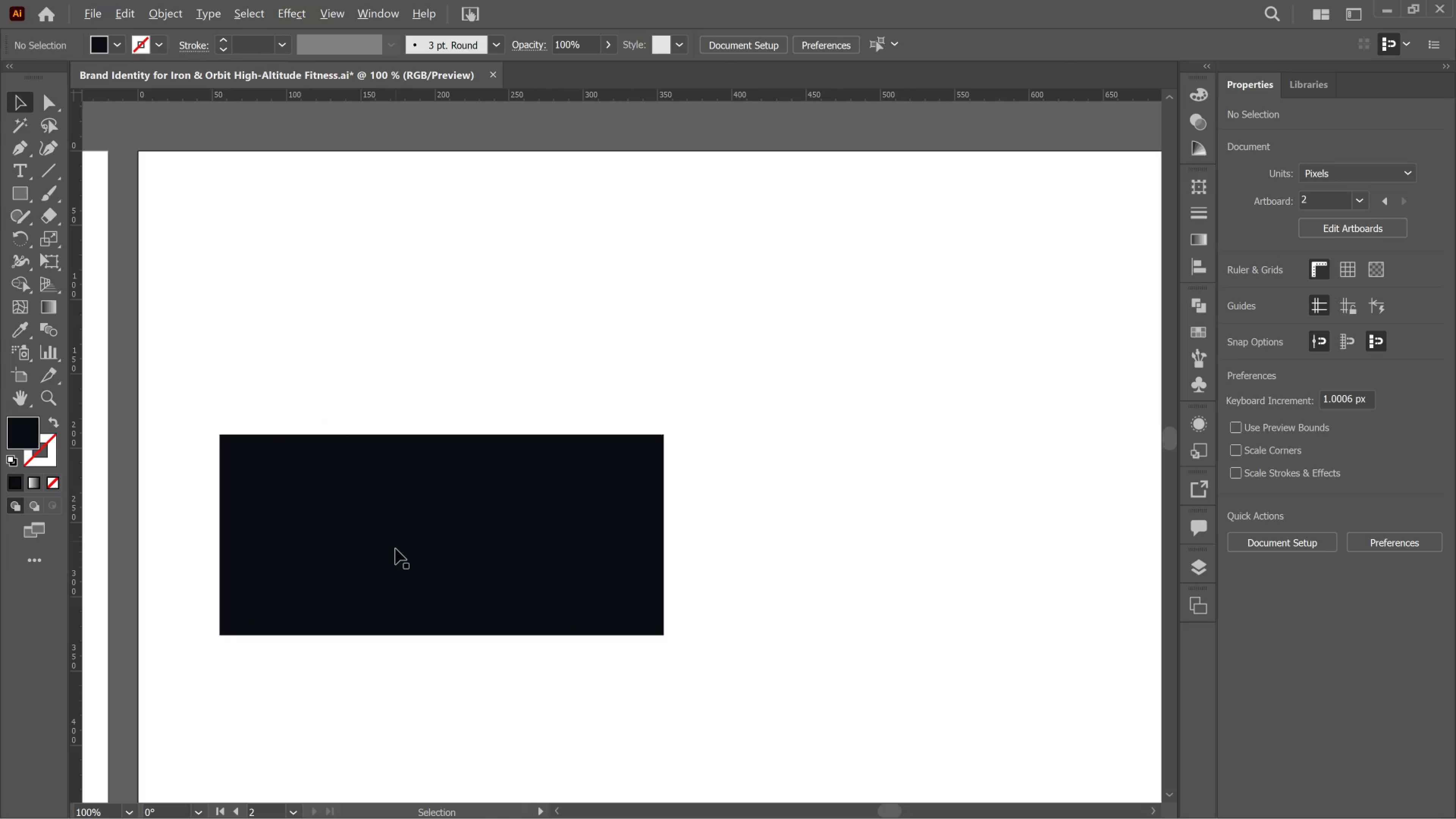 
left_click([395, 549])
 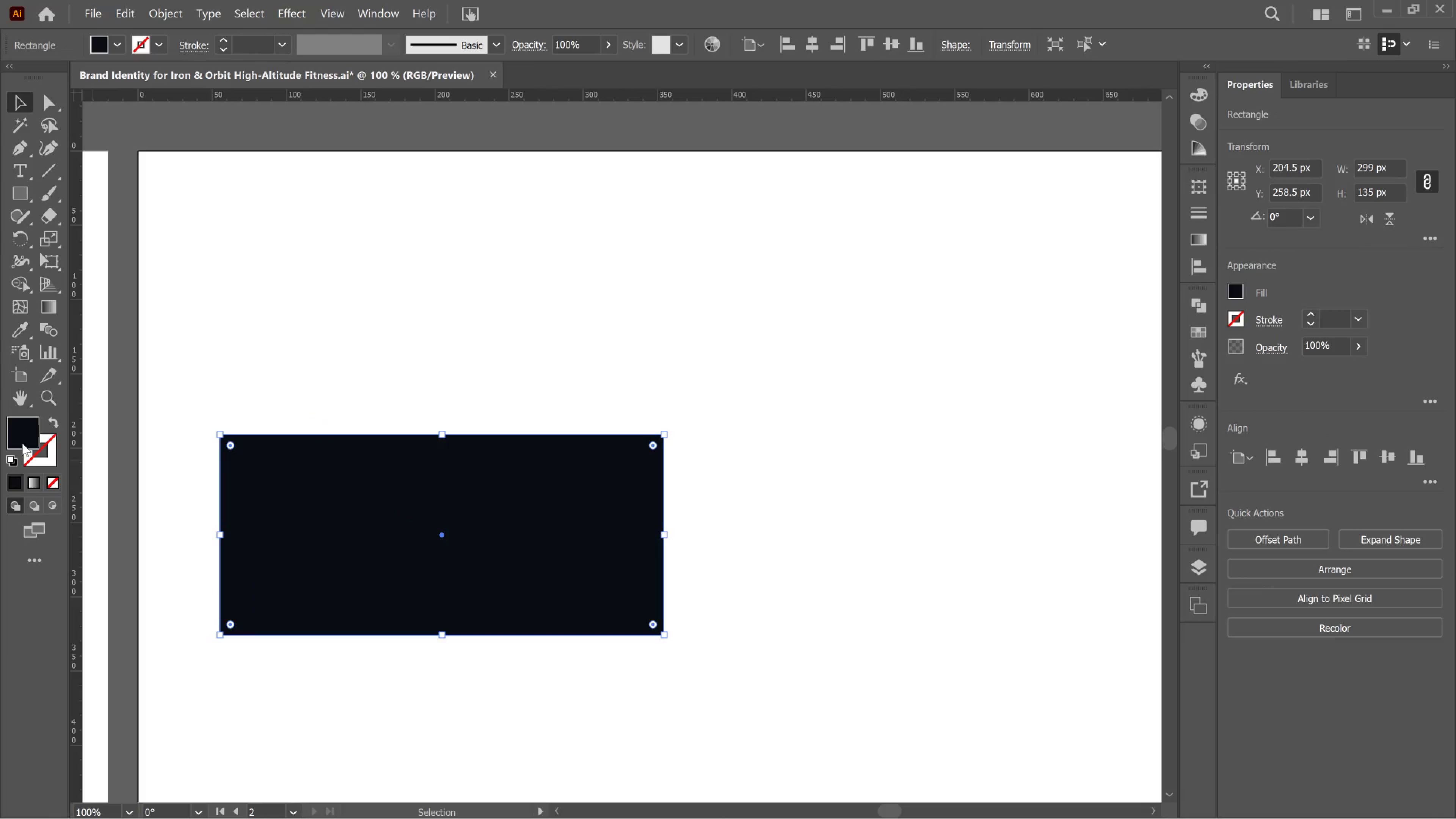 
double_click([22, 443])
 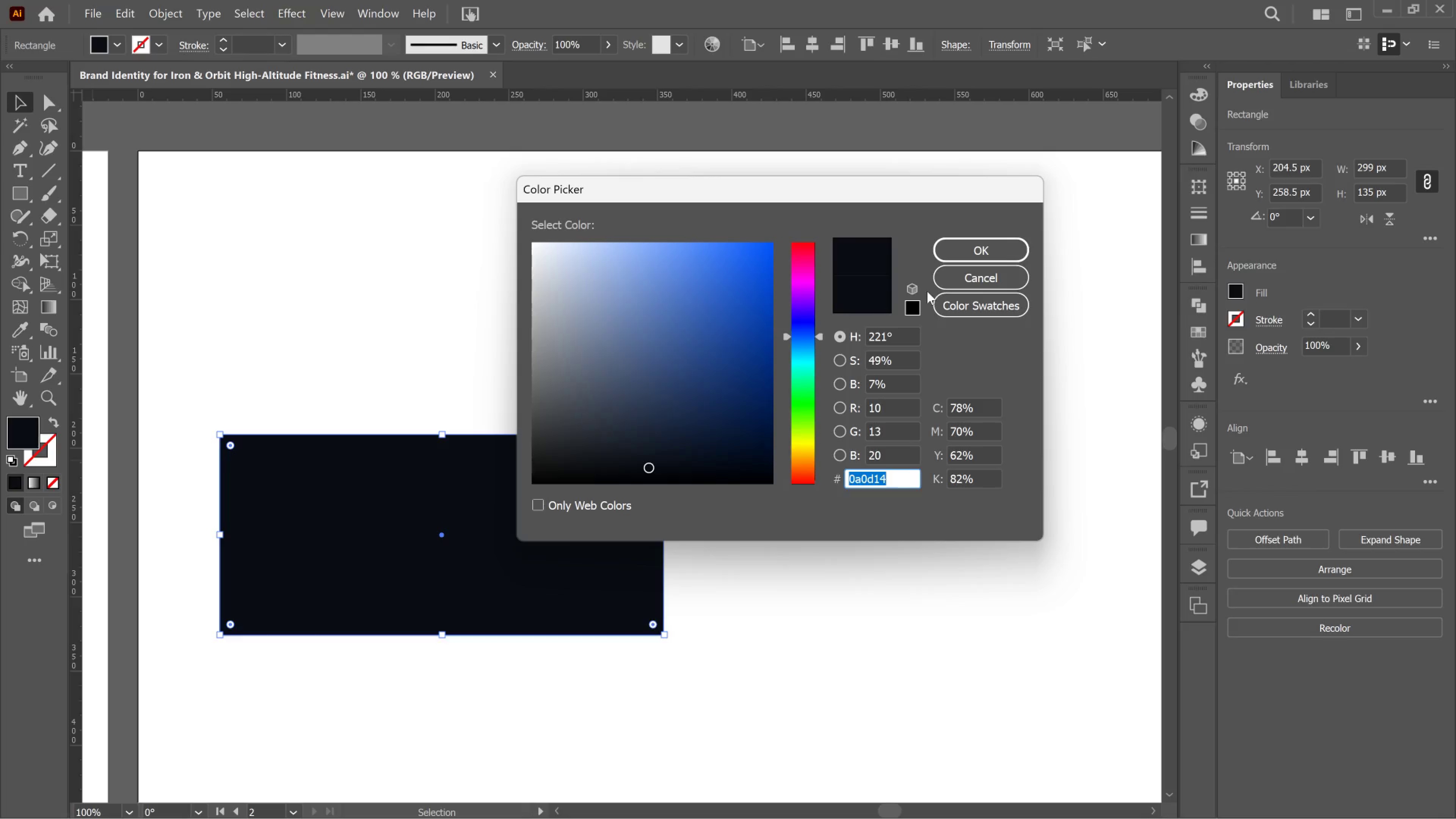 
double_click([960, 269])
 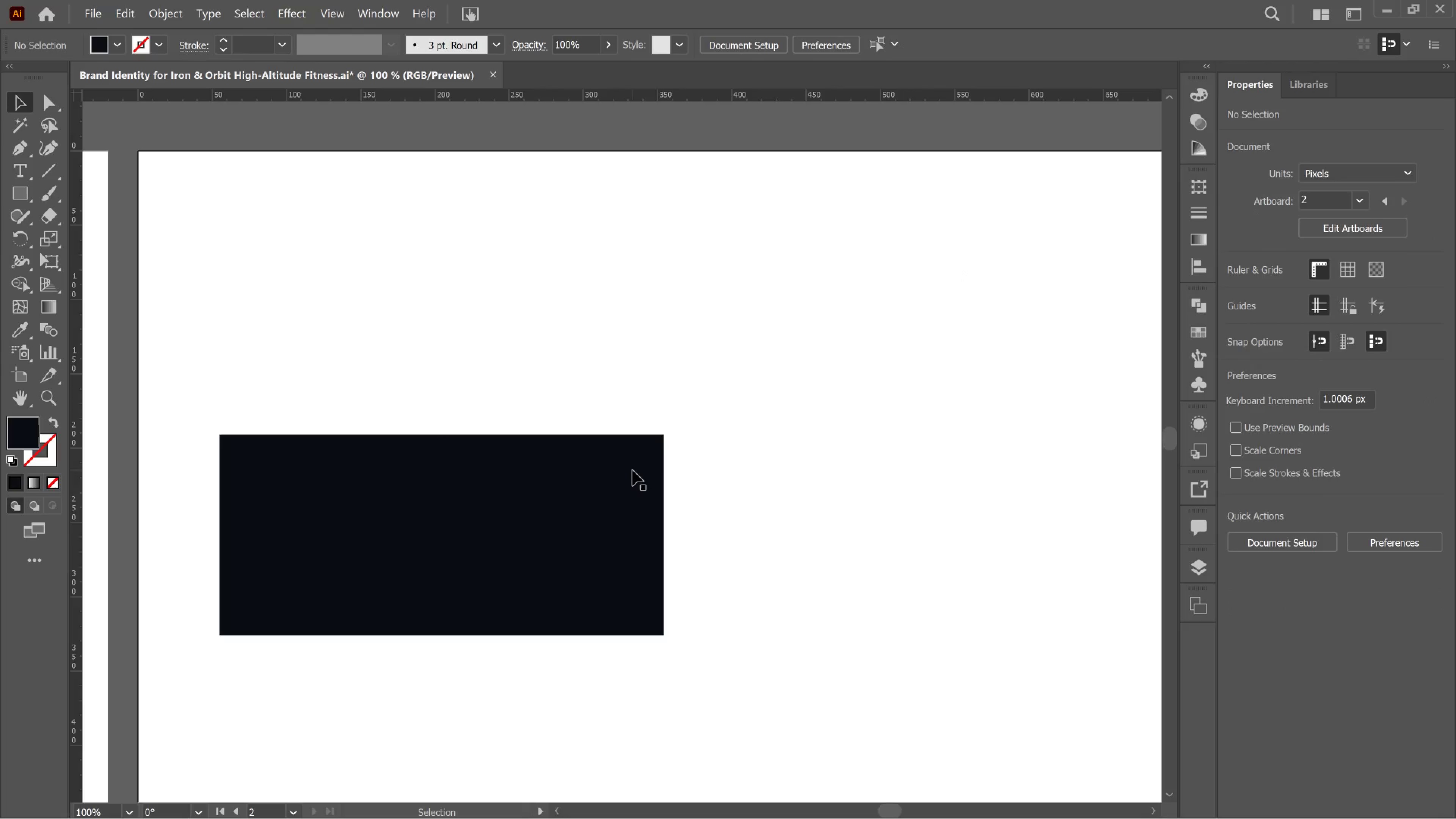 
wait(29.81)
 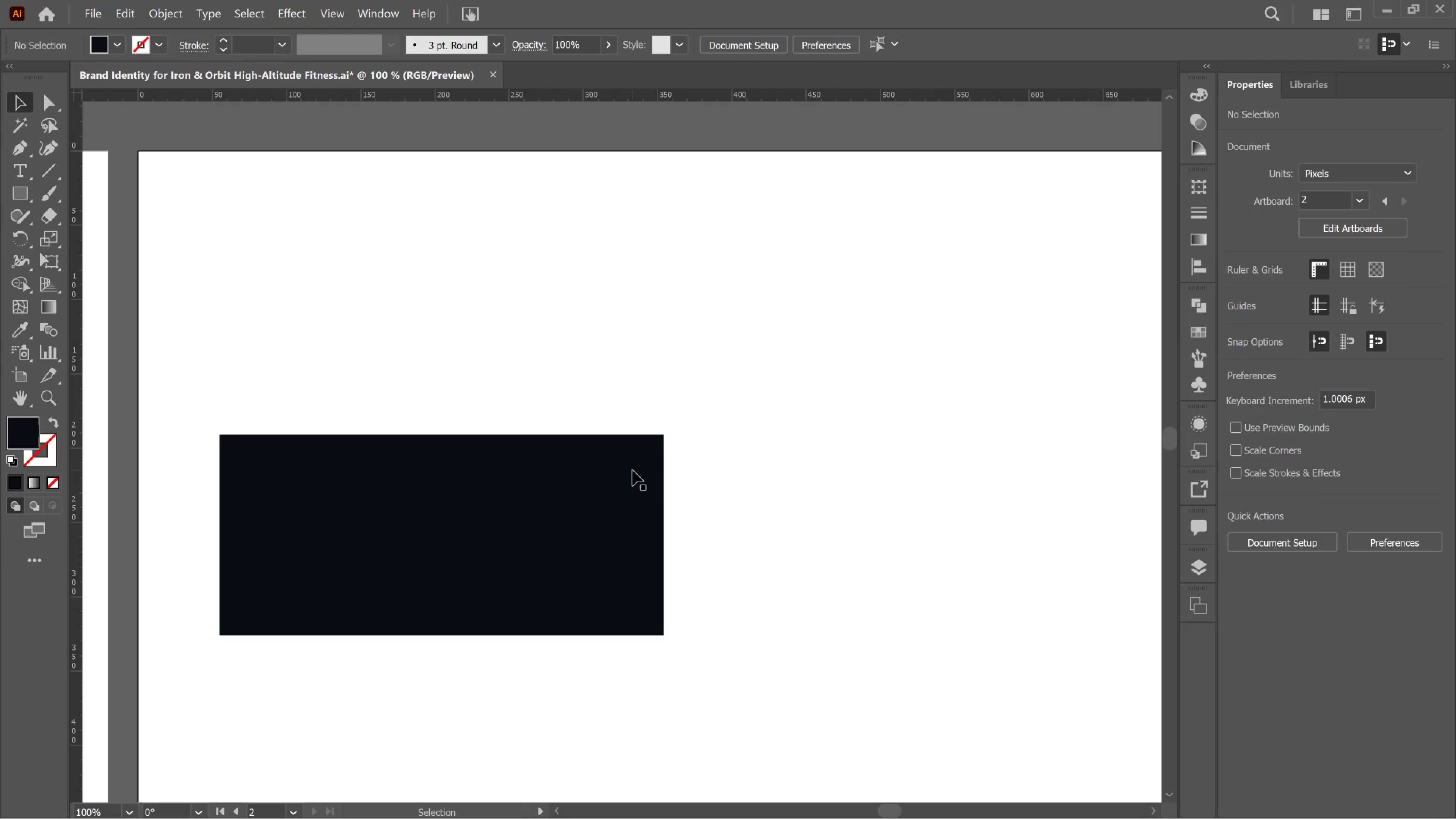 
left_click([600, 609])
 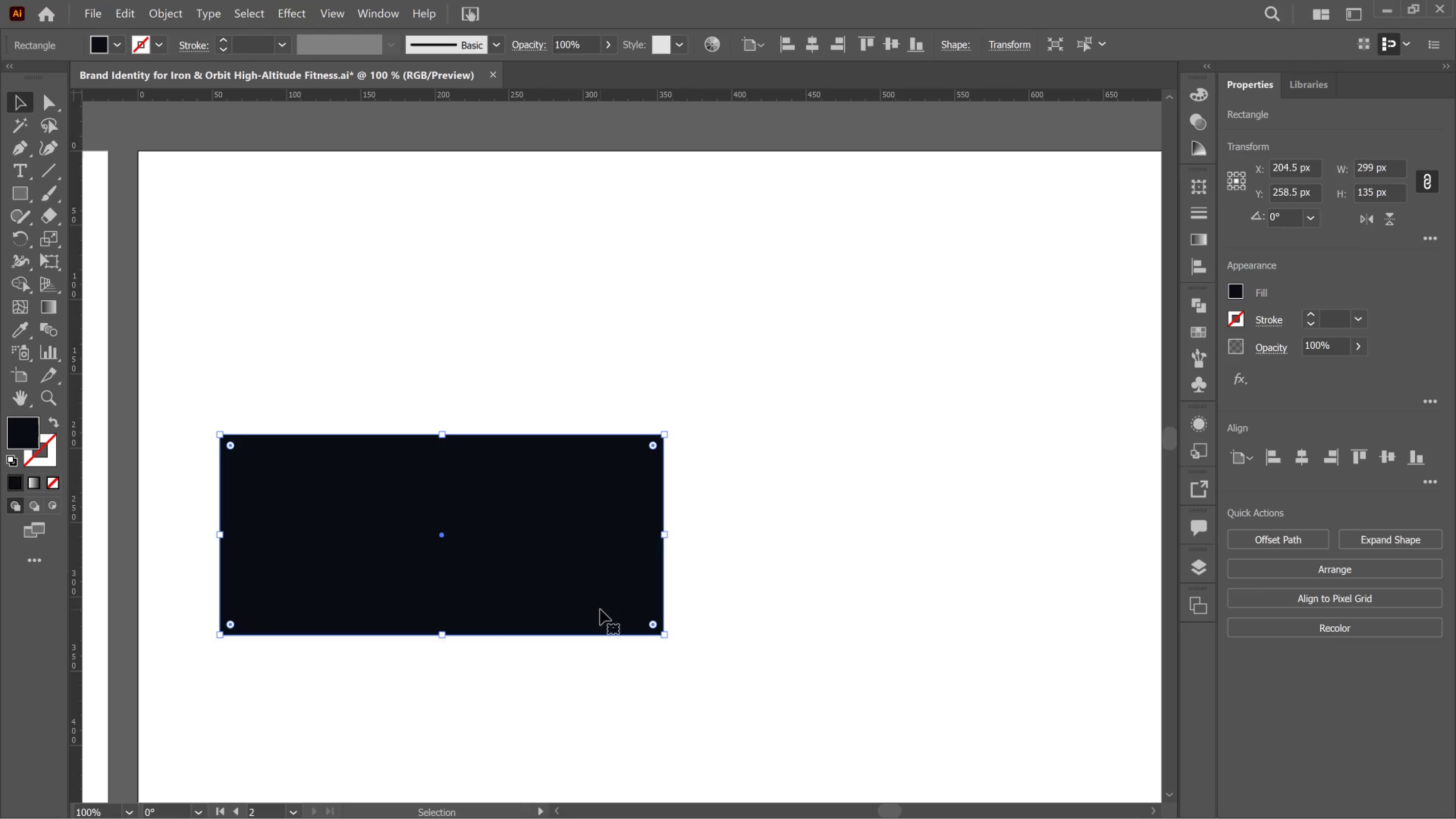 
hold_key(key=AltLeft, duration=2.82)
left_click_drag(start_coordinate=[600, 609], to_coordinate=[1089, 595])
 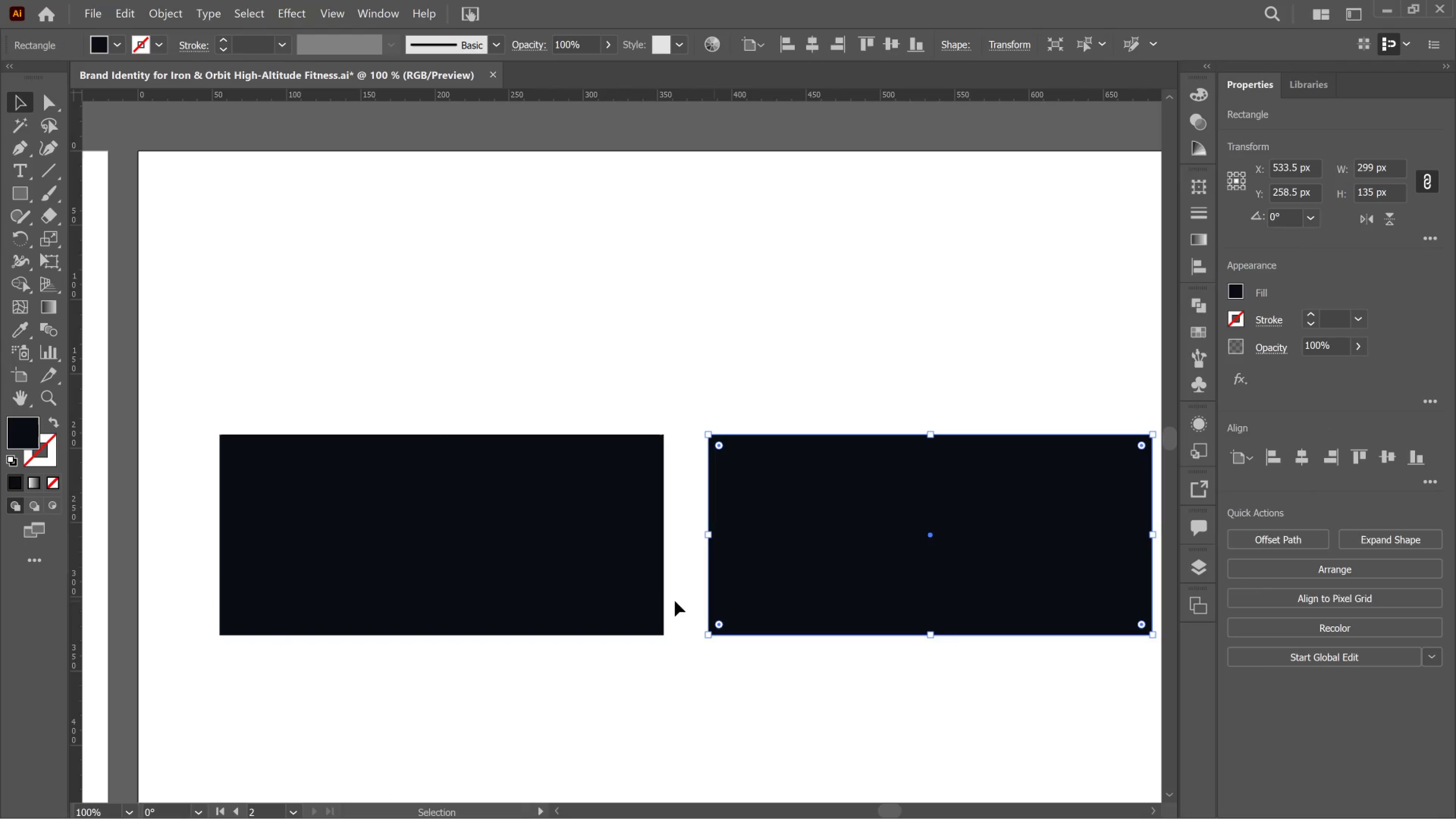 
hold_key(key=ShiftLeft, duration=2.17)
 